 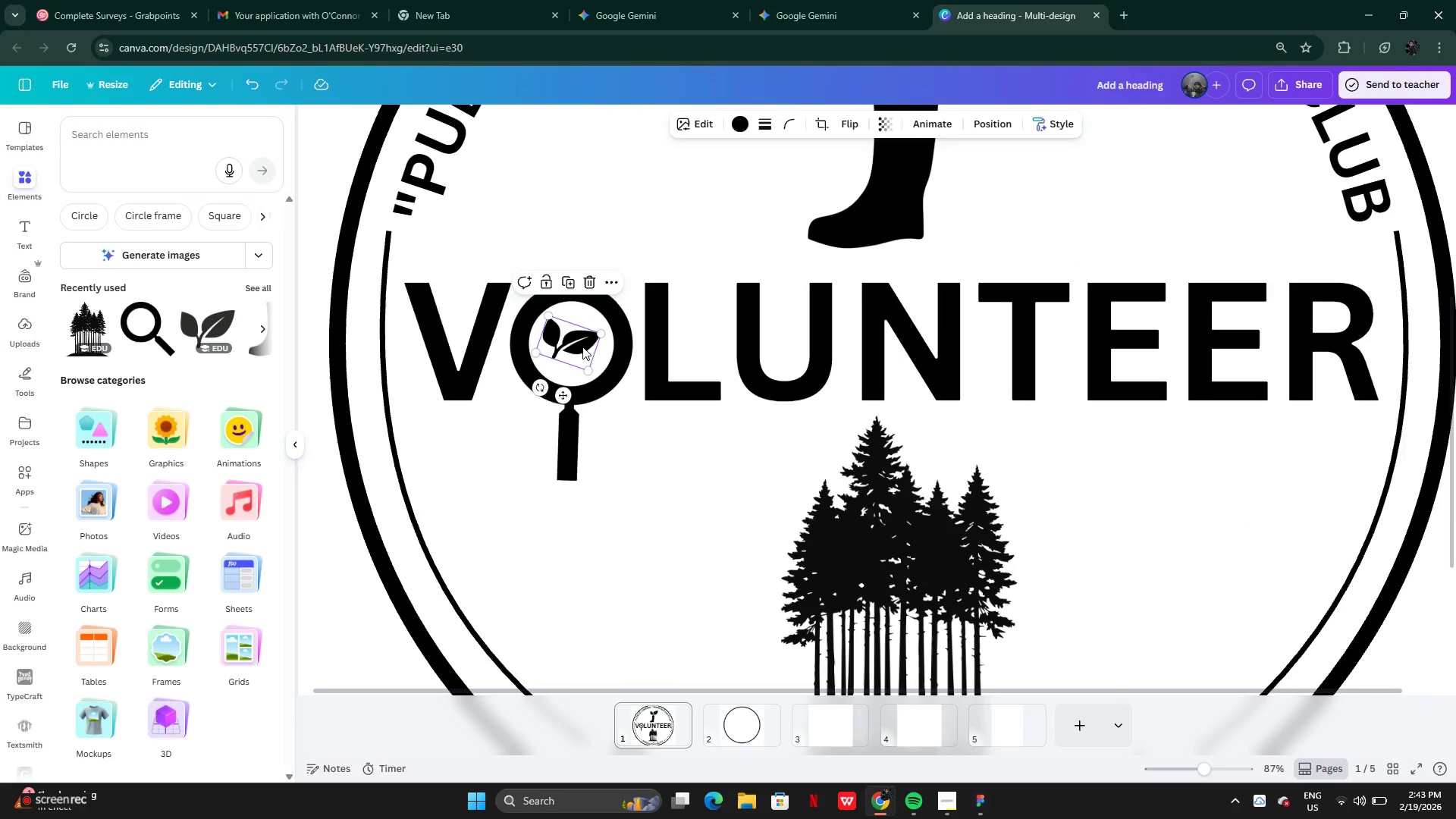 
left_click_drag(start_coordinate=[572, 347], to_coordinate=[576, 349])
 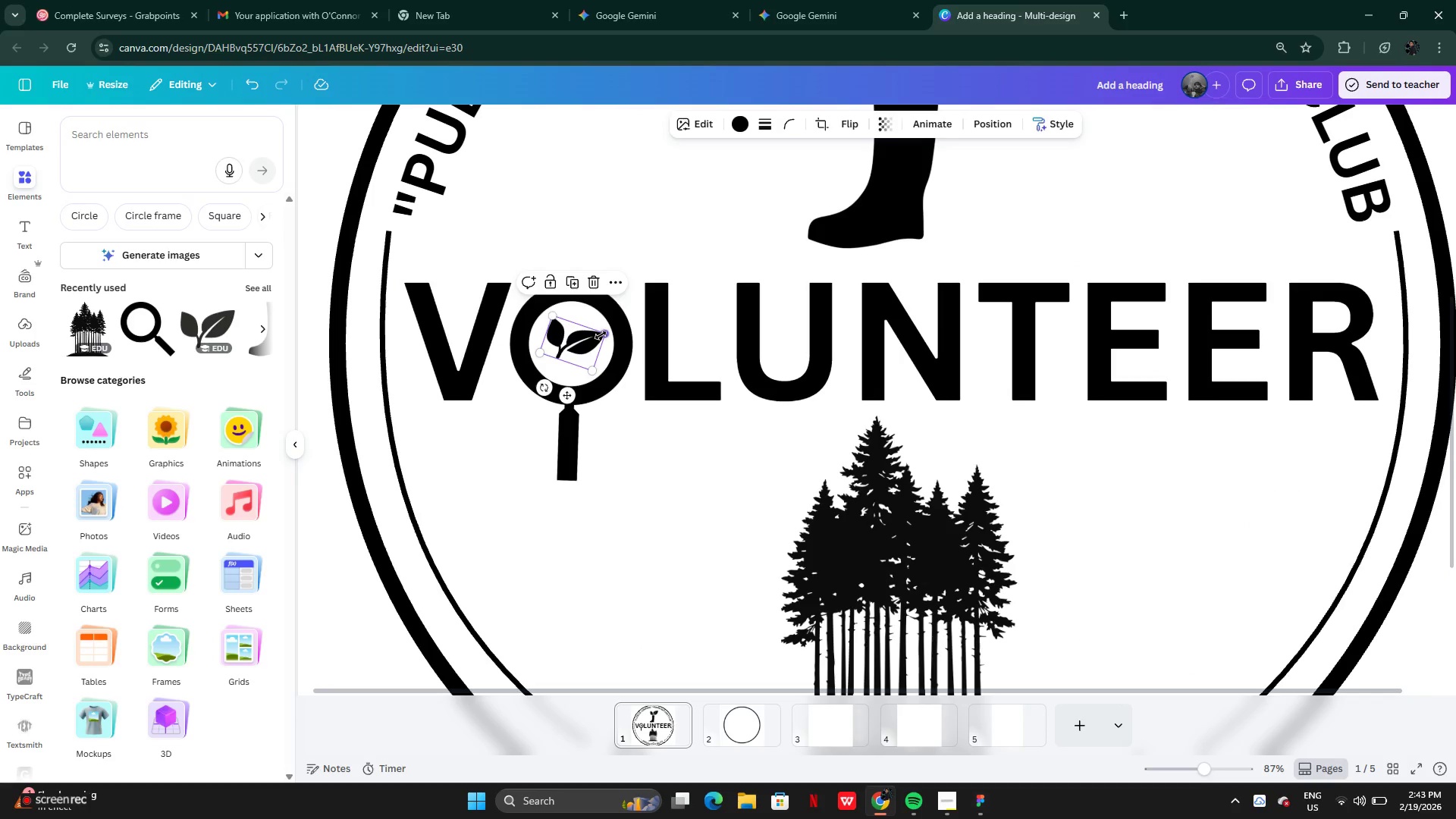 
left_click_drag(start_coordinate=[601, 335], to_coordinate=[583, 343])
 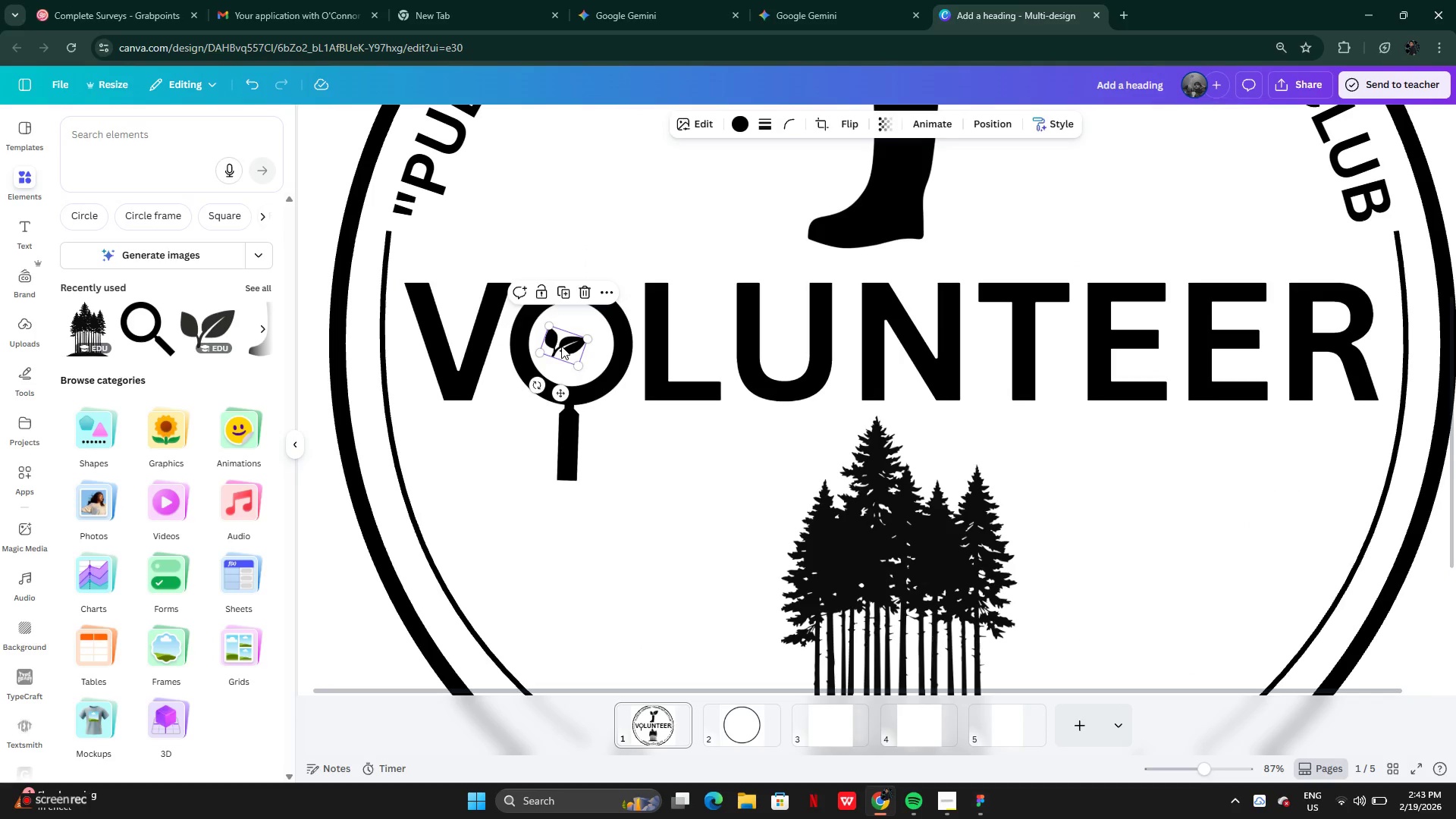 
left_click_drag(start_coordinate=[561, 346], to_coordinate=[571, 347])
 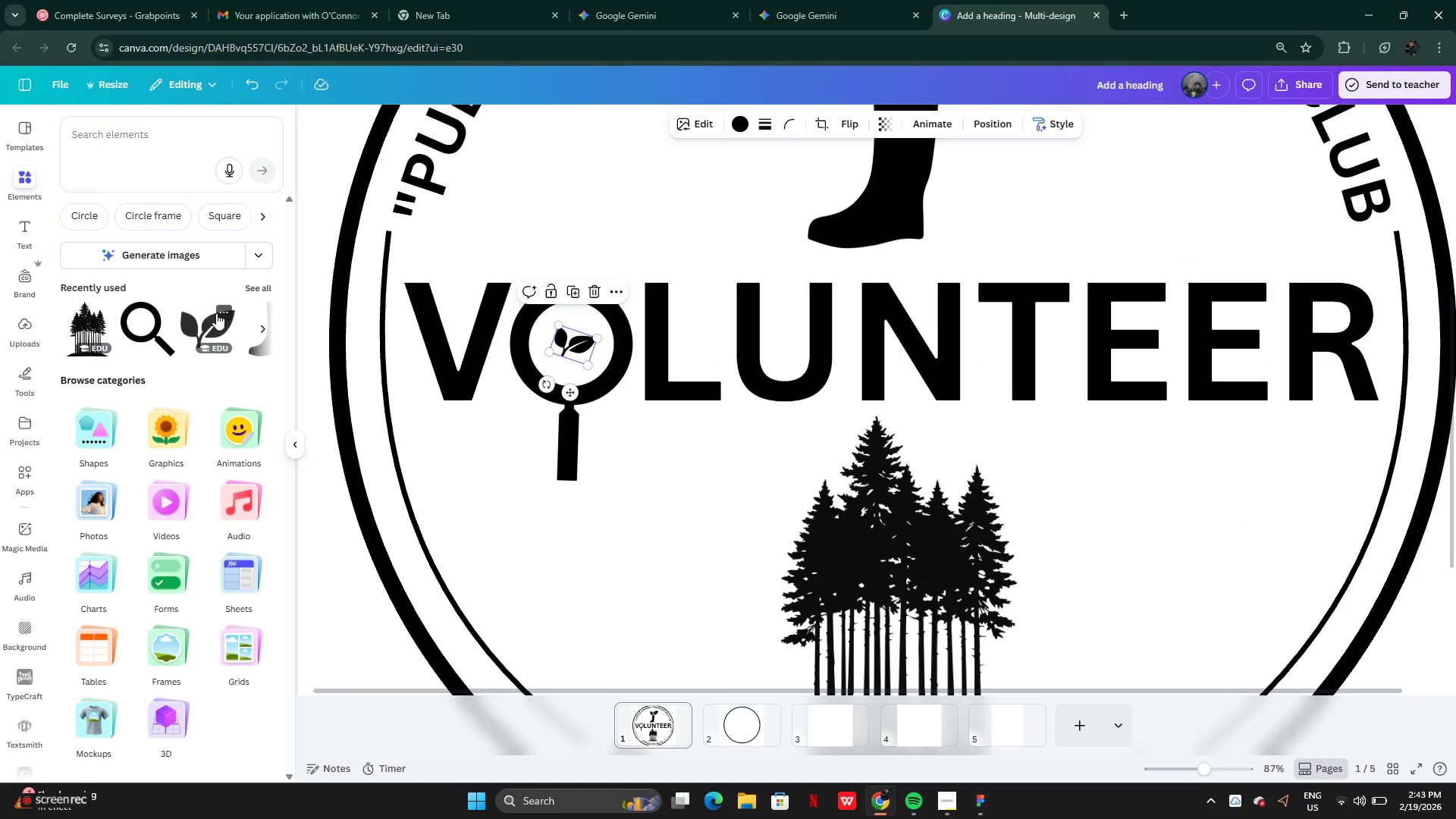 
left_click([216, 313])
 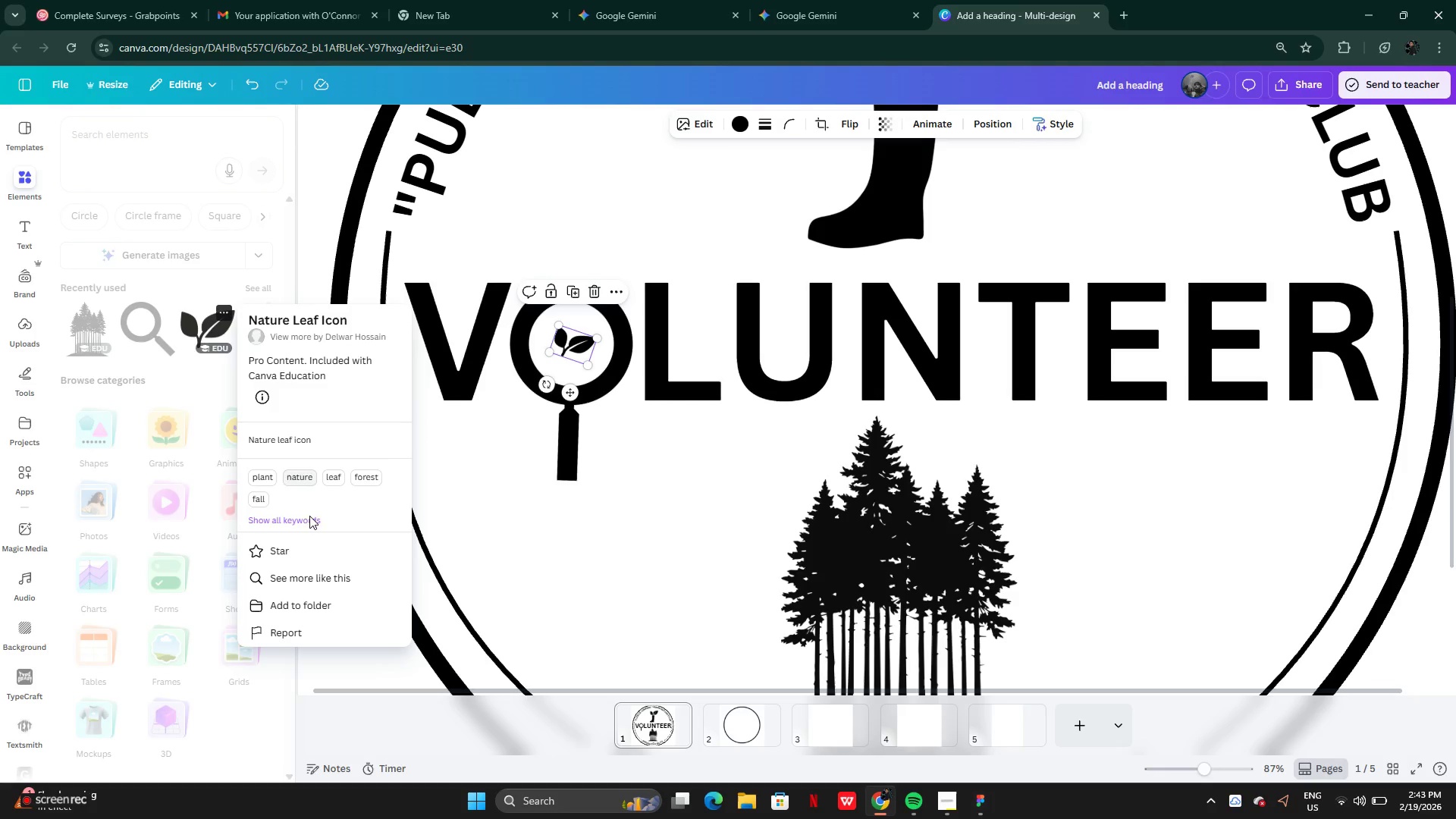 
left_click([310, 575])
 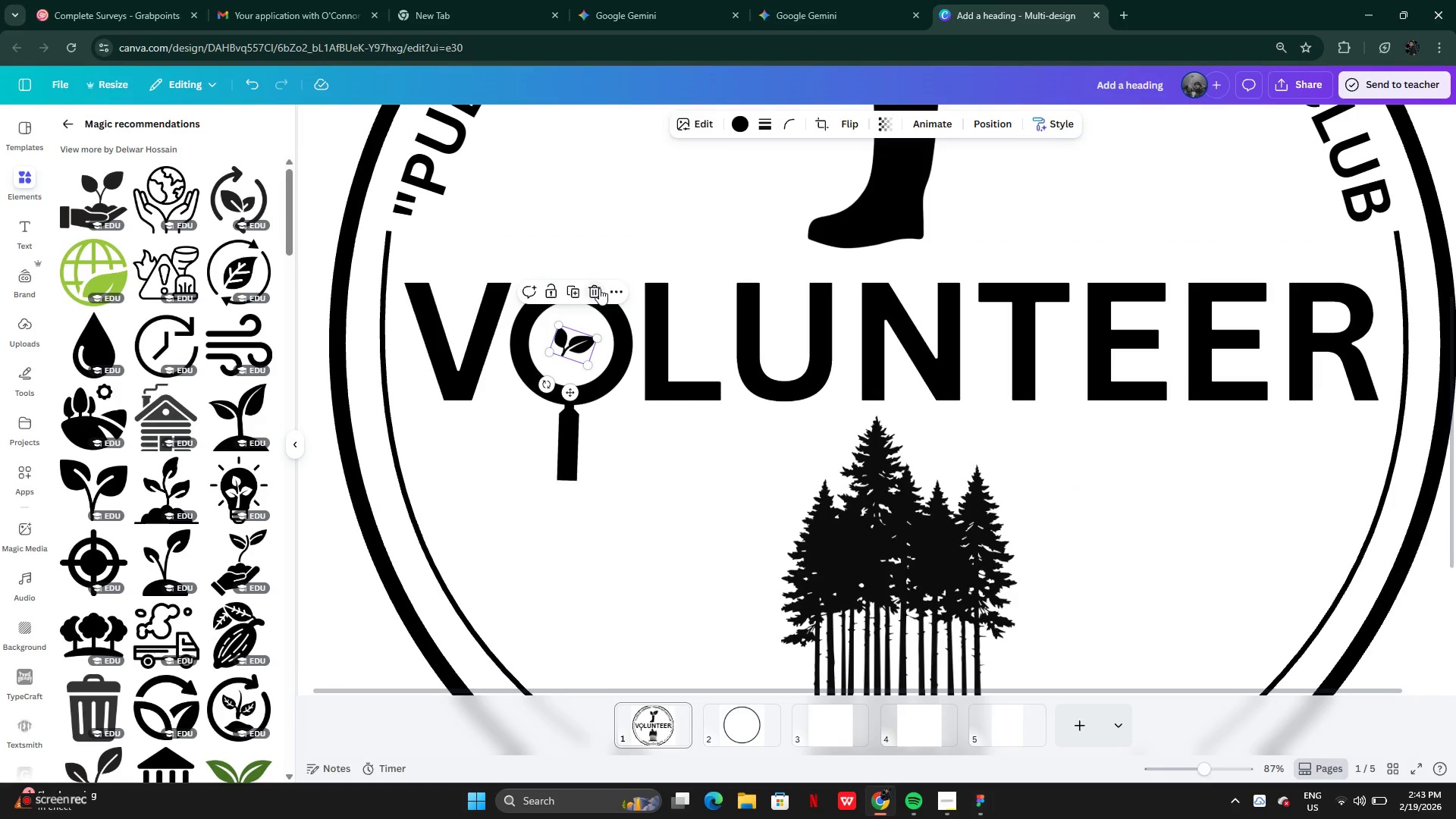 
wait(5.41)
 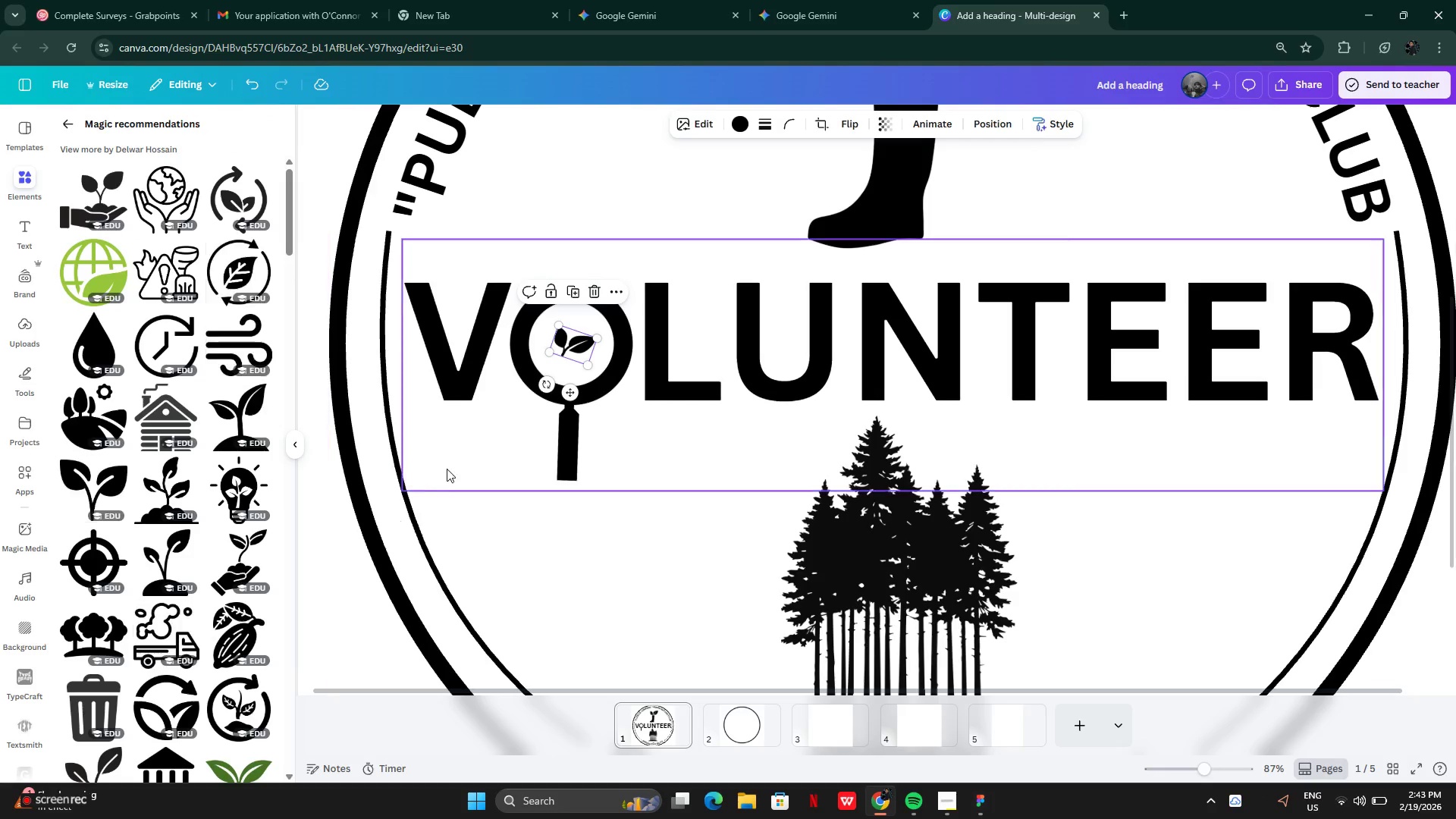 
scroll: coordinate [156, 626], scroll_direction: down, amount: 11.0
 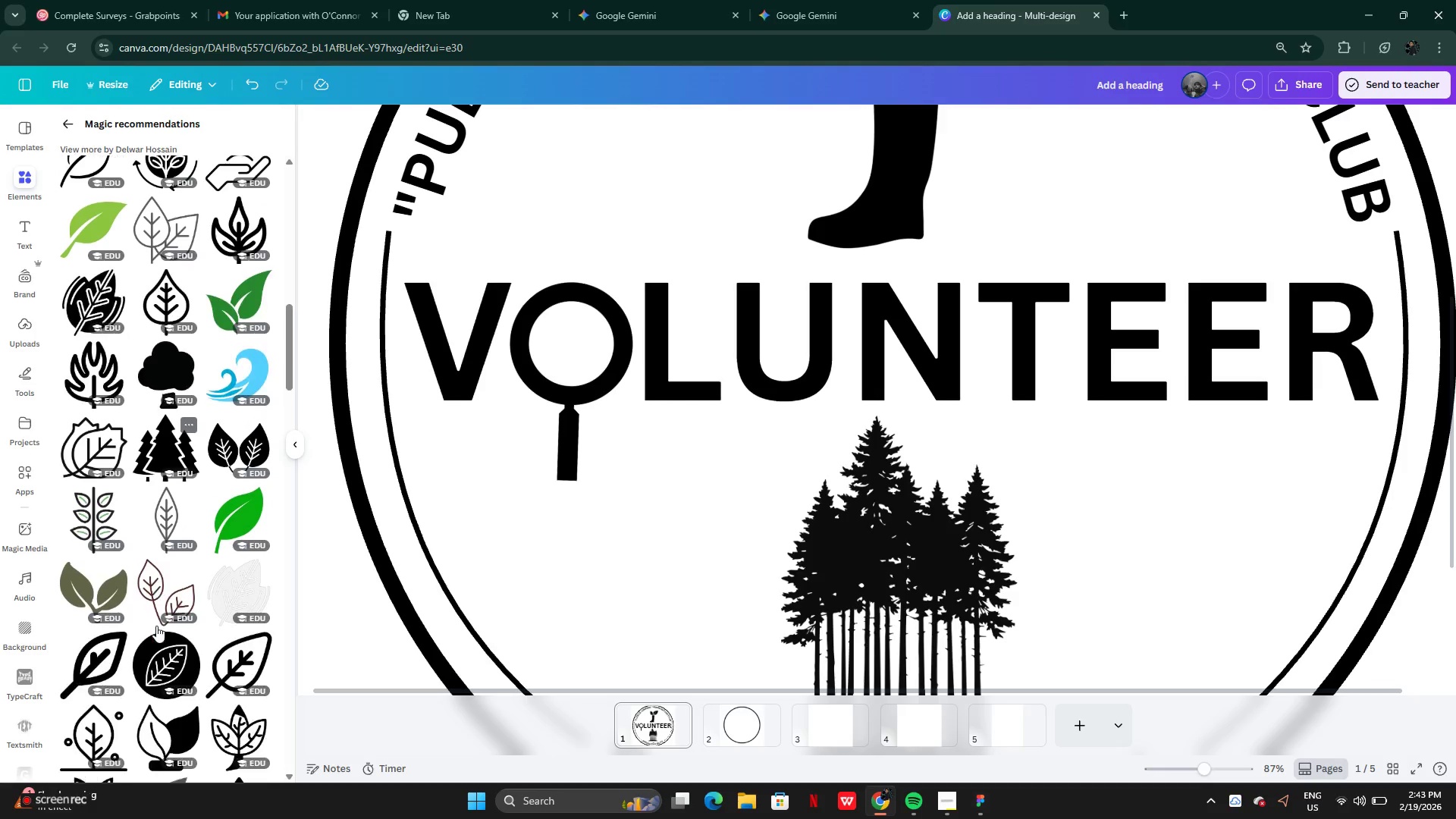 
scroll: coordinate [212, 462], scroll_direction: down, amount: 15.0
 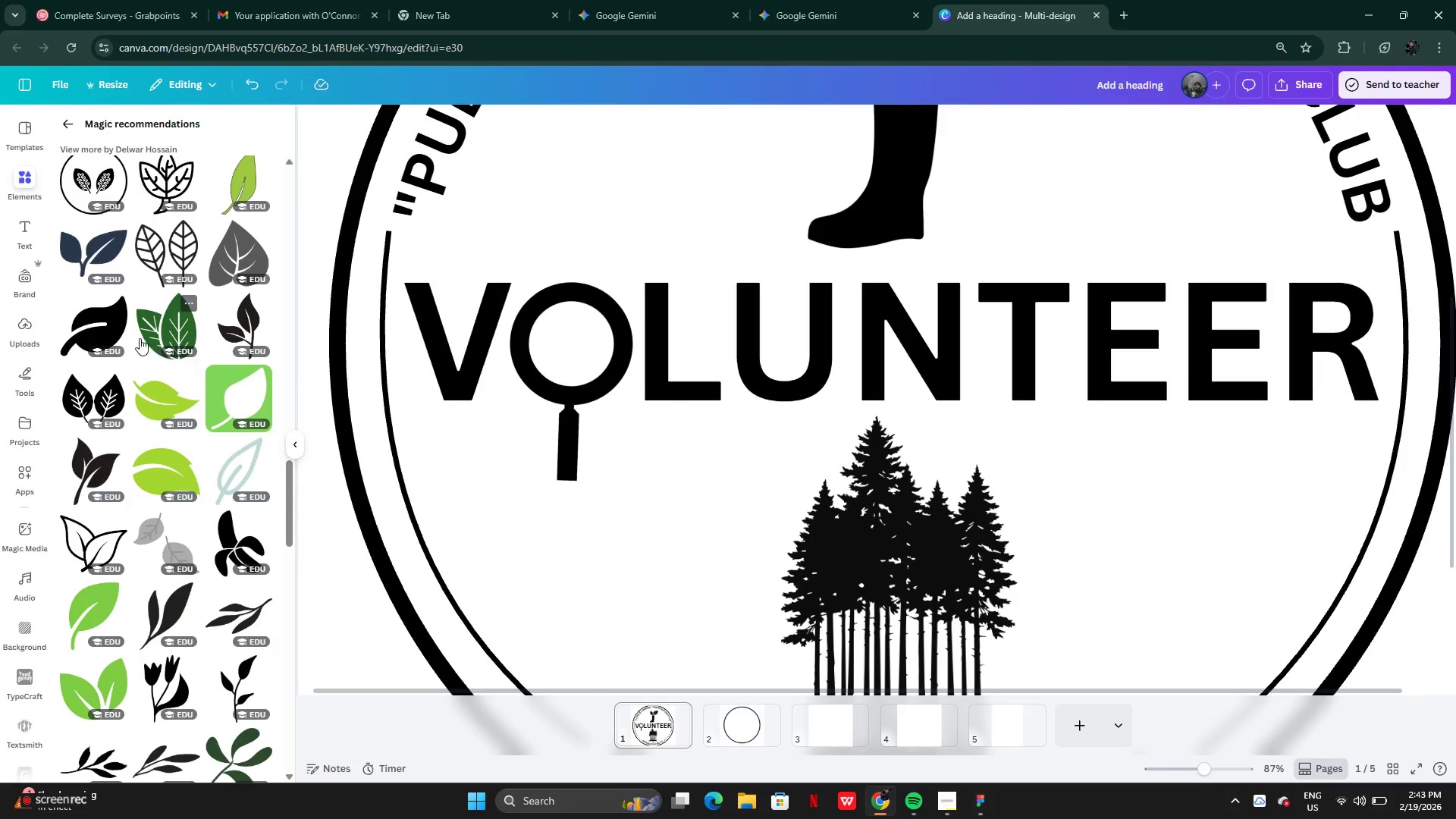 
scroll: coordinate [187, 517], scroll_direction: down, amount: 8.0
 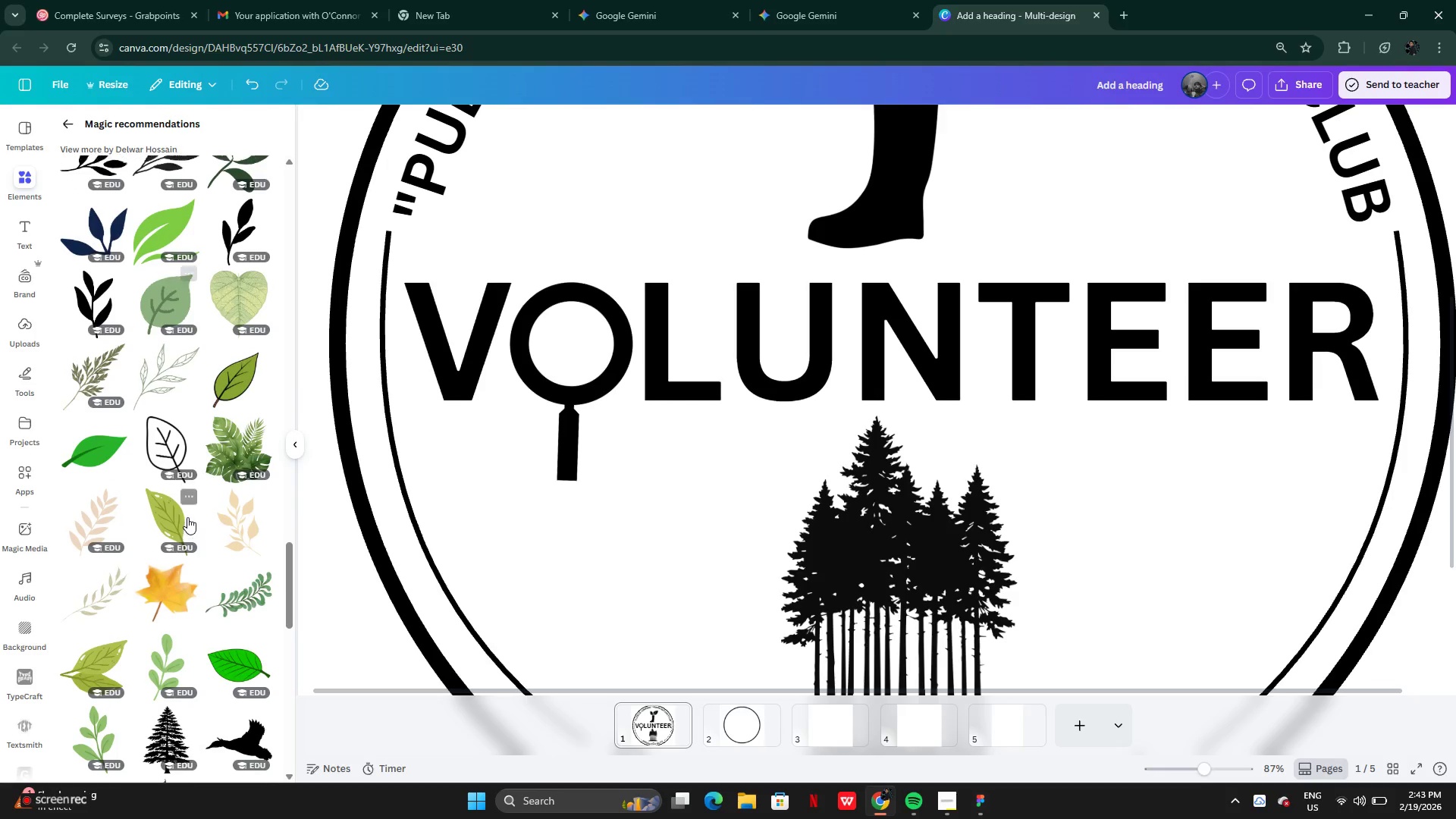 
scroll: coordinate [173, 446], scroll_direction: up, amount: 21.0
 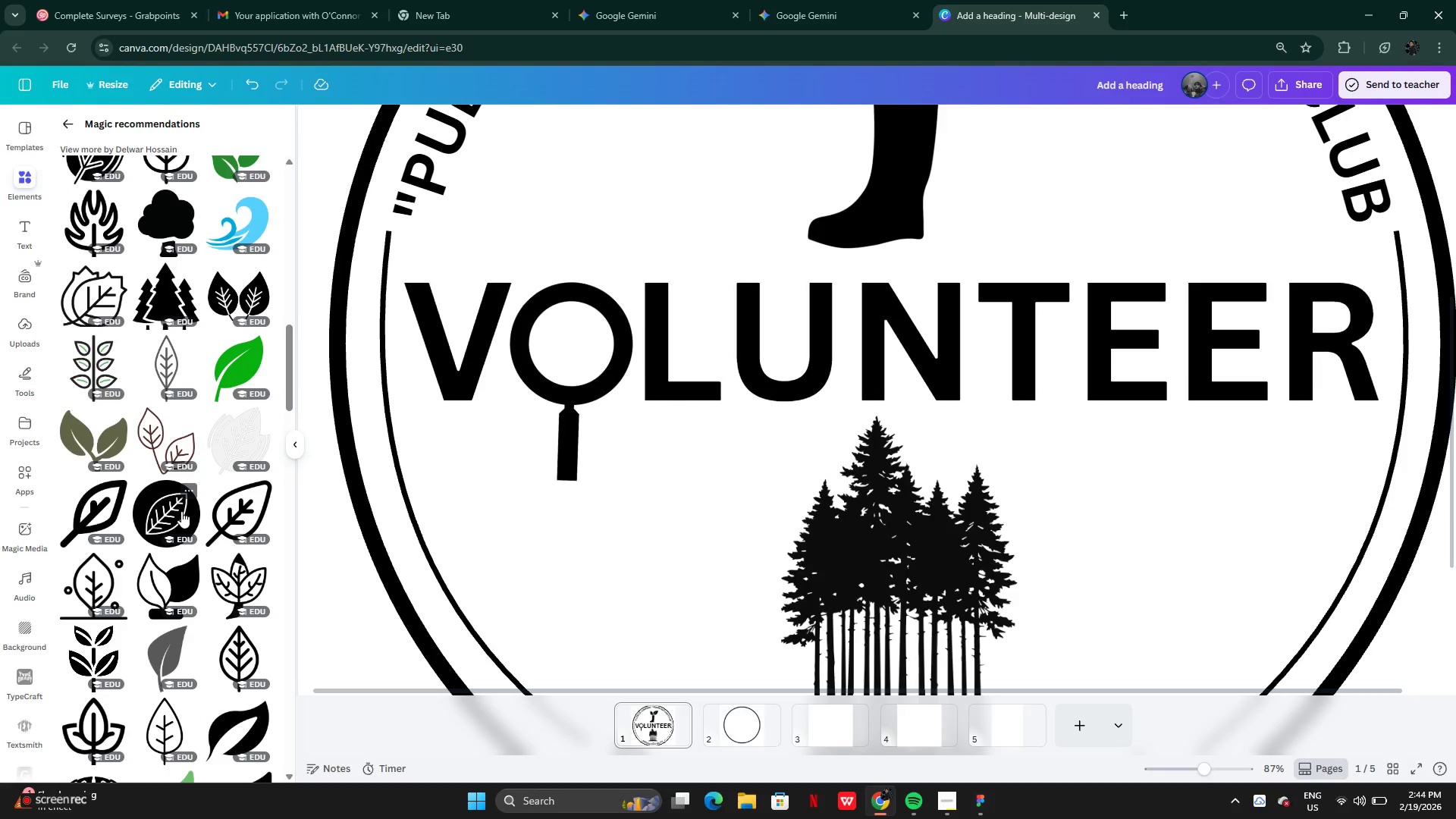 
left_click([180, 511])
 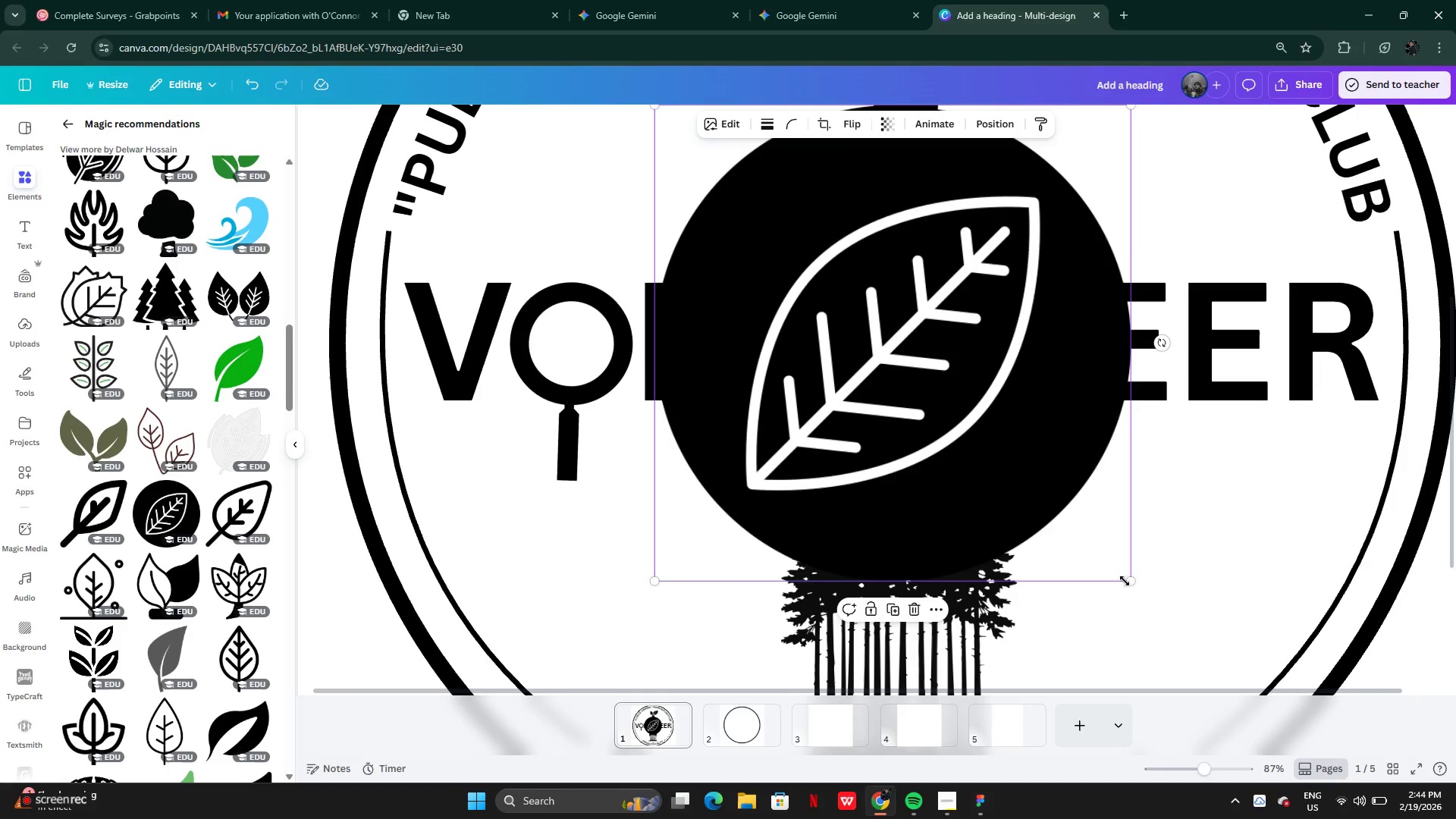 
left_click_drag(start_coordinate=[1126, 579], to_coordinate=[841, 449])
 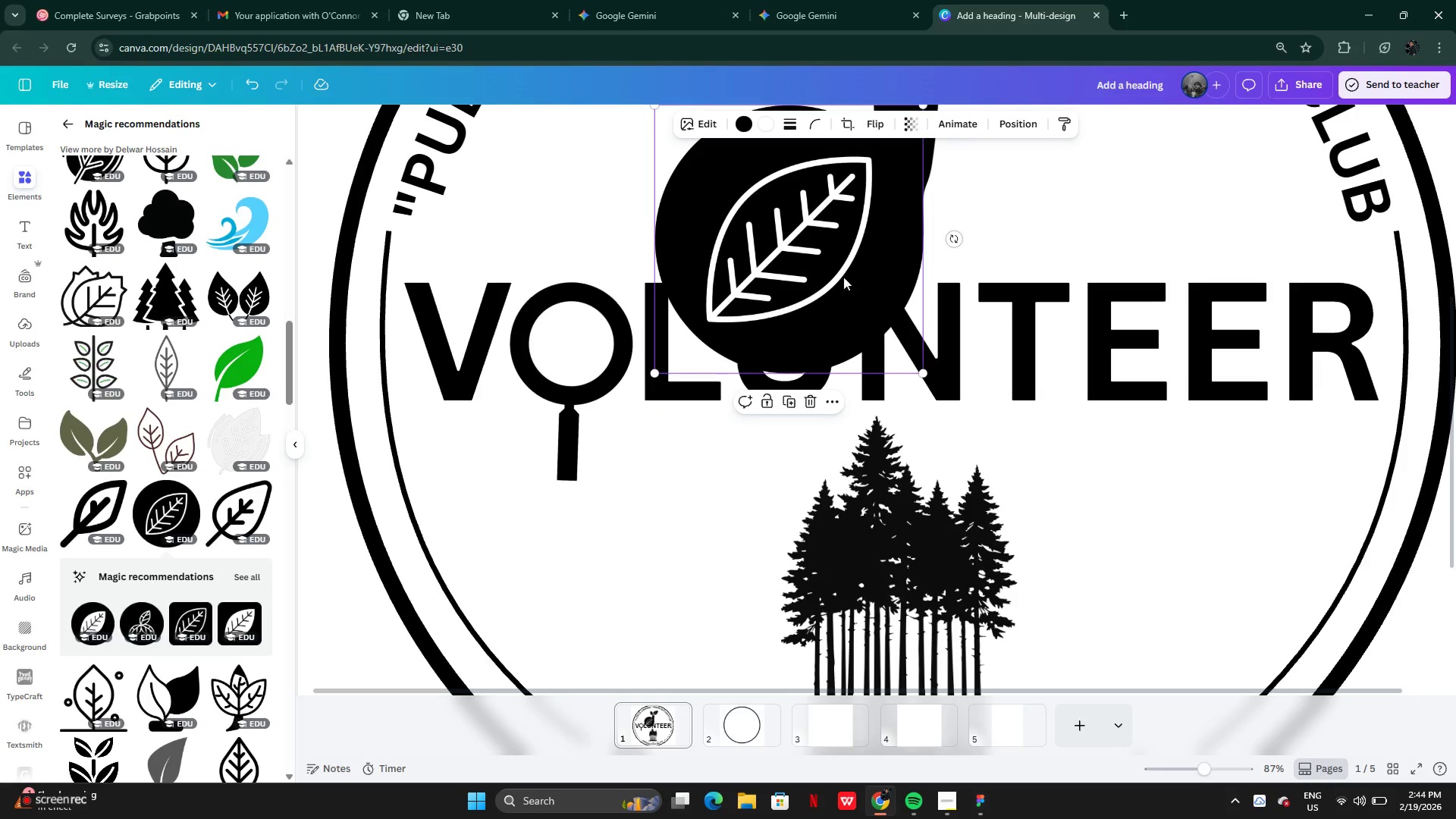 
left_click_drag(start_coordinate=[834, 265], to_coordinate=[614, 467])
 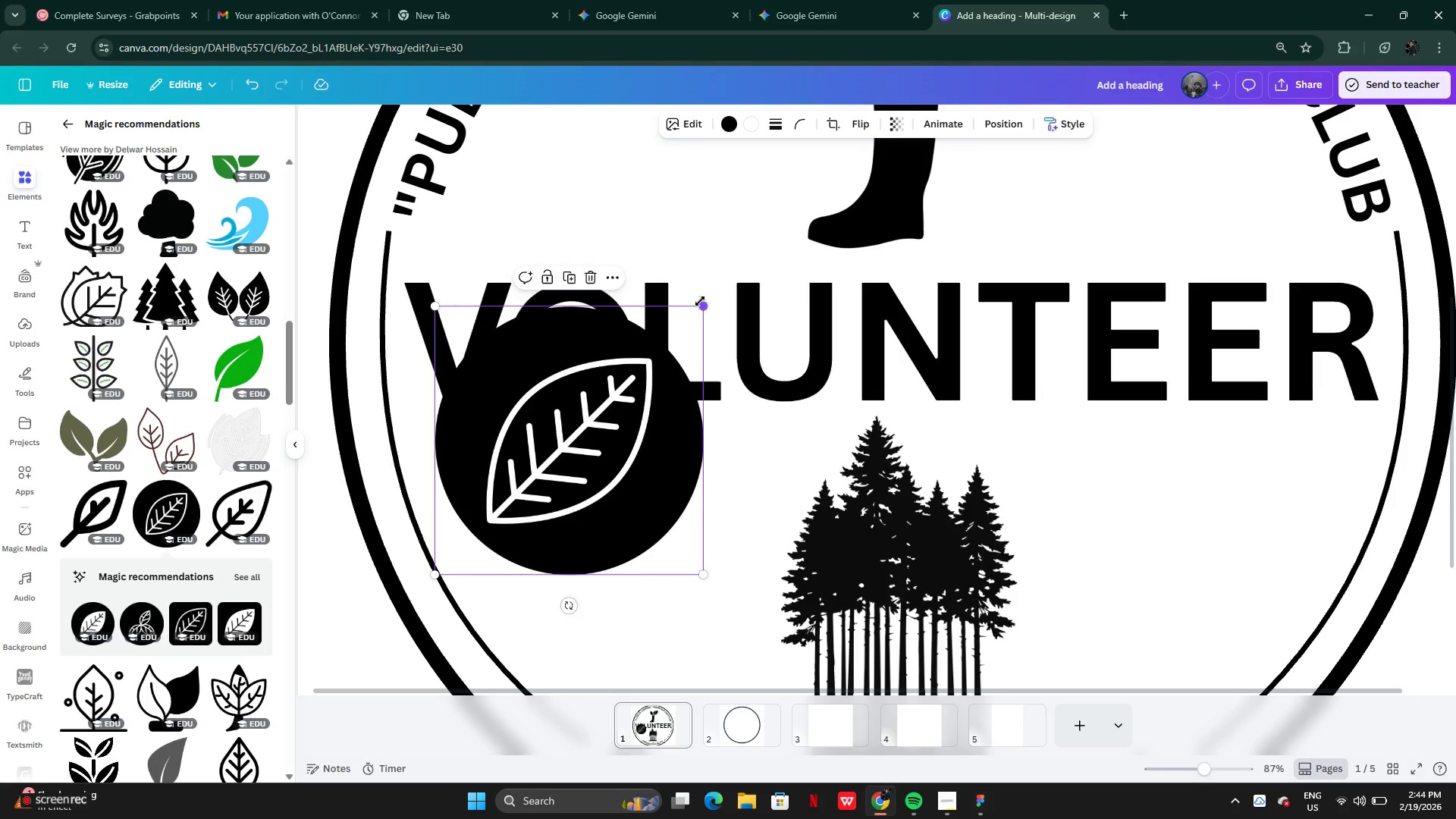 
left_click_drag(start_coordinate=[701, 301], to_coordinate=[513, 528])
 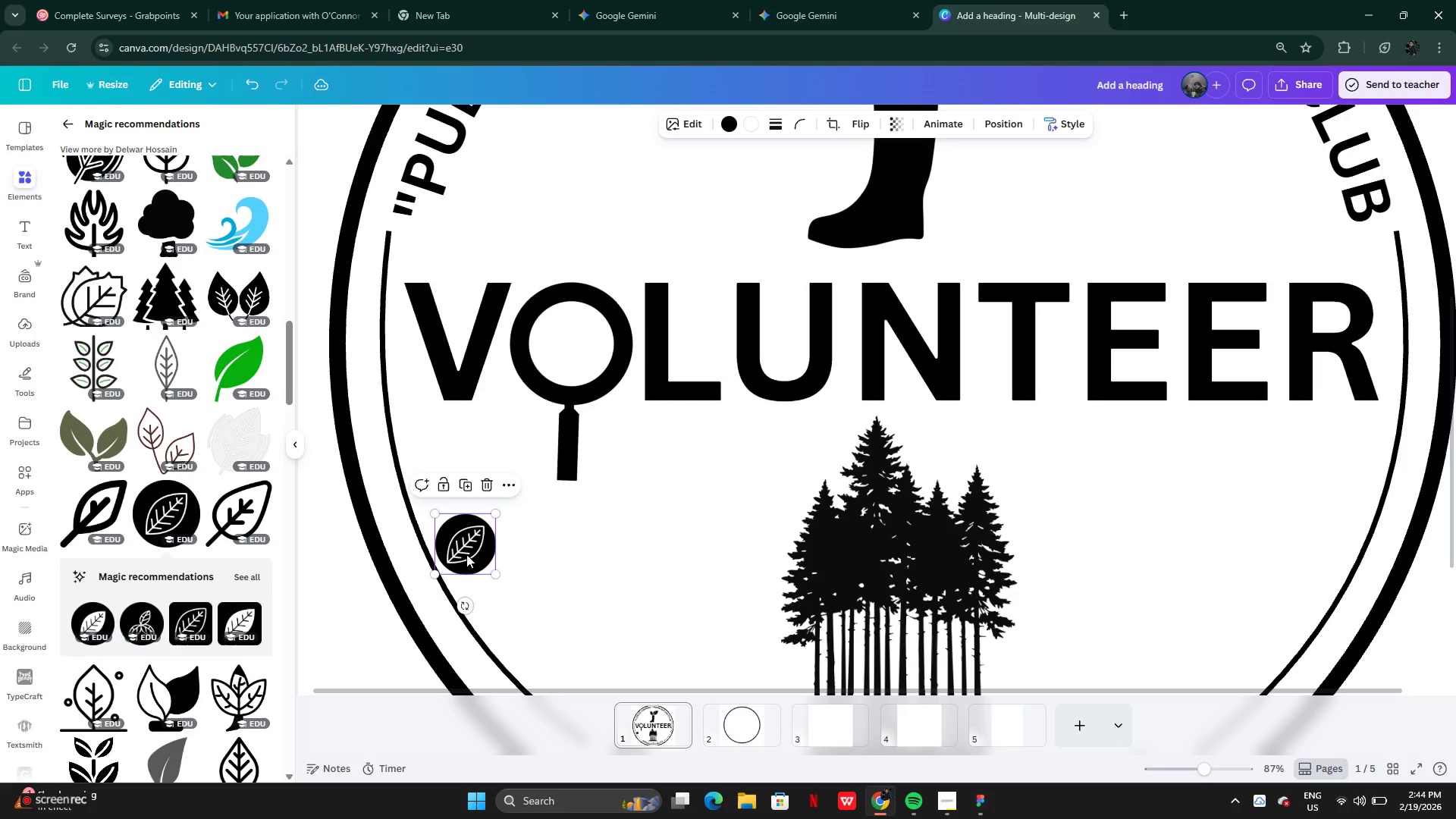 
left_click_drag(start_coordinate=[466, 554], to_coordinate=[575, 350])
 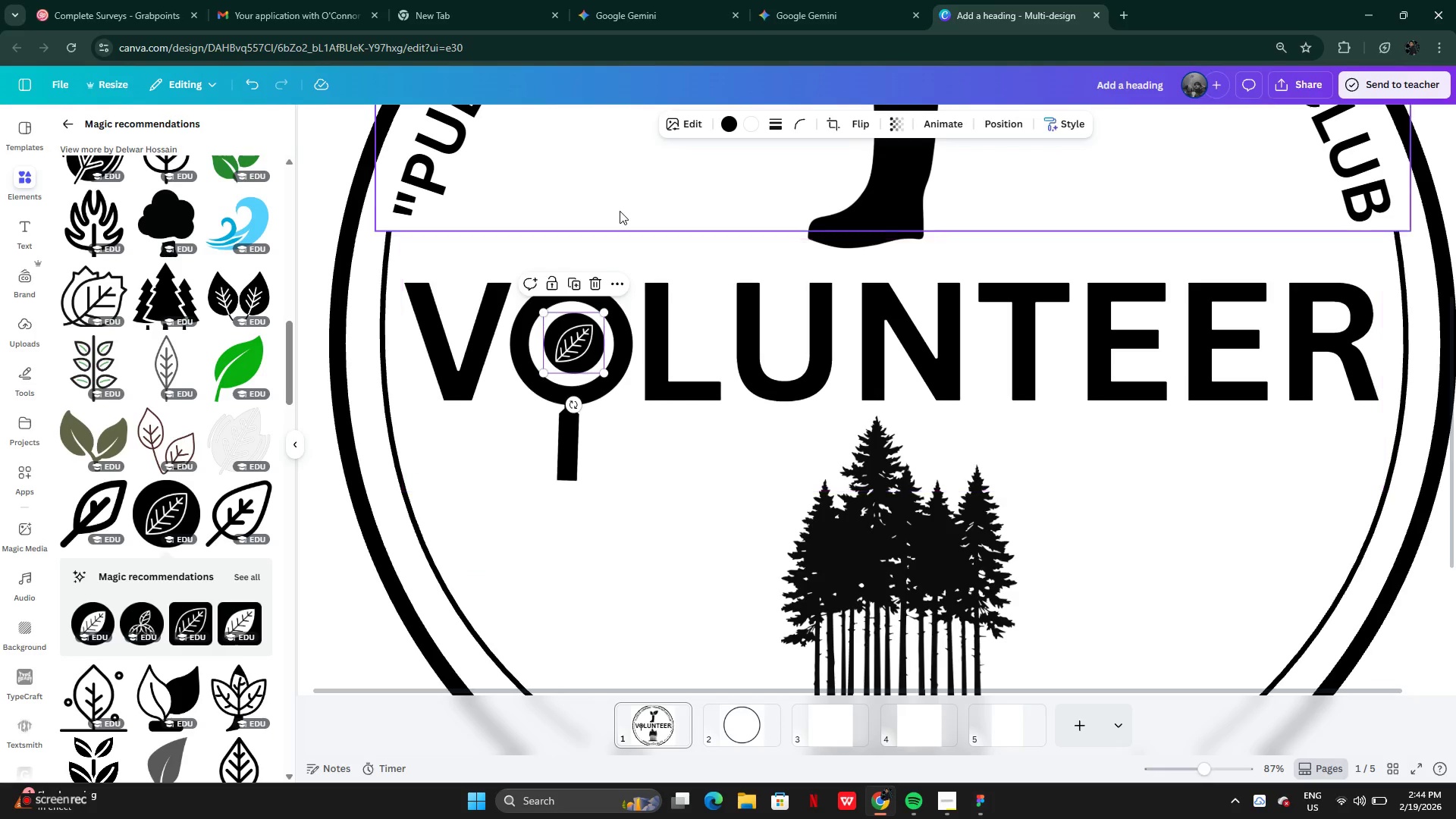 
left_click([620, 211])
 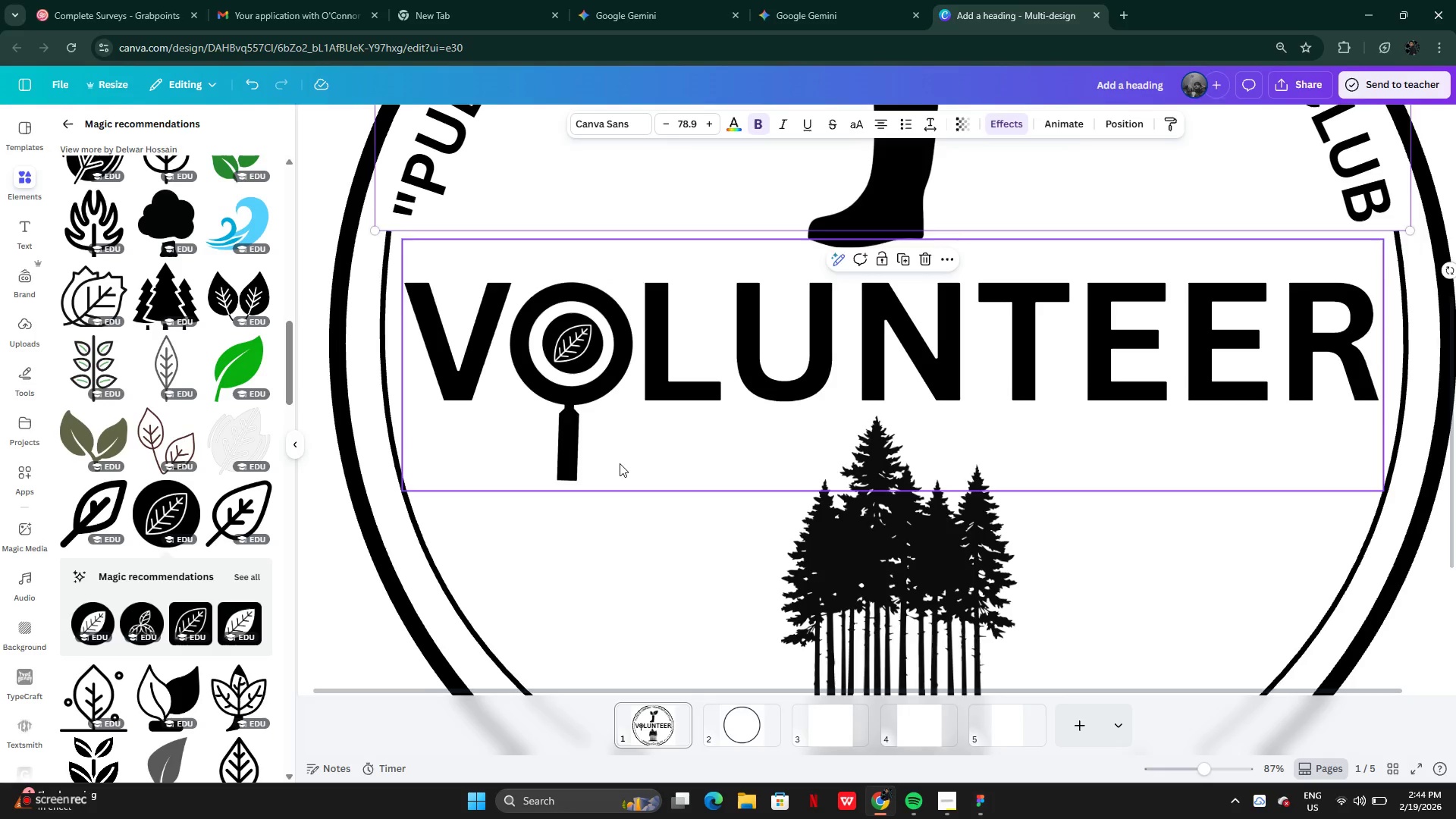 
wait(9.92)
 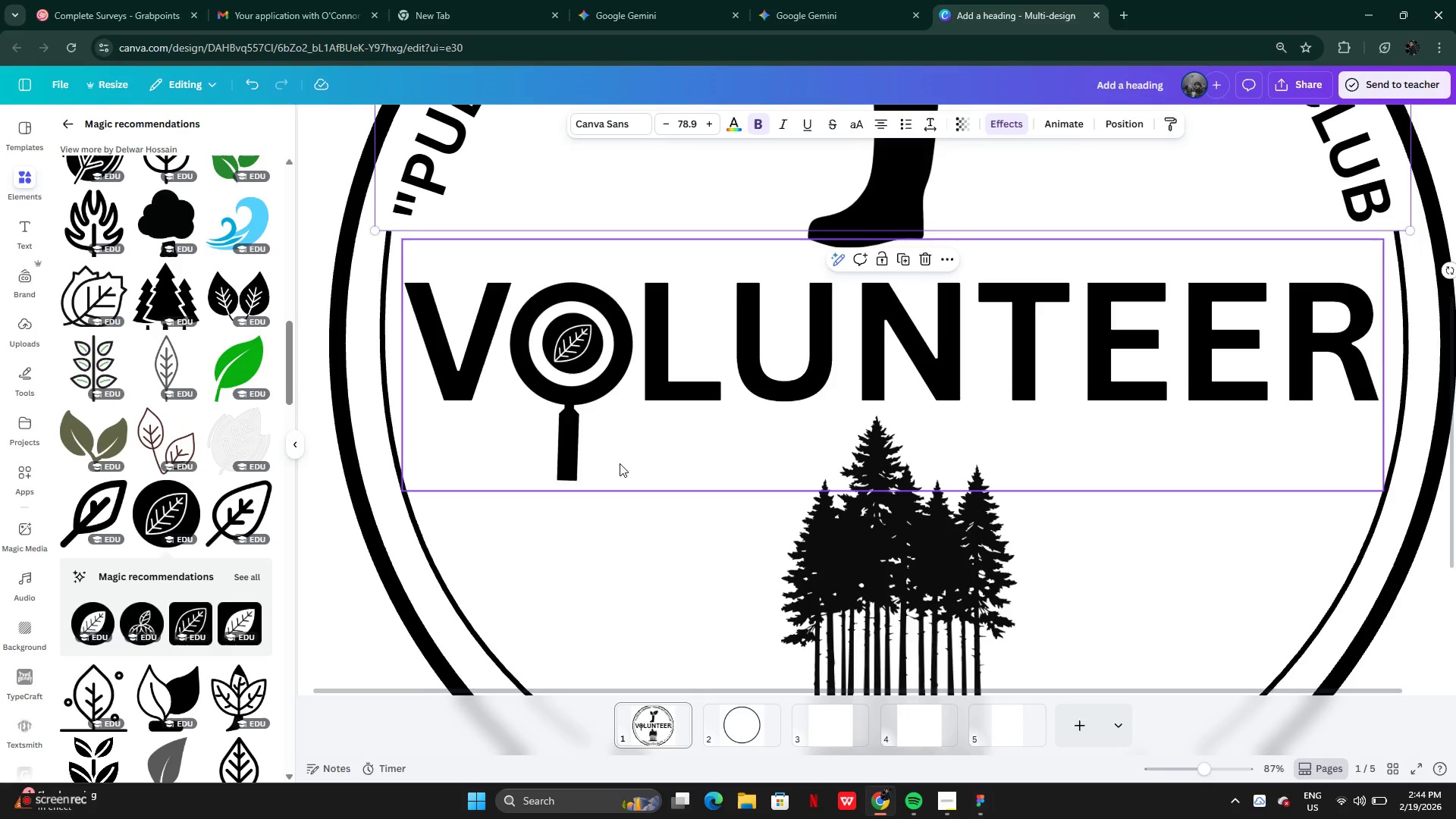 
left_click([621, 502])
 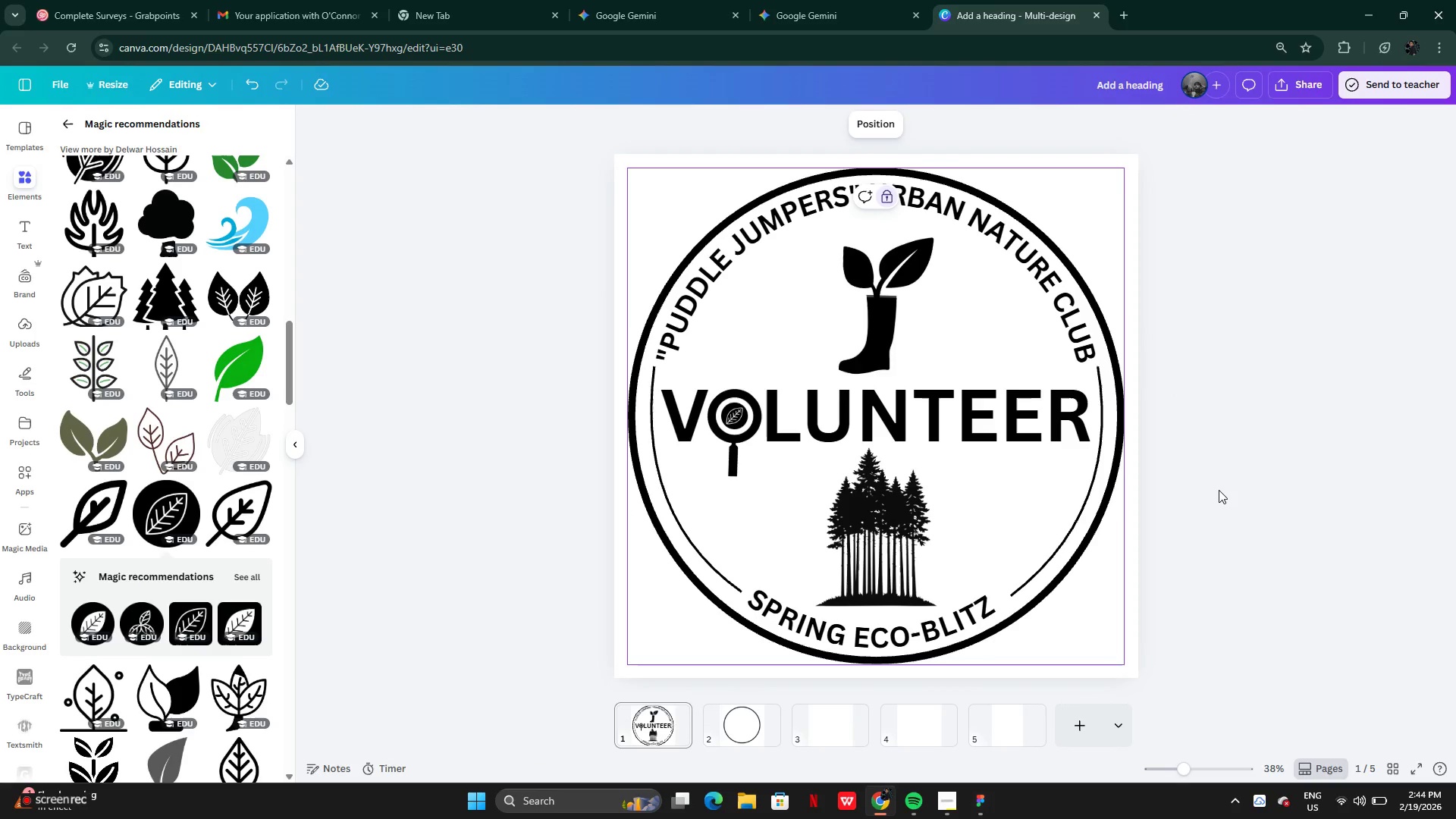 
wait(5.14)
 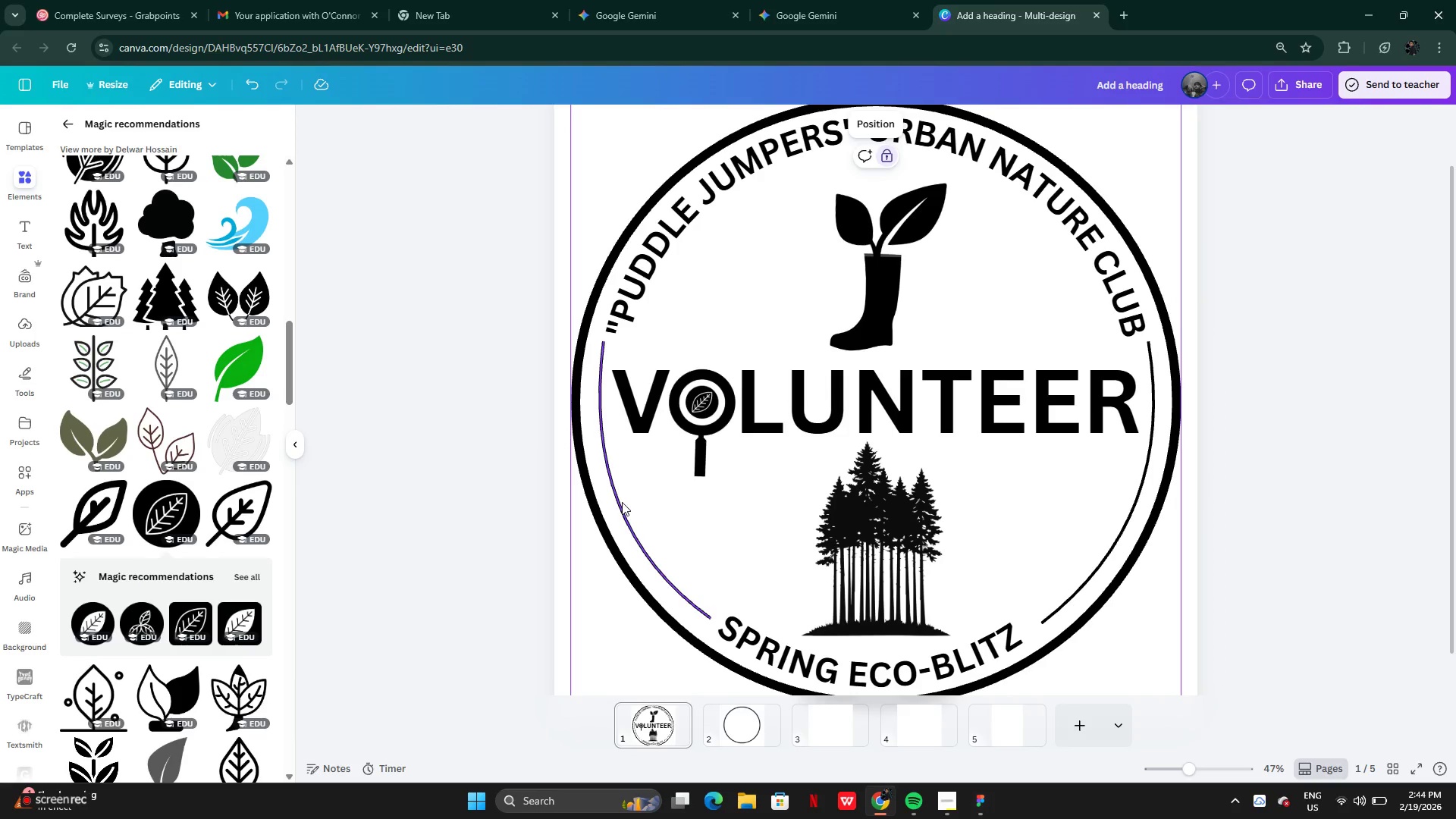 
left_click([899, 541])
 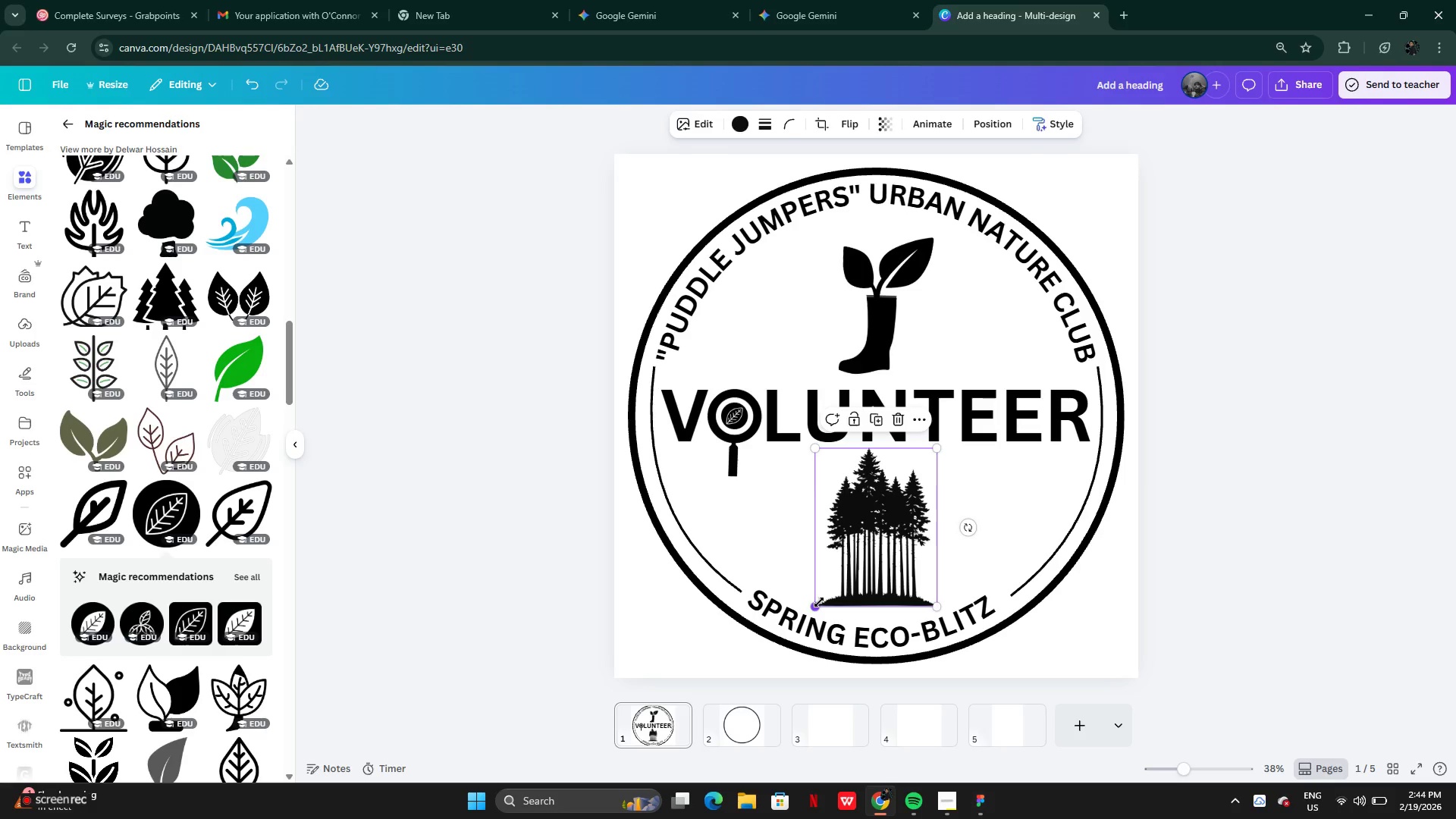 
left_click_drag(start_coordinate=[819, 602], to_coordinate=[808, 602])
 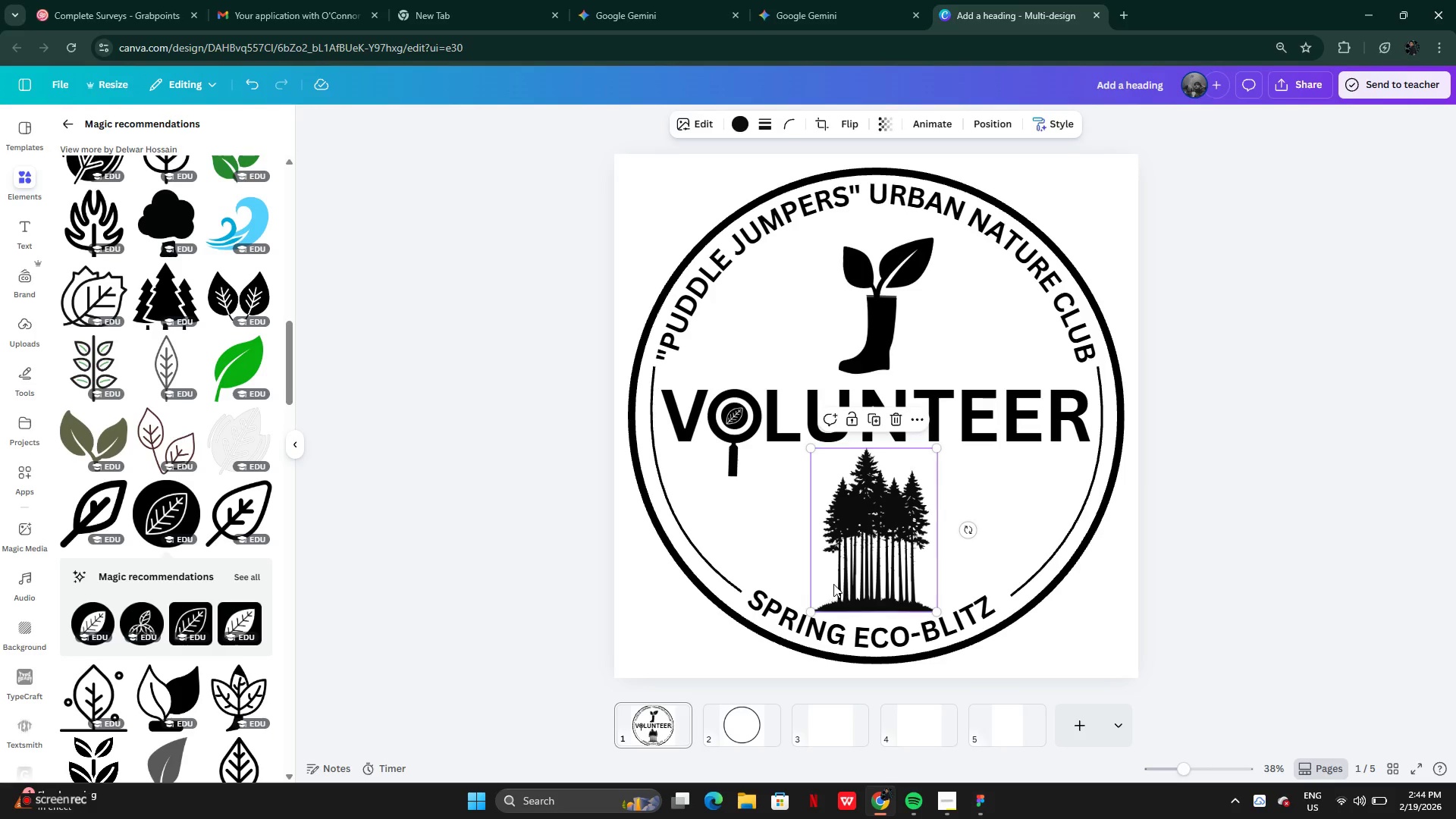 
left_click_drag(start_coordinate=[834, 584], to_coordinate=[835, 576])
 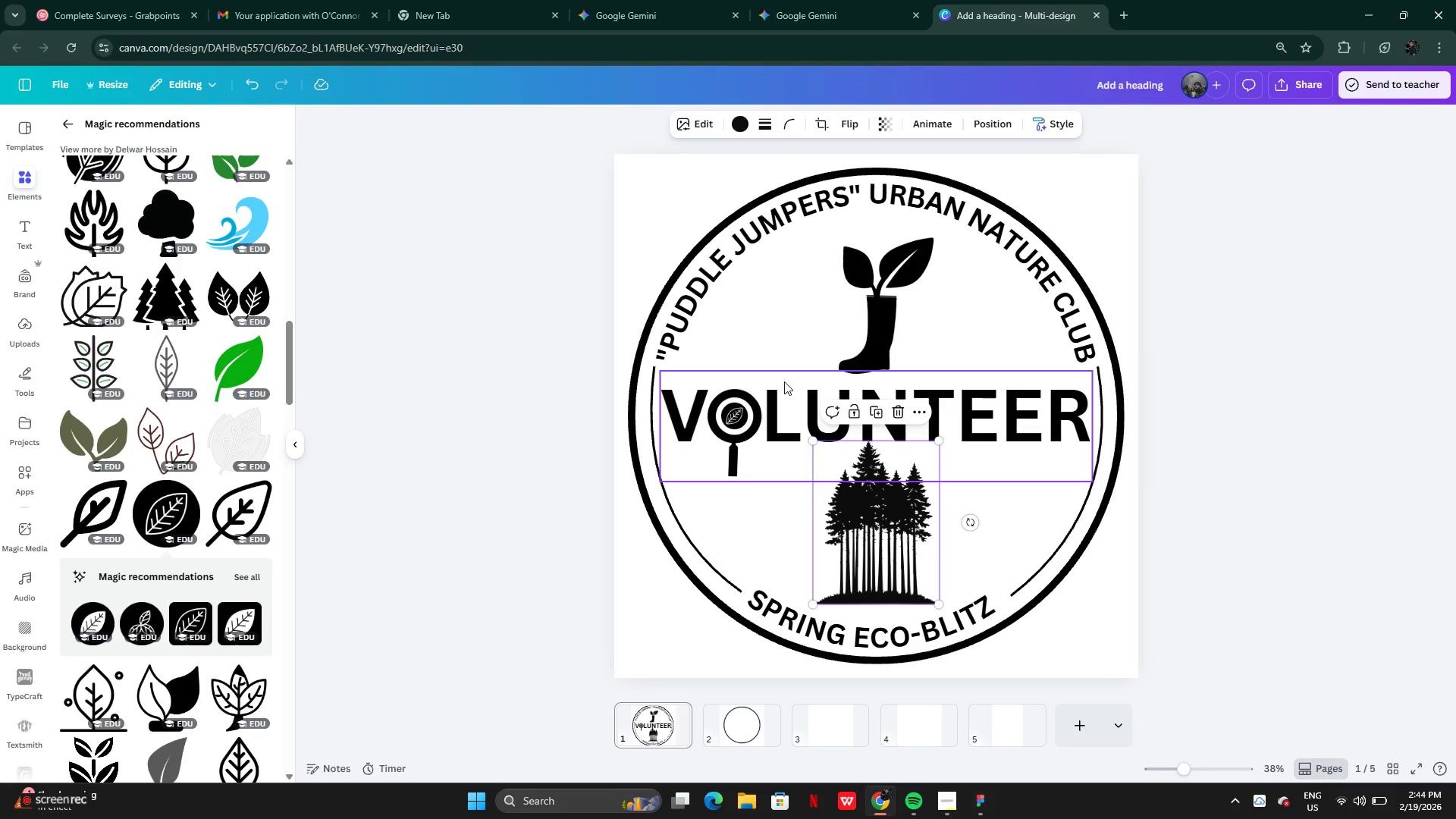 
left_click([784, 381])
 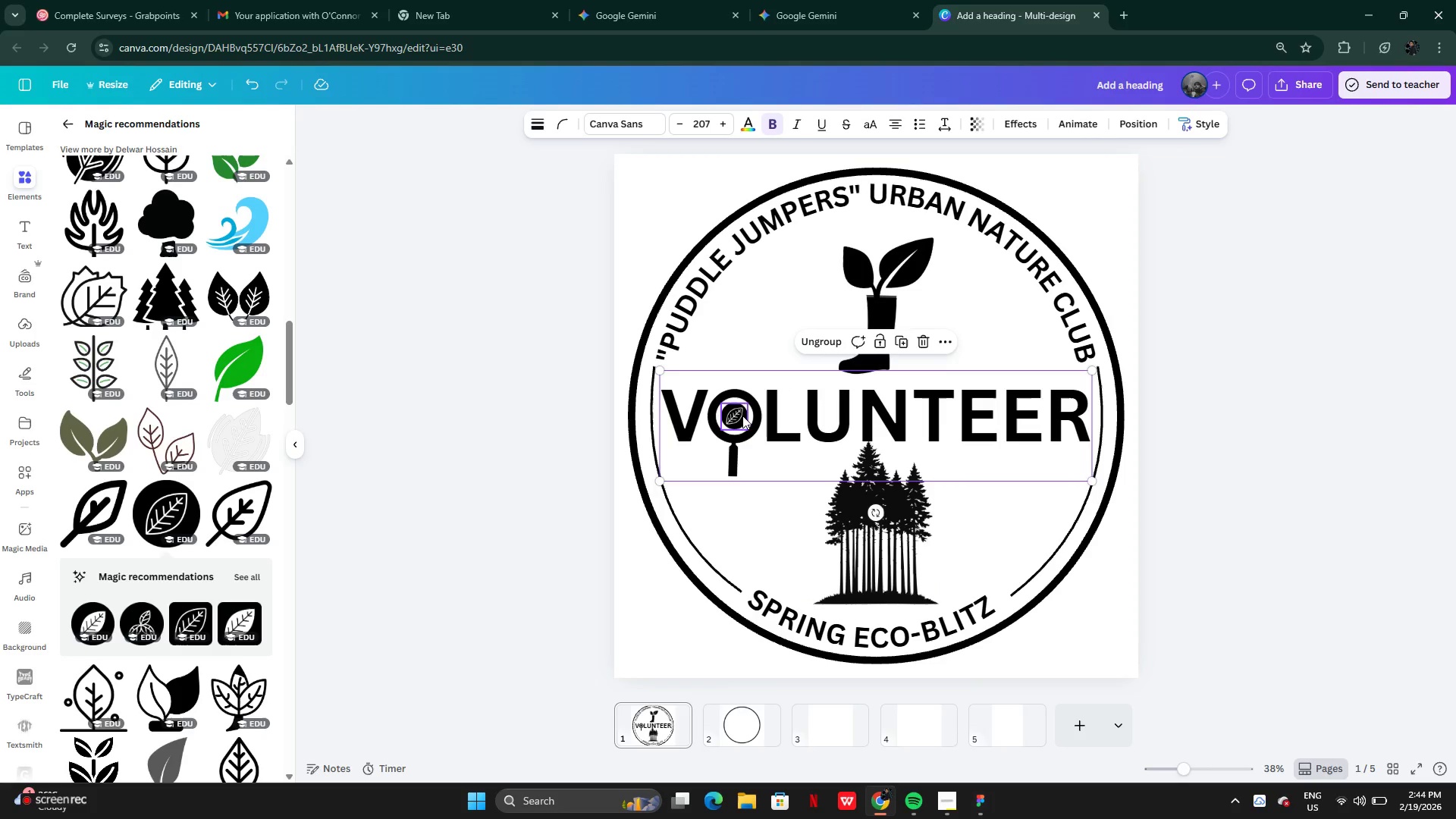 
hold_key(key=ShiftLeft, duration=0.59)
left_click([741, 416])
 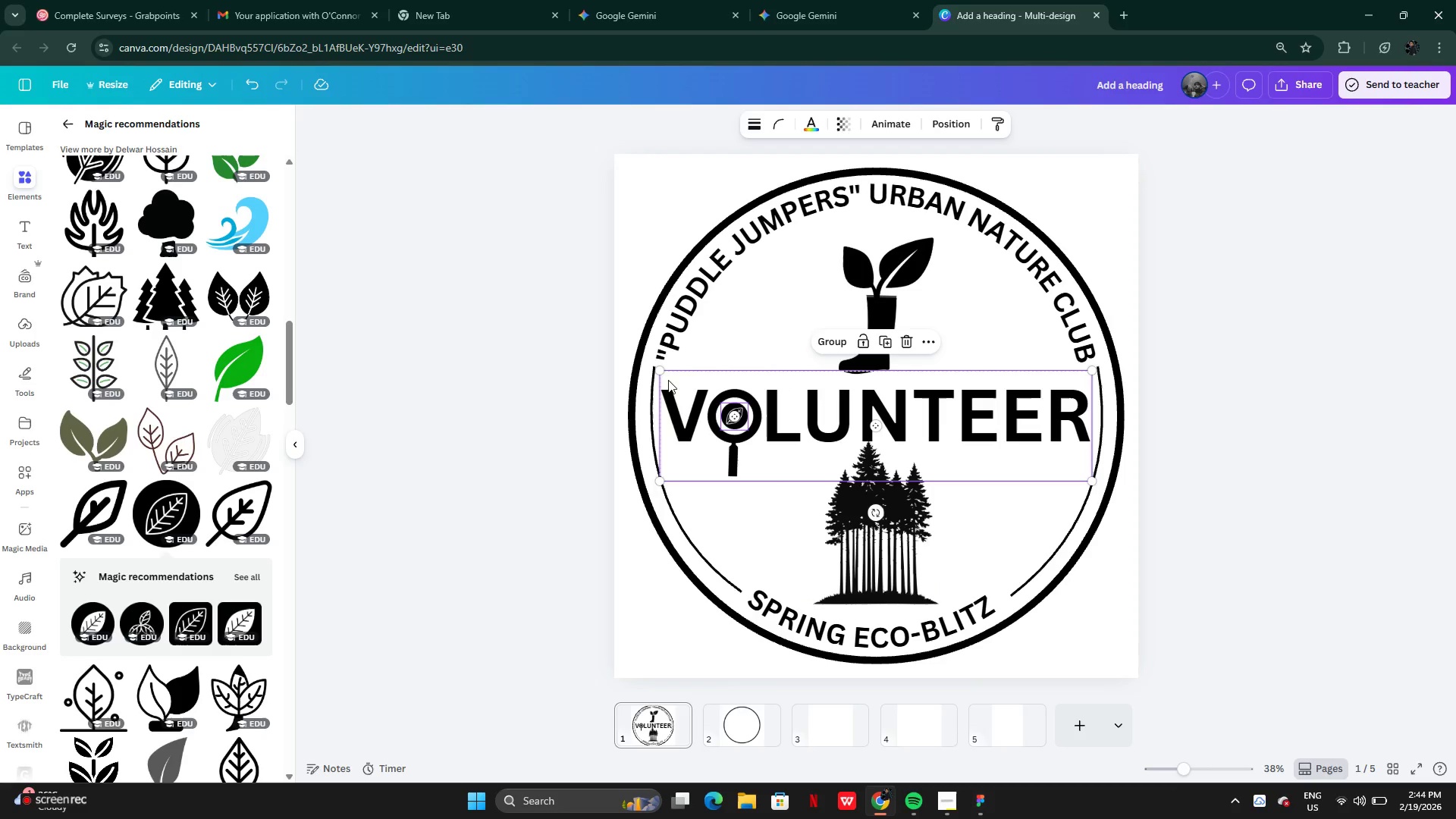 
left_click_drag(start_coordinate=[662, 369], to_coordinate=[631, 363])
 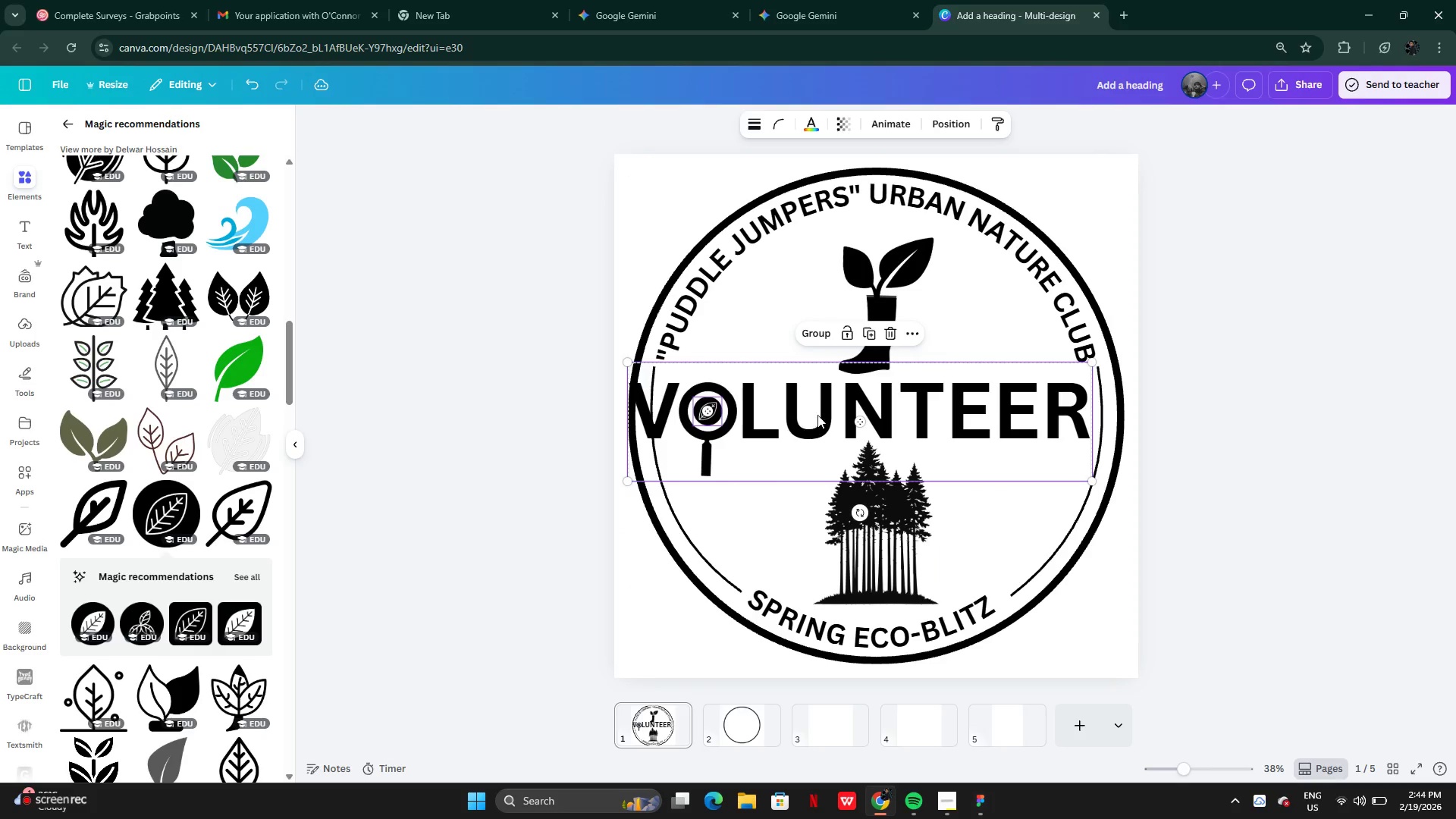 
left_click_drag(start_coordinate=[817, 415], to_coordinate=[833, 413])
 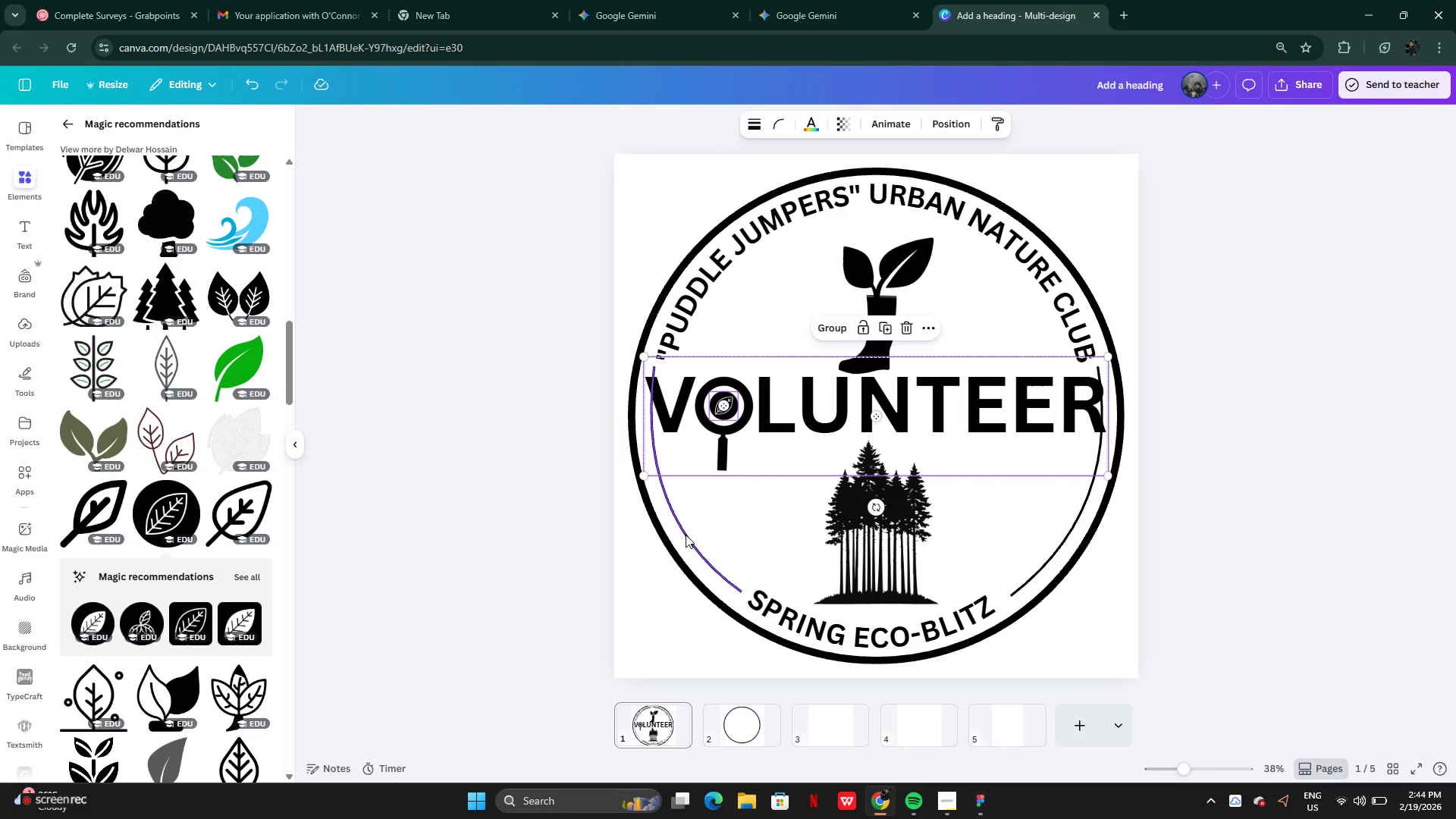 
left_click([685, 535])
 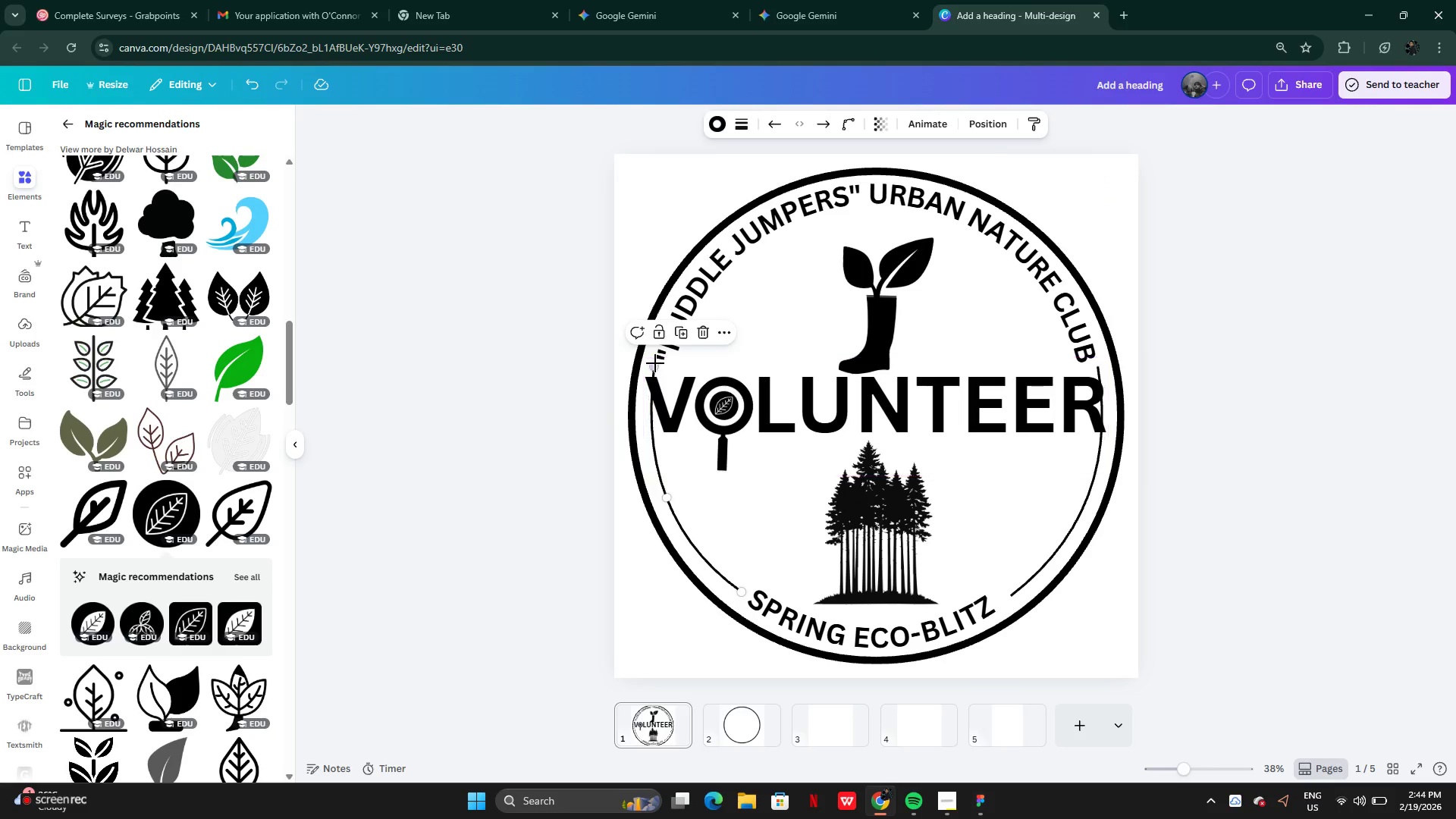 
left_click_drag(start_coordinate=[655, 363], to_coordinate=[654, 415])
 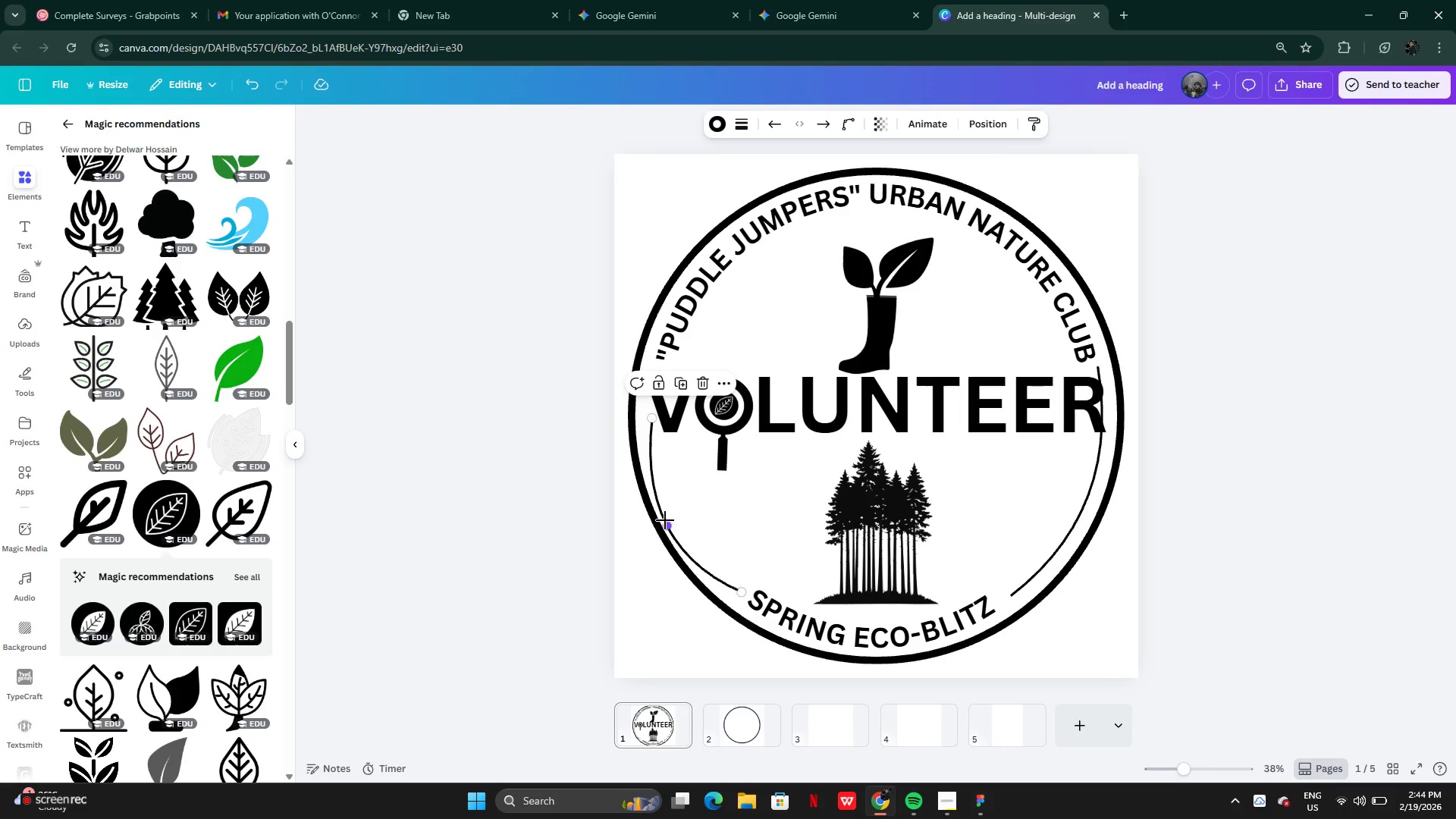 
left_click_drag(start_coordinate=[665, 520], to_coordinate=[673, 512])
 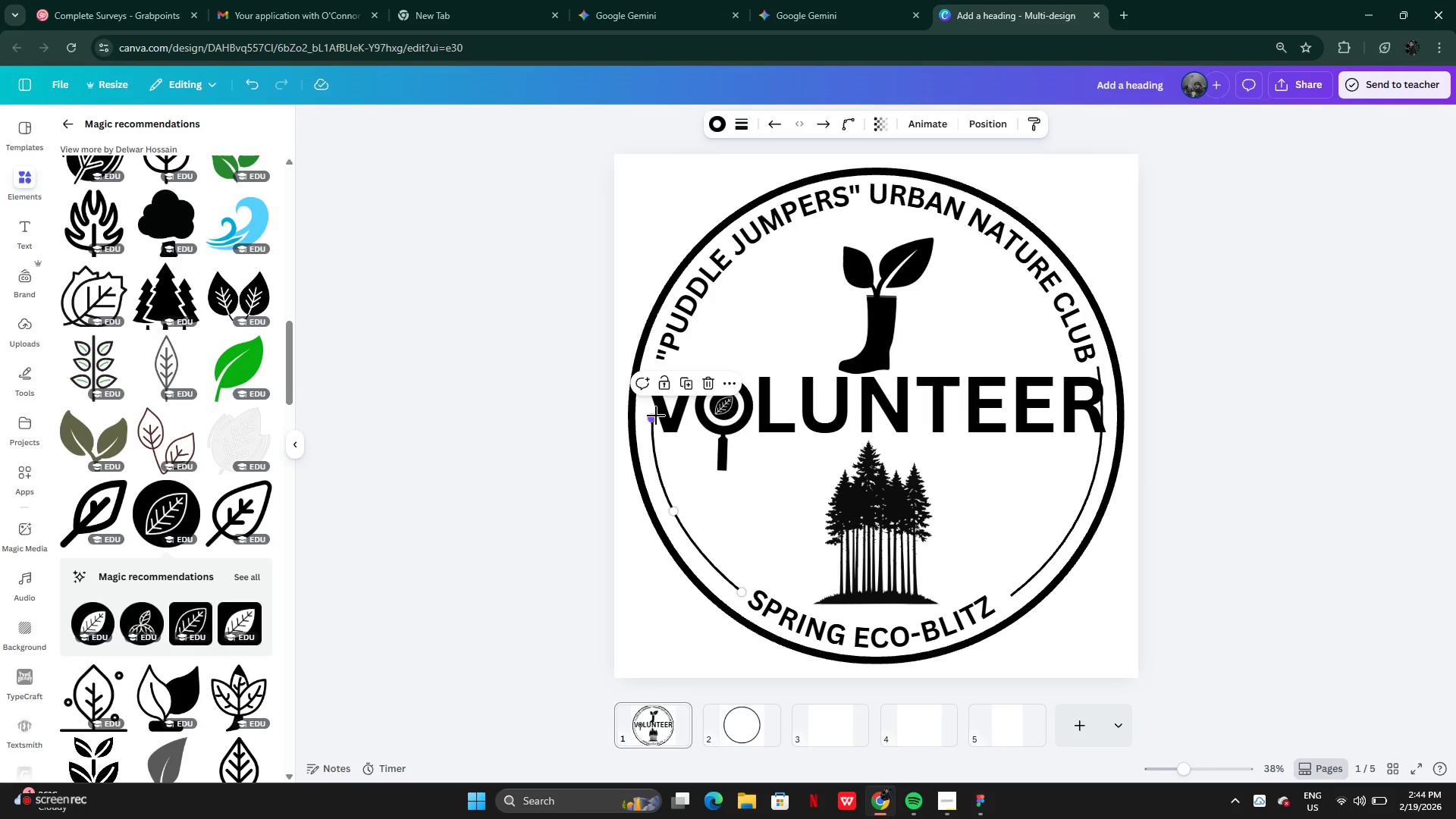 
left_click_drag(start_coordinate=[656, 416], to_coordinate=[649, 404])
 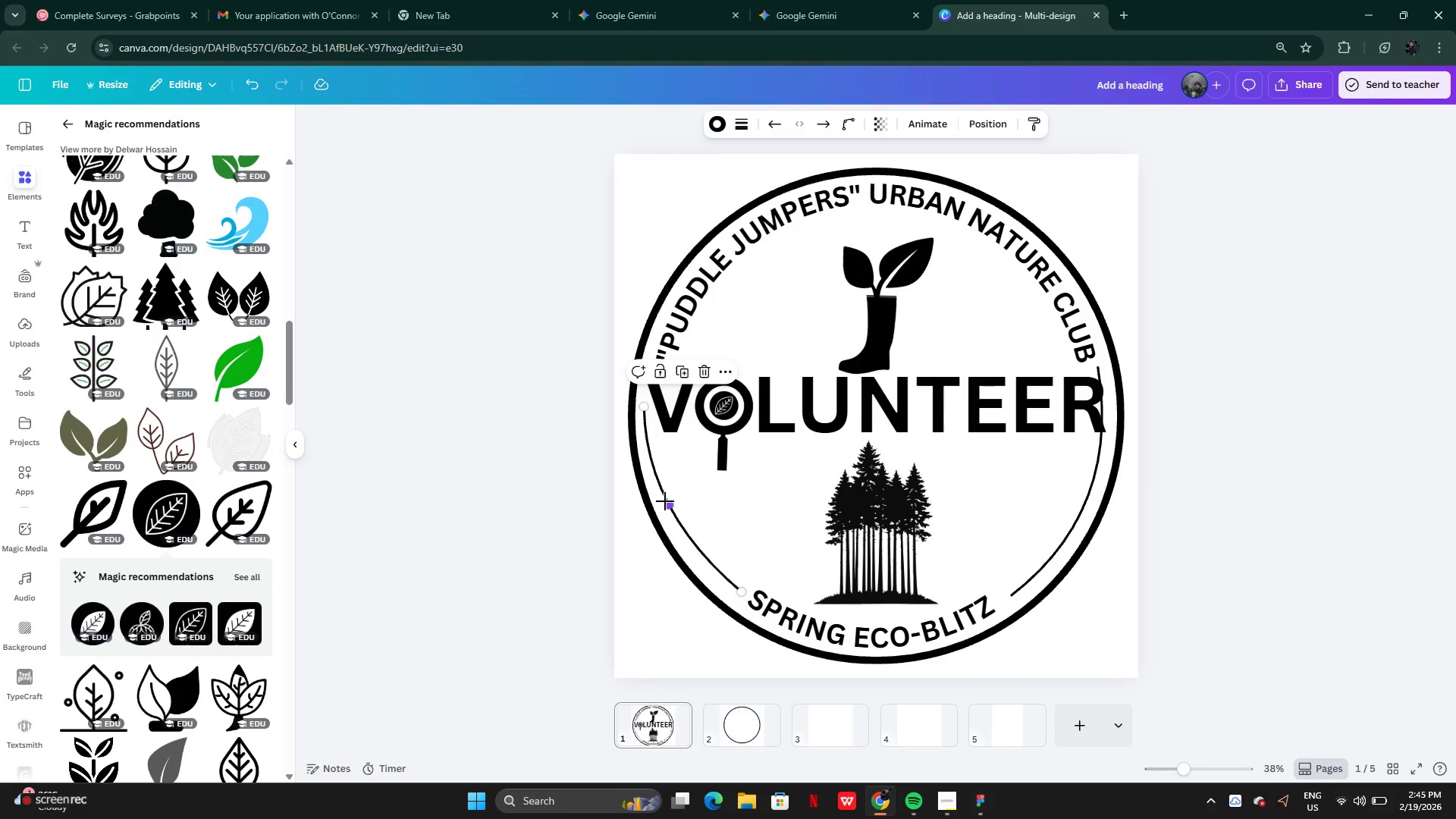 
left_click_drag(start_coordinate=[667, 503], to_coordinate=[674, 517])
 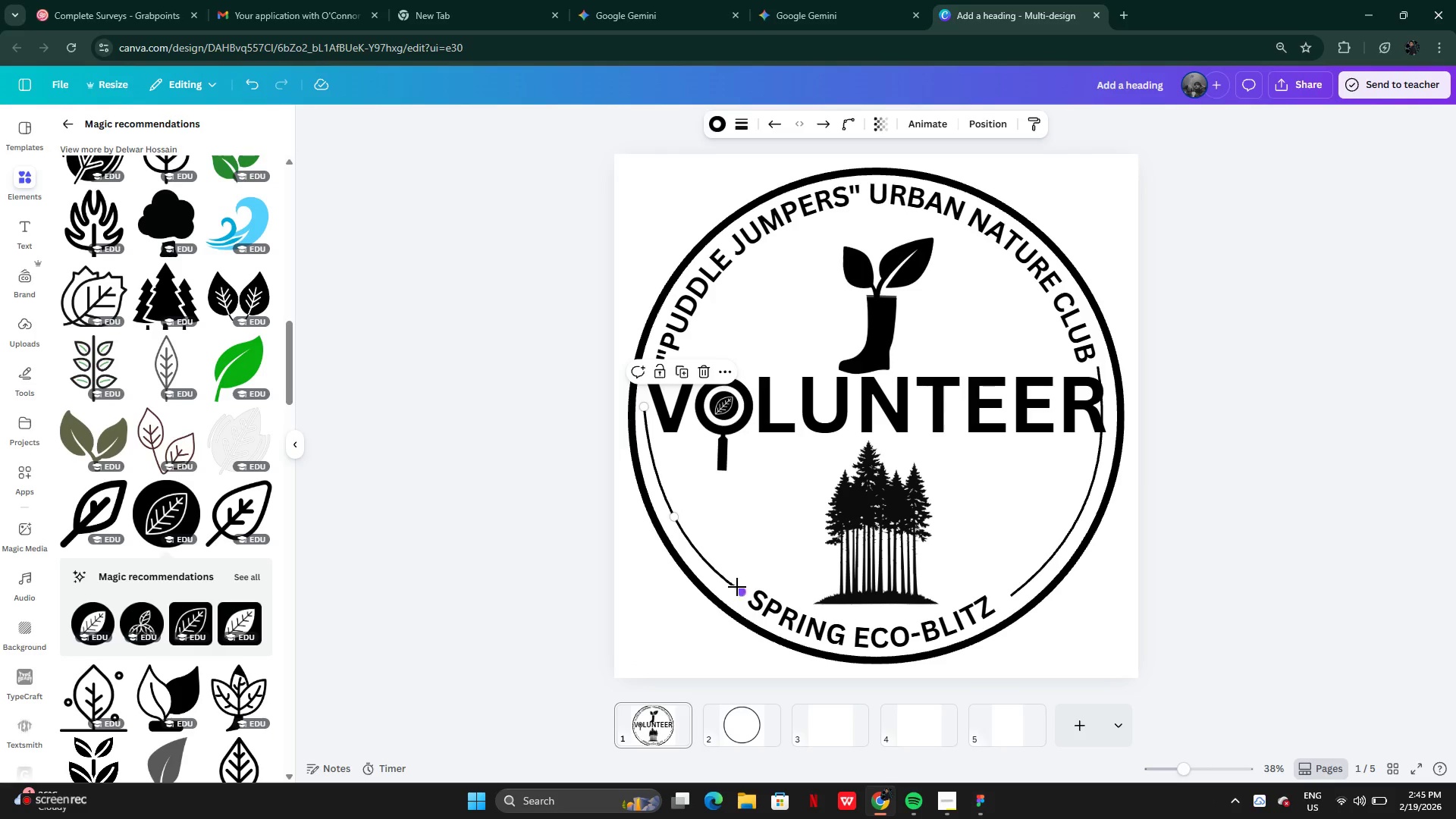 
left_click_drag(start_coordinate=[739, 588], to_coordinate=[736, 595])
 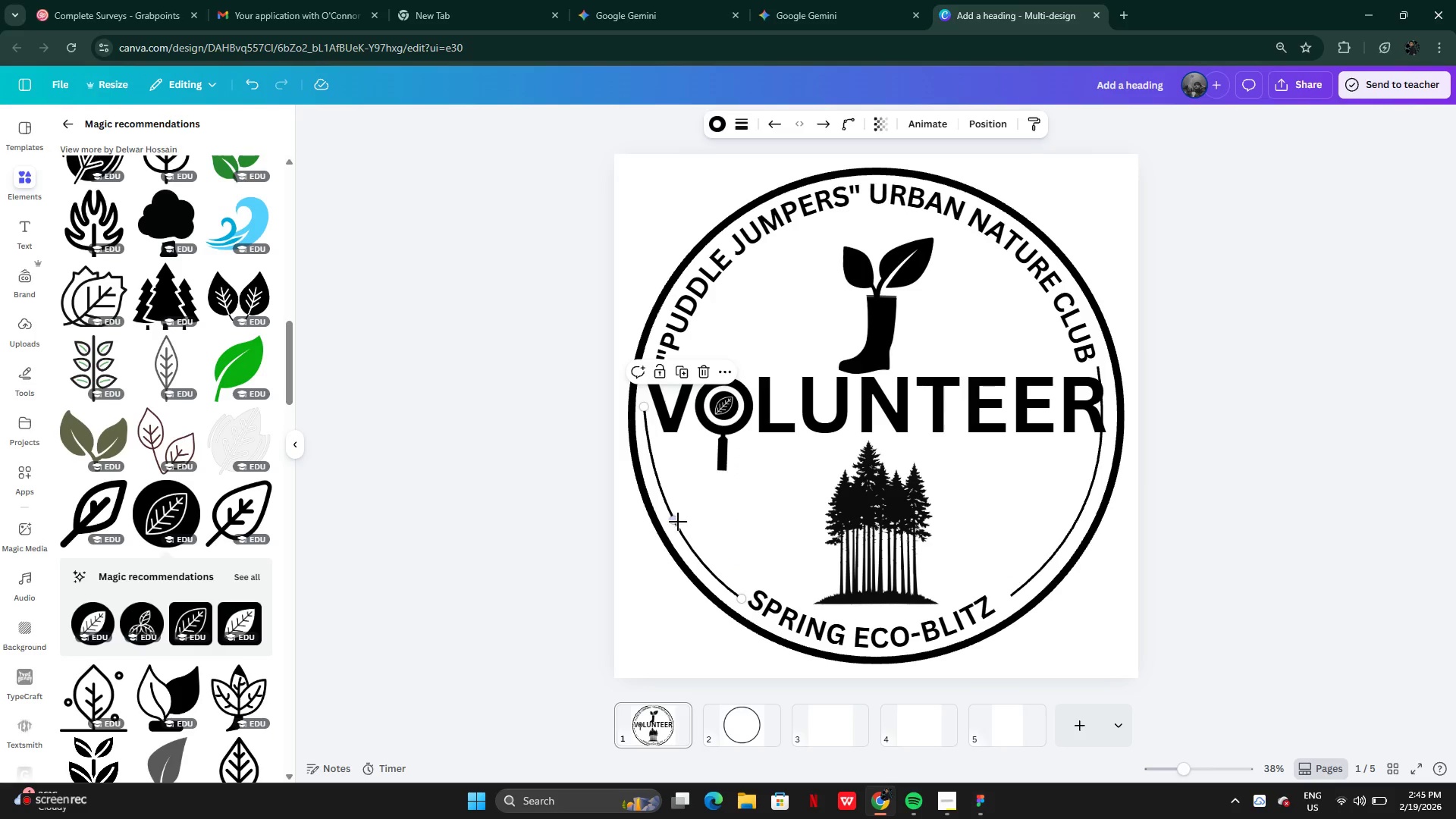 
left_click_drag(start_coordinate=[677, 522], to_coordinate=[670, 517])
 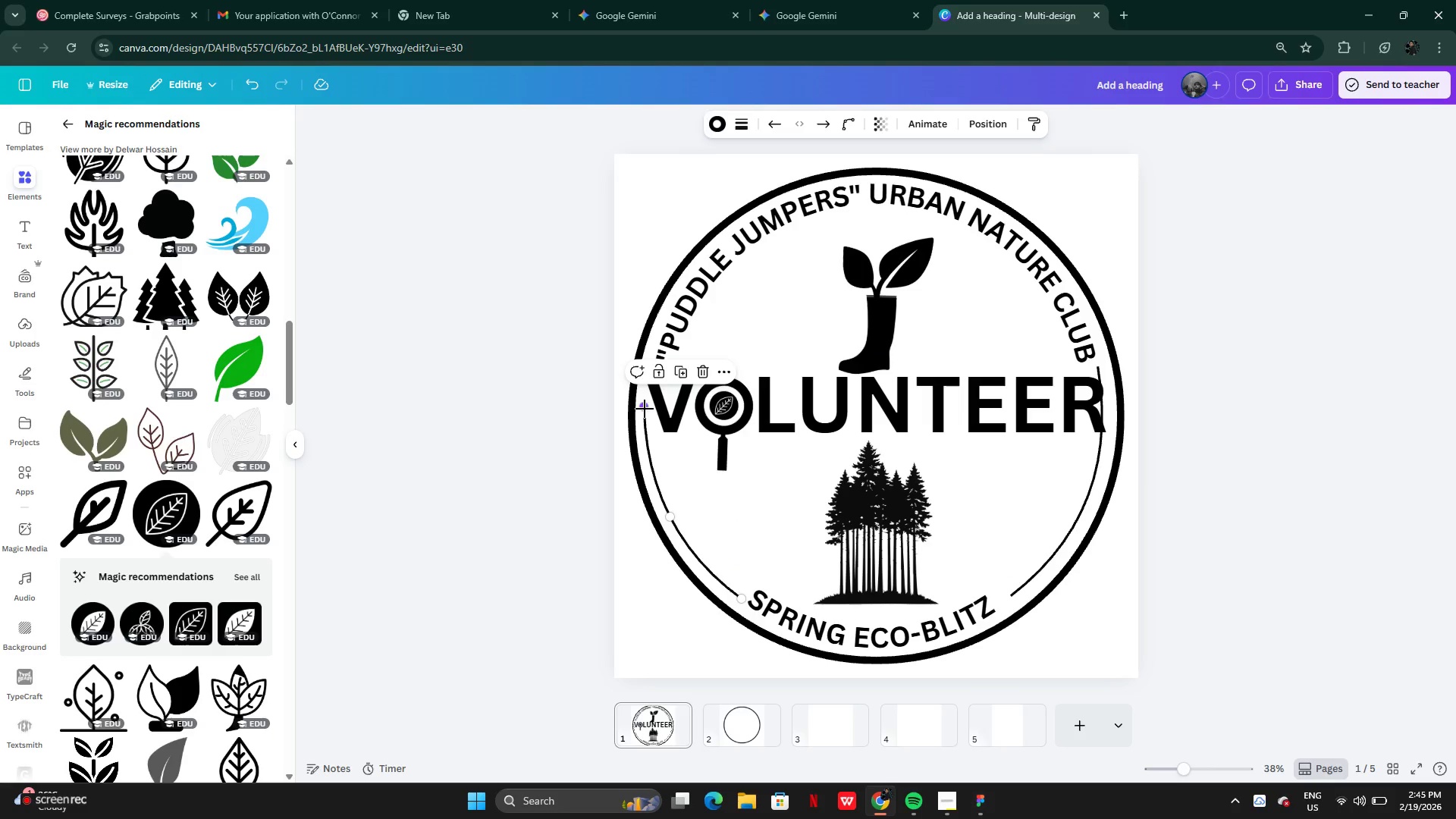 
left_click_drag(start_coordinate=[645, 409], to_coordinate=[648, 412])
 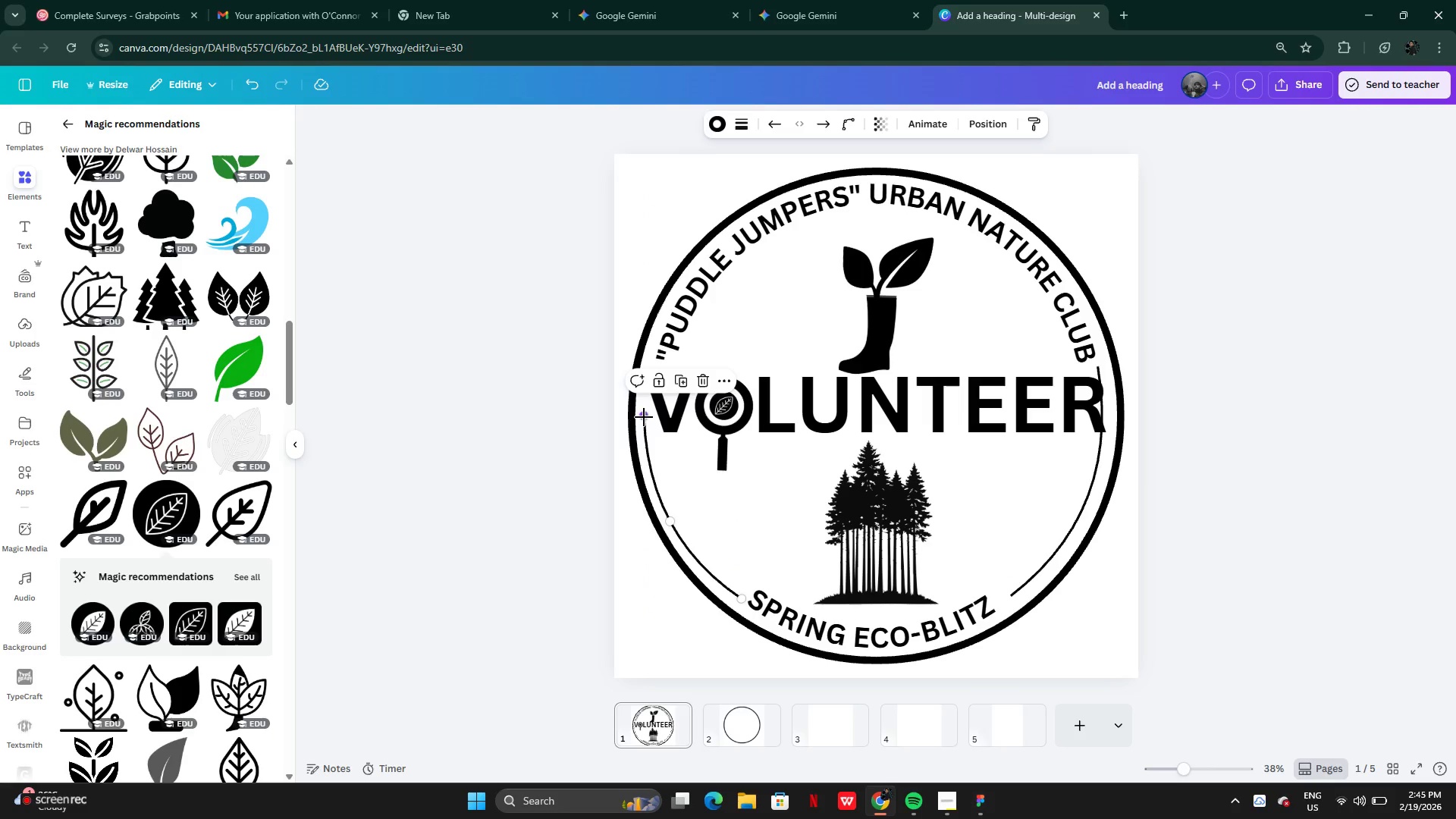 
left_click_drag(start_coordinate=[644, 417], to_coordinate=[651, 417])
 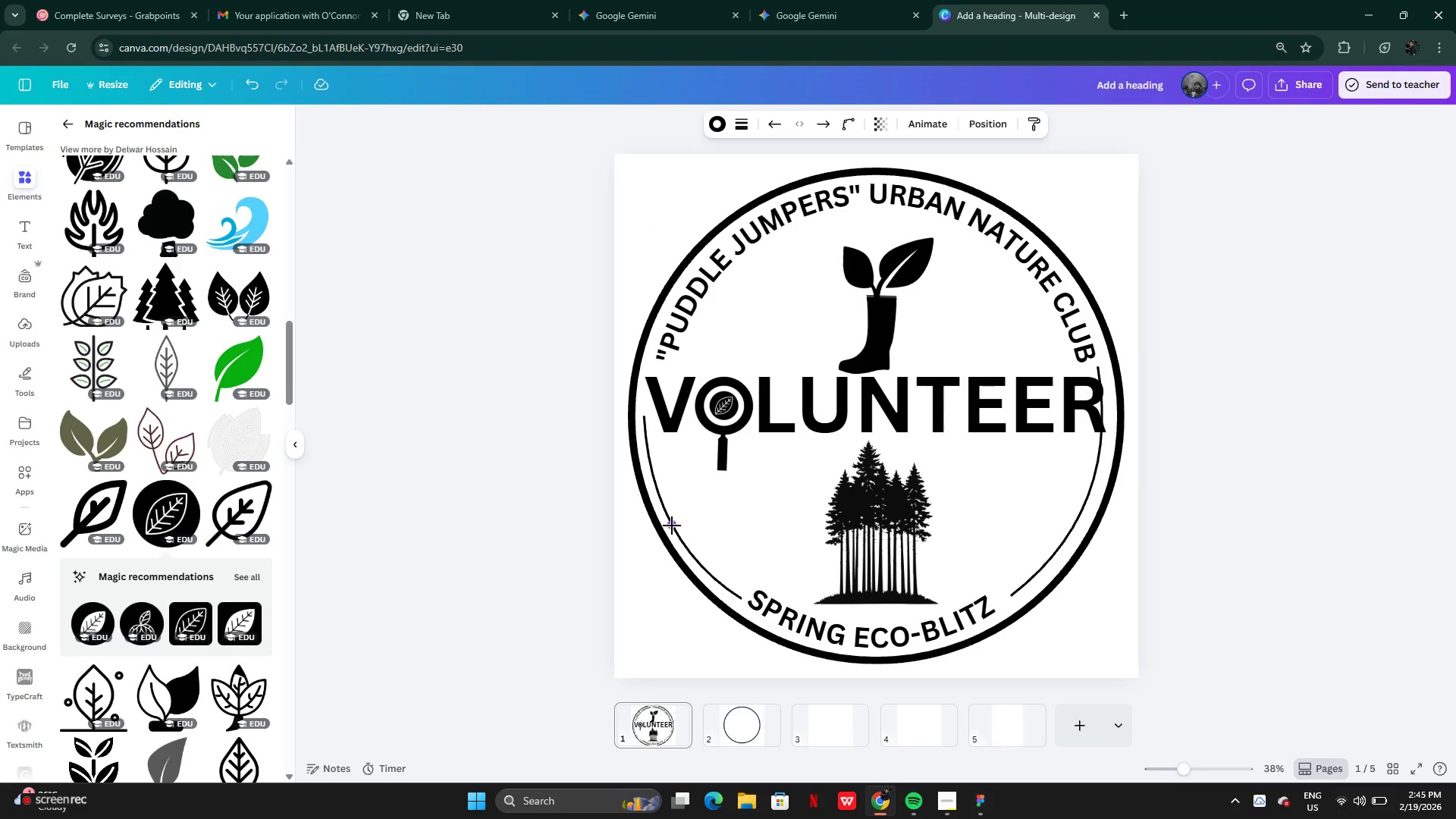 
wait(10.44)
 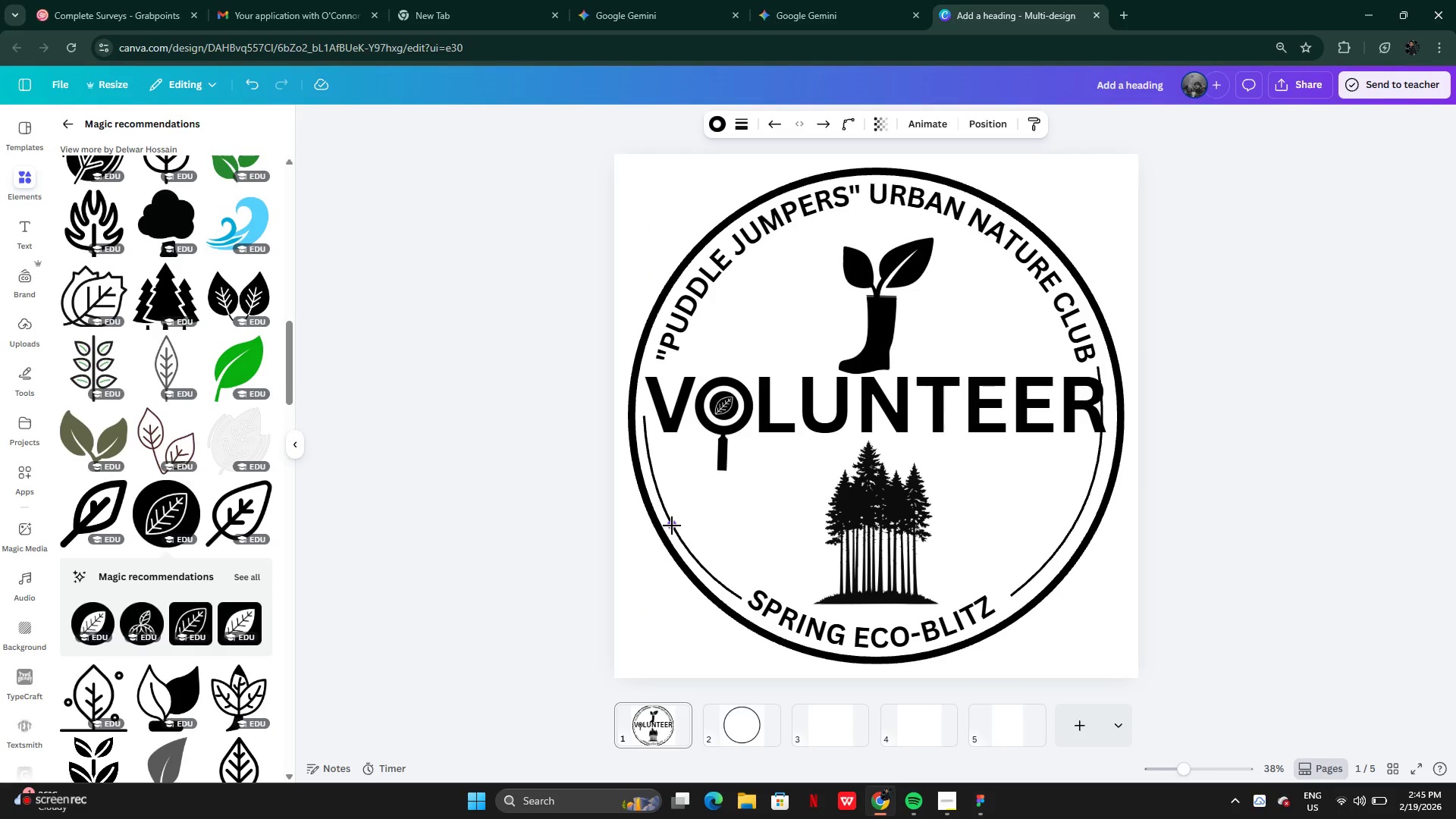 
left_click([1075, 530])
 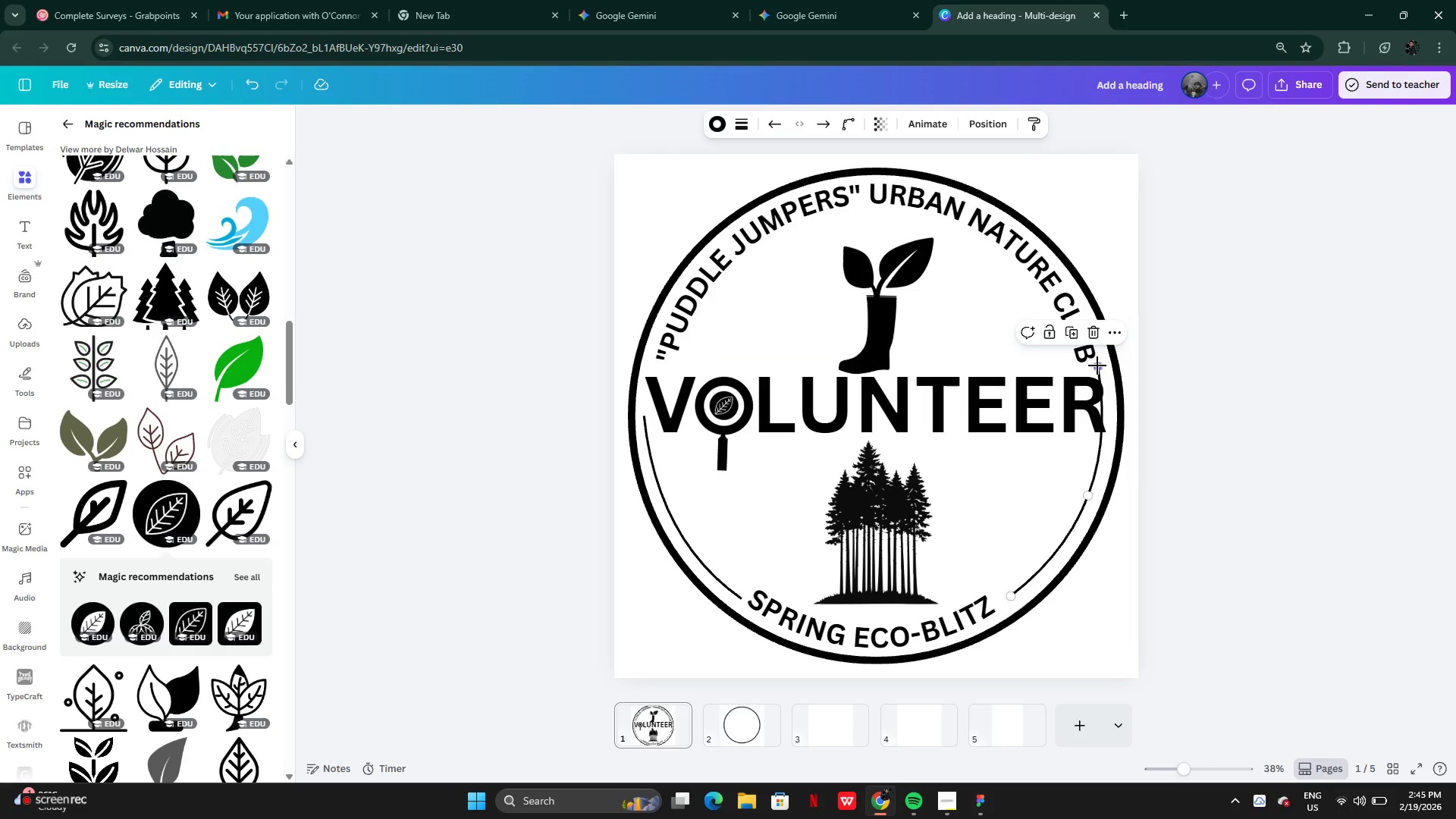 
left_click_drag(start_coordinate=[1097, 366], to_coordinate=[1108, 419])
 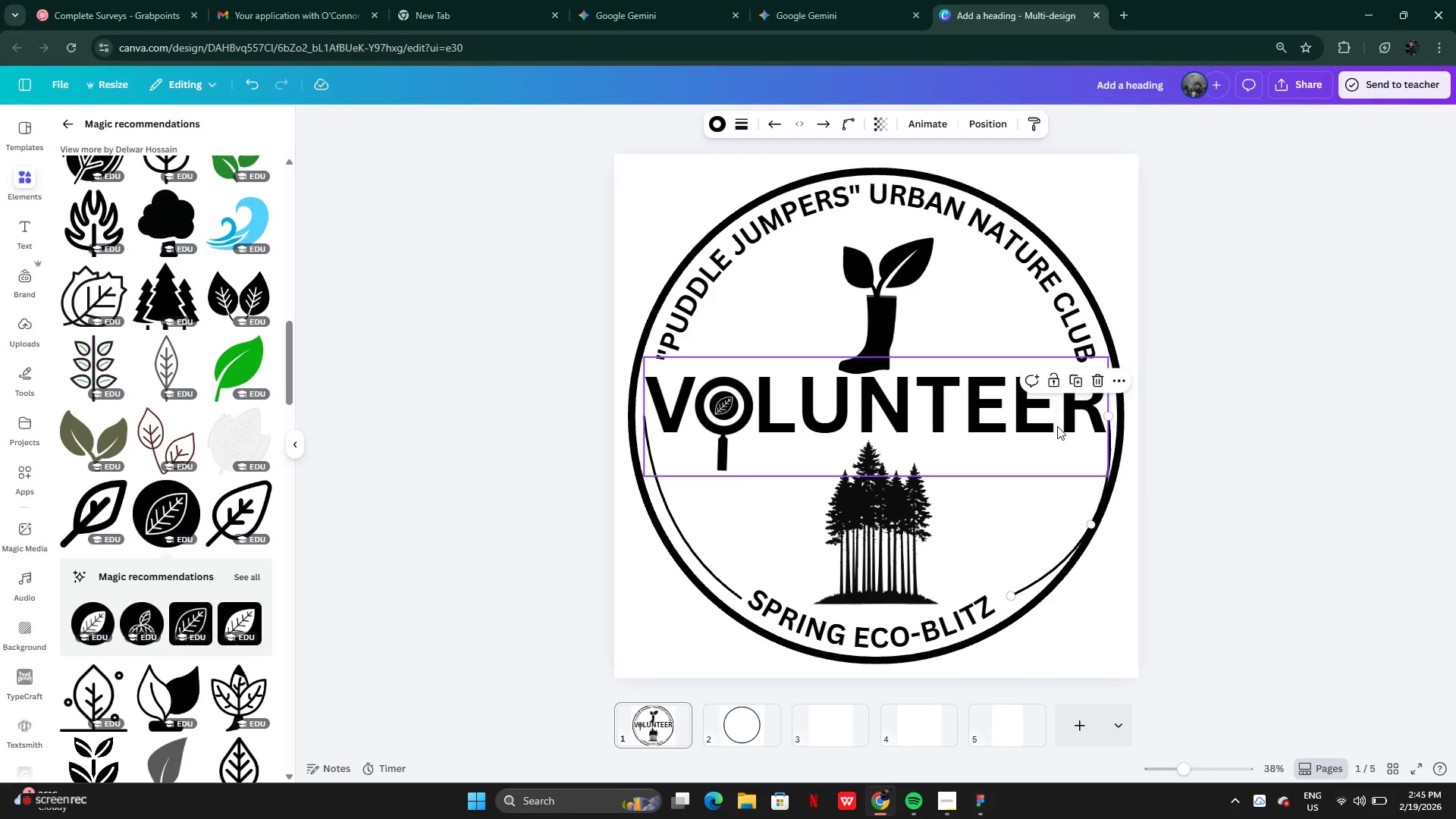 
left_click_drag(start_coordinate=[1057, 426], to_coordinate=[1059, 430])
 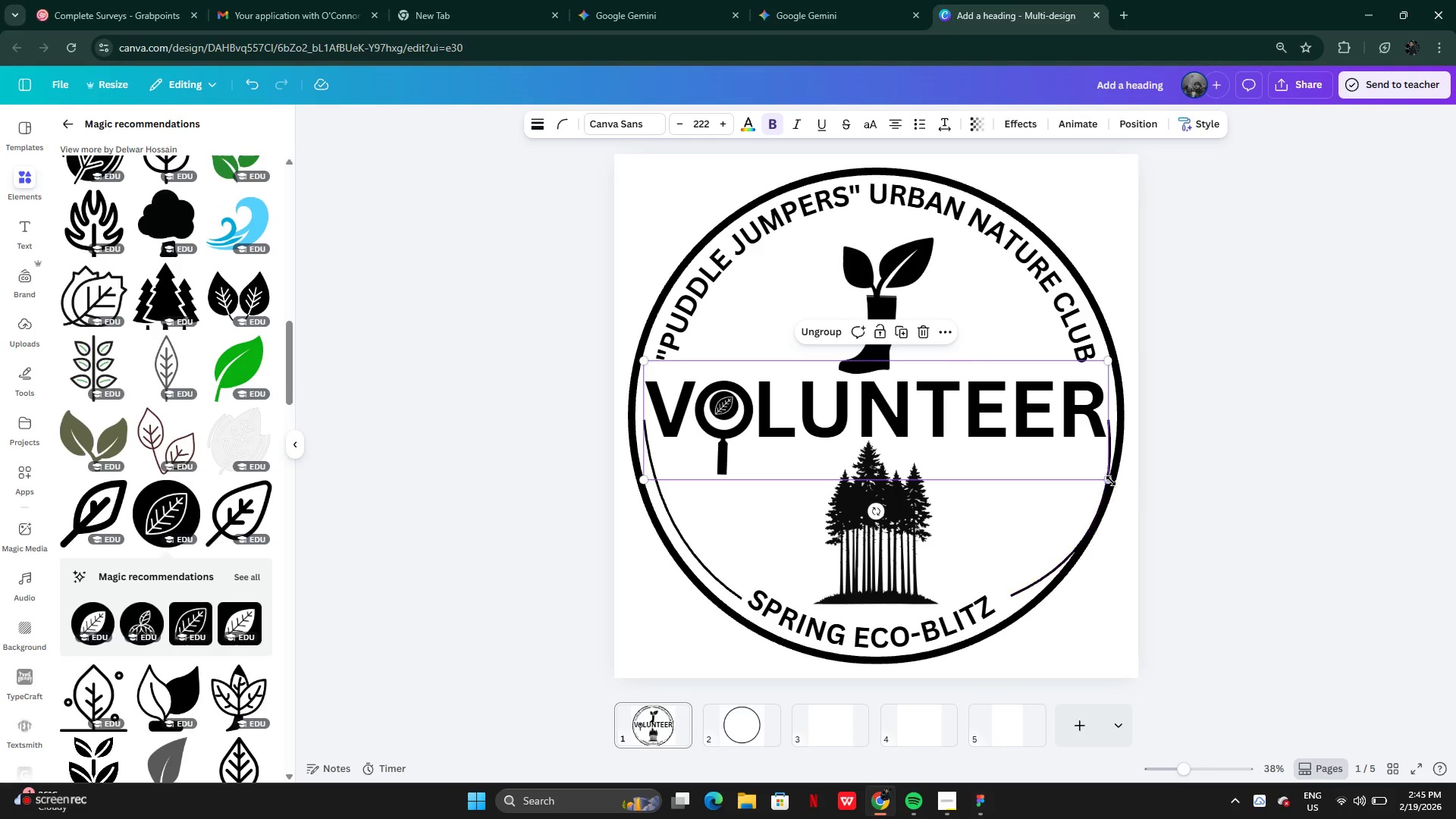 
left_click([1096, 519])
 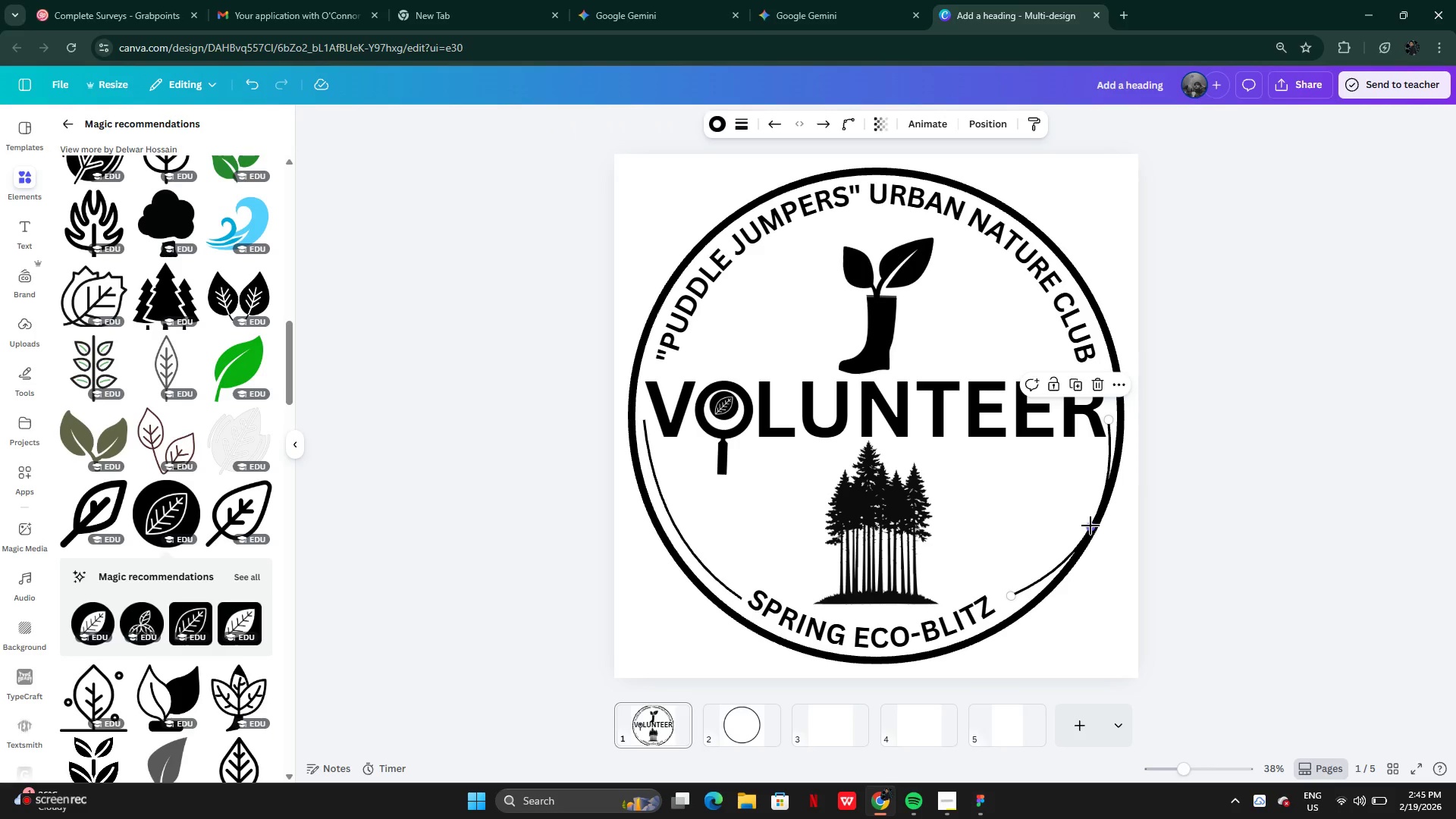 
left_click_drag(start_coordinate=[1090, 526], to_coordinate=[1077, 528])
 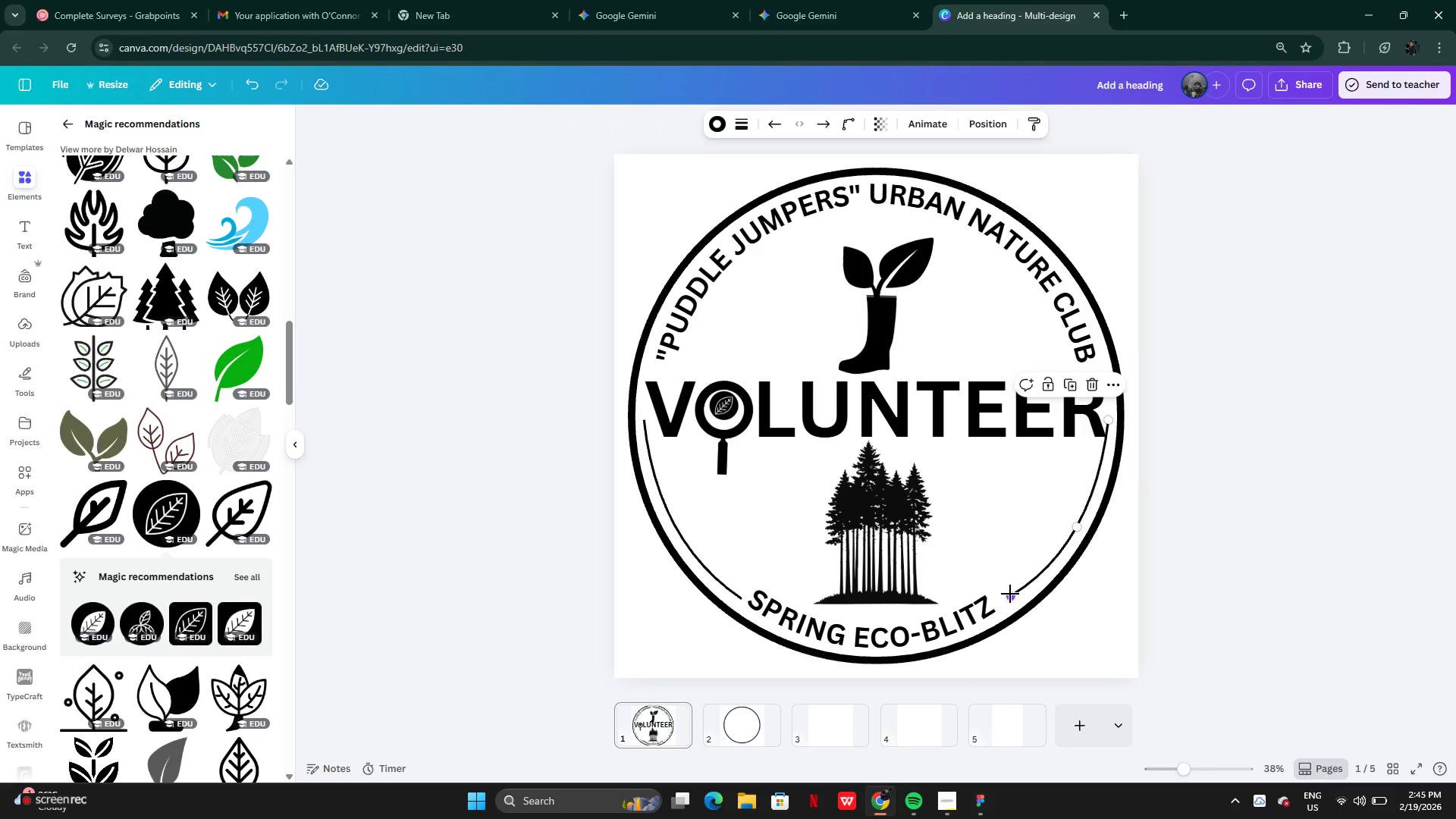 
left_click_drag(start_coordinate=[1010, 595], to_coordinate=[1003, 603])
 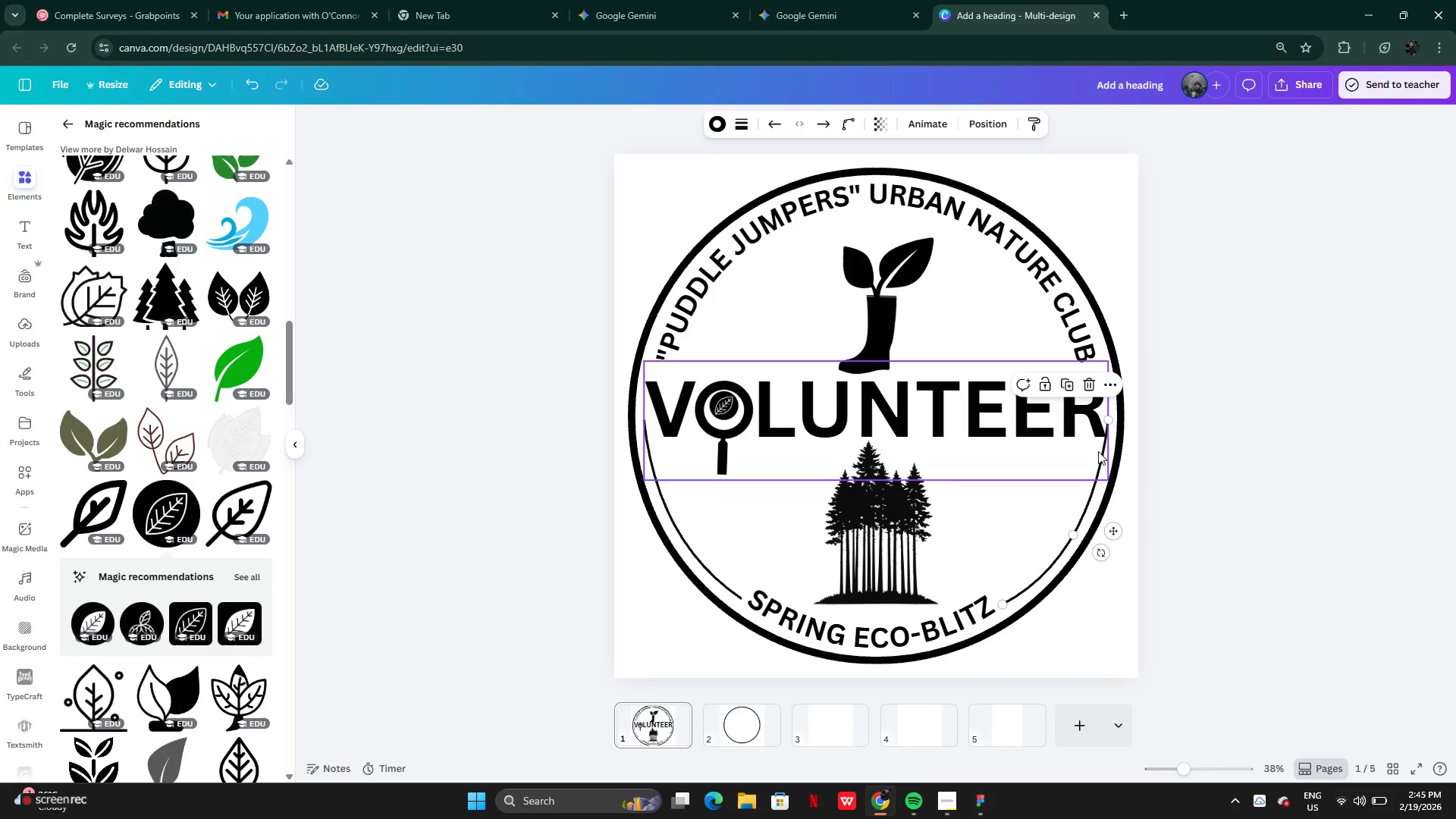 
wait(5.36)
 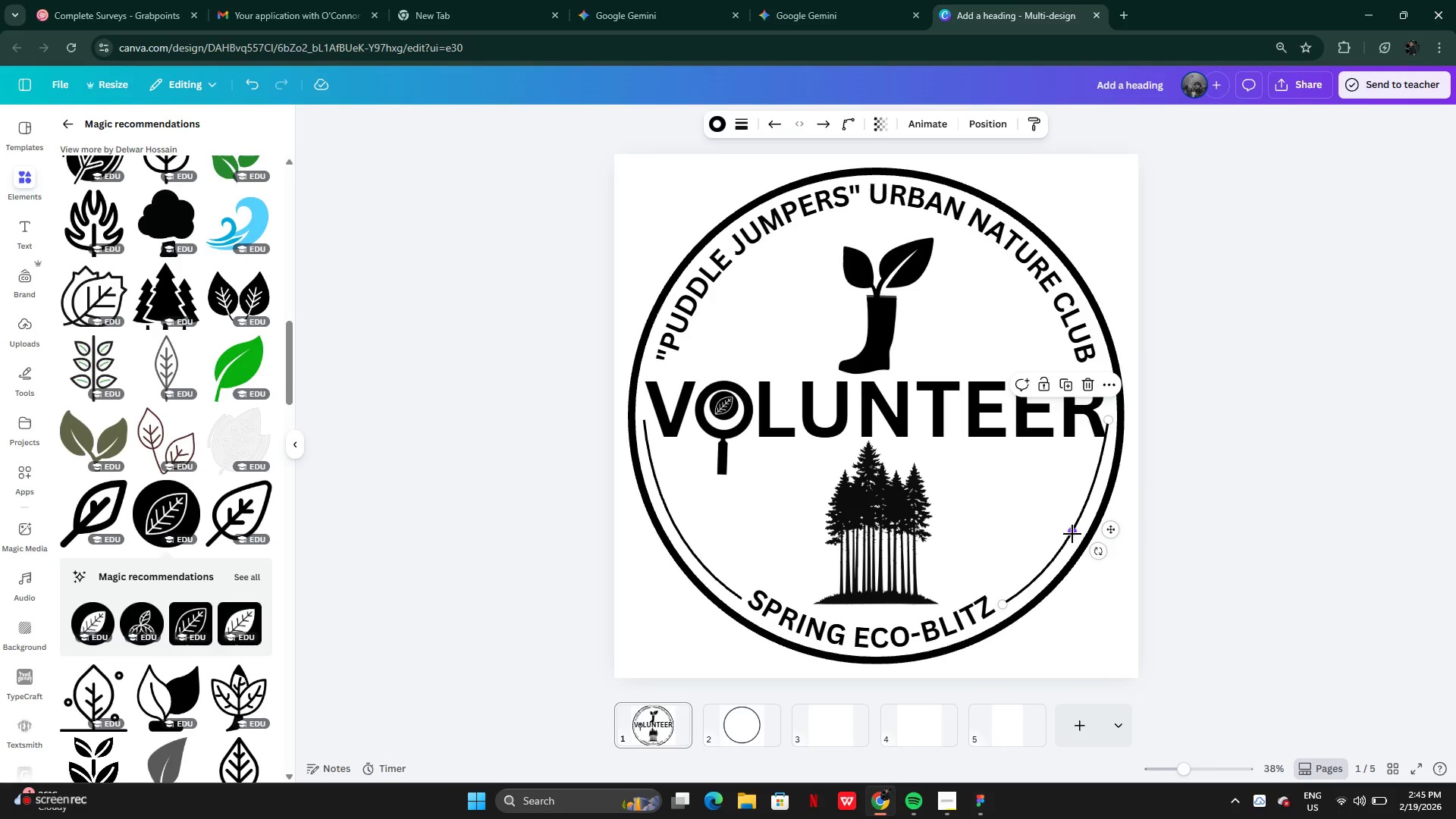 
left_click([1059, 425])
 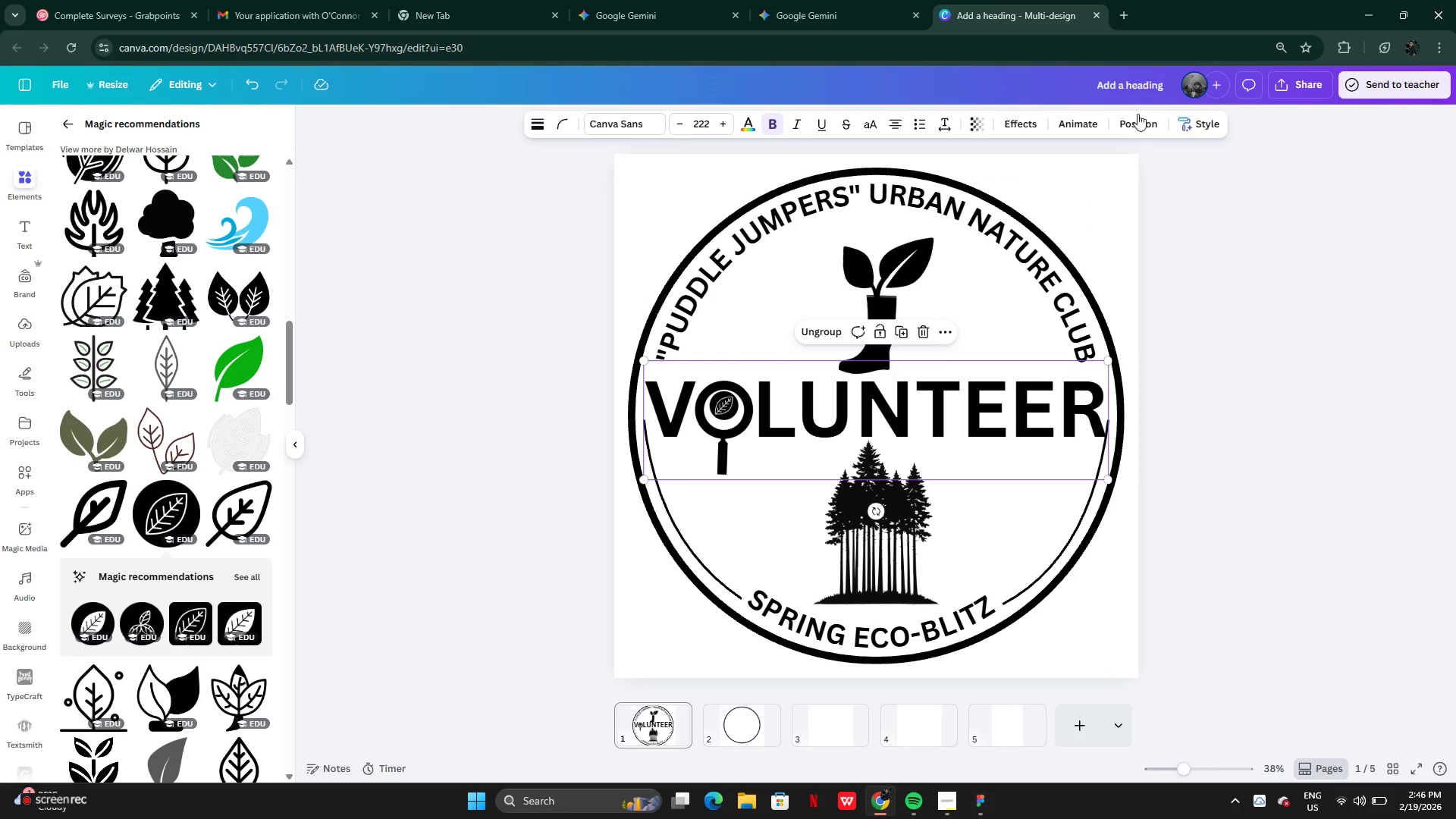 
left_click([1142, 120])
 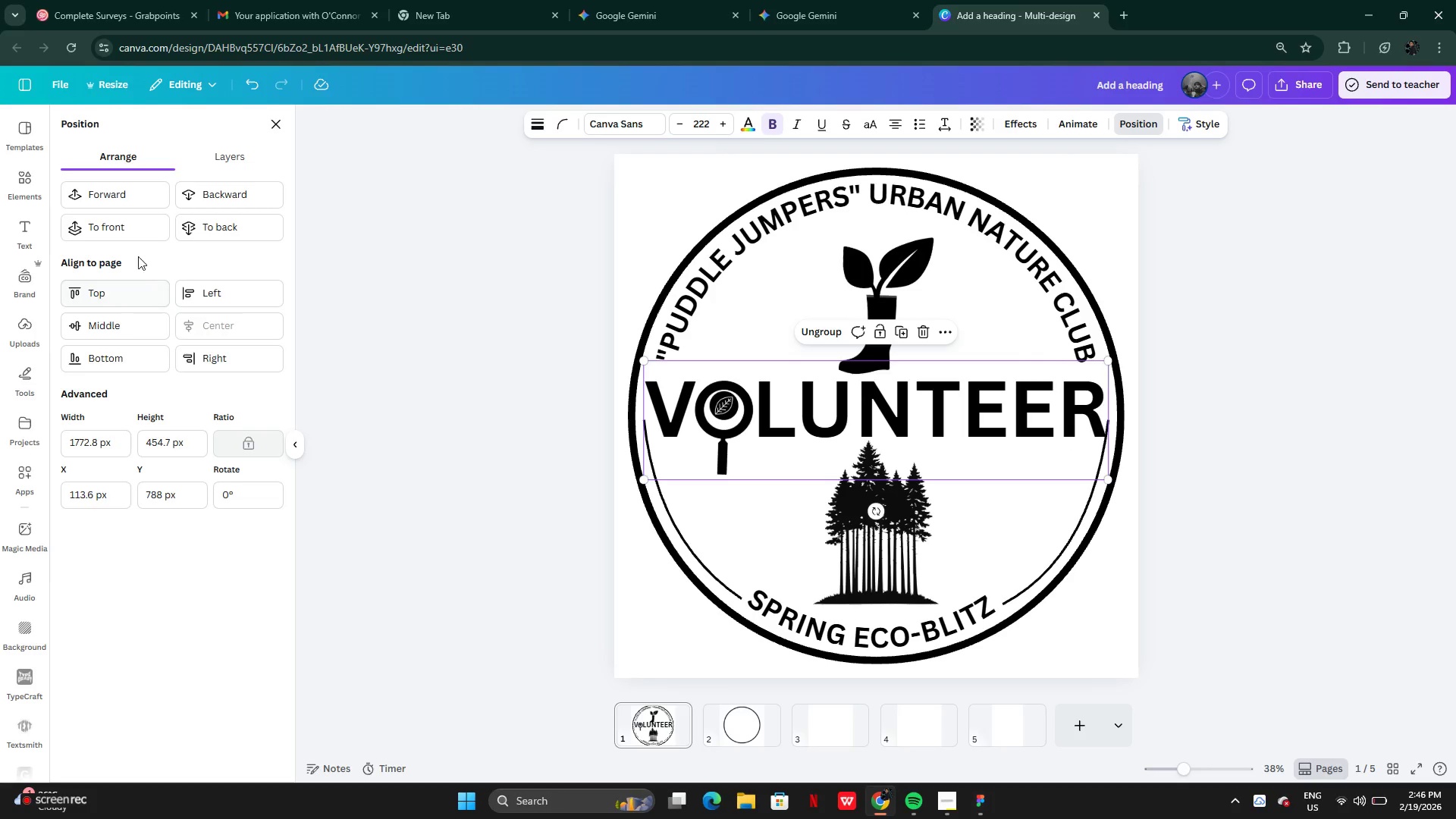 
left_click([104, 316])
 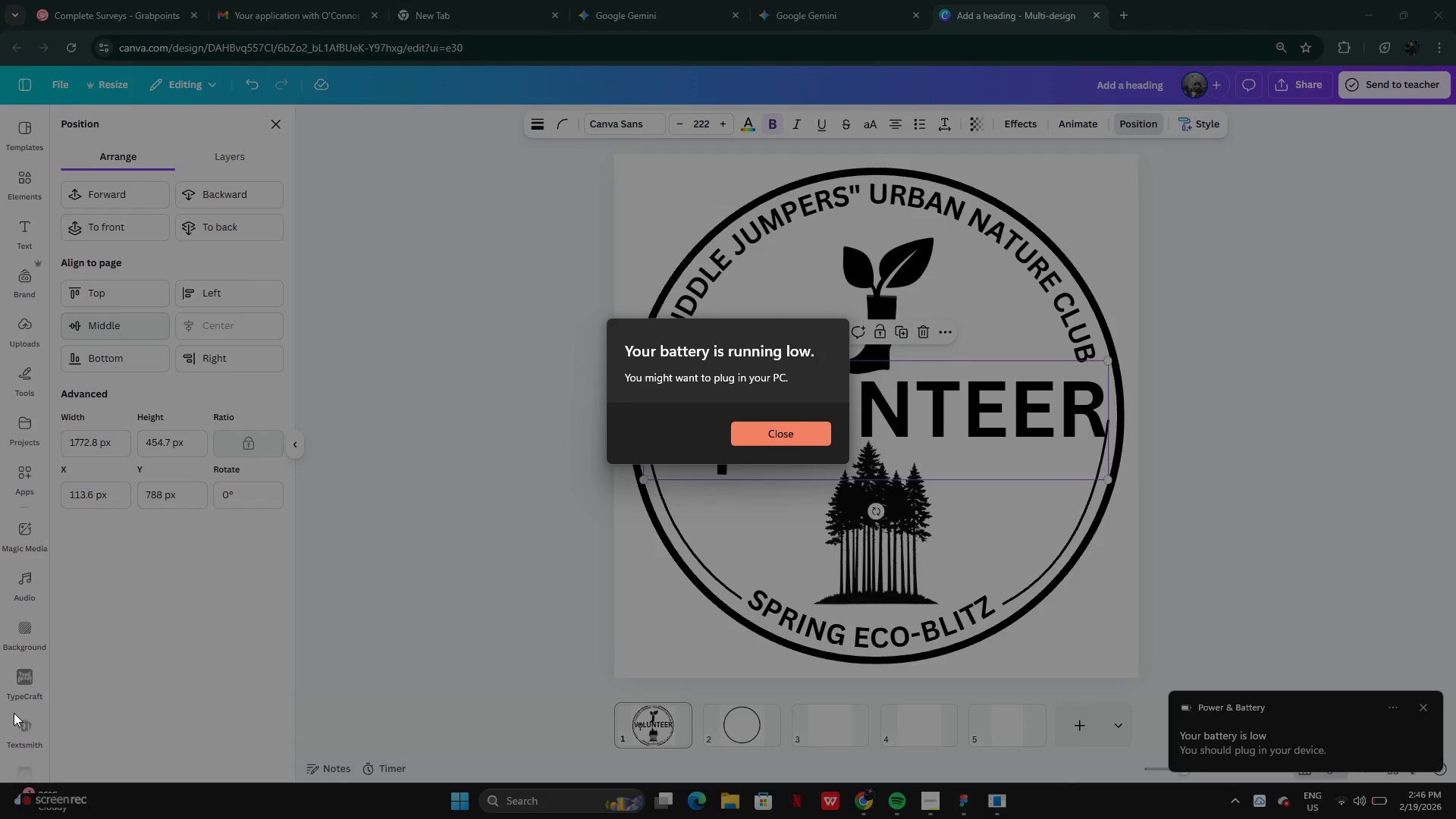 
wait(6.02)
 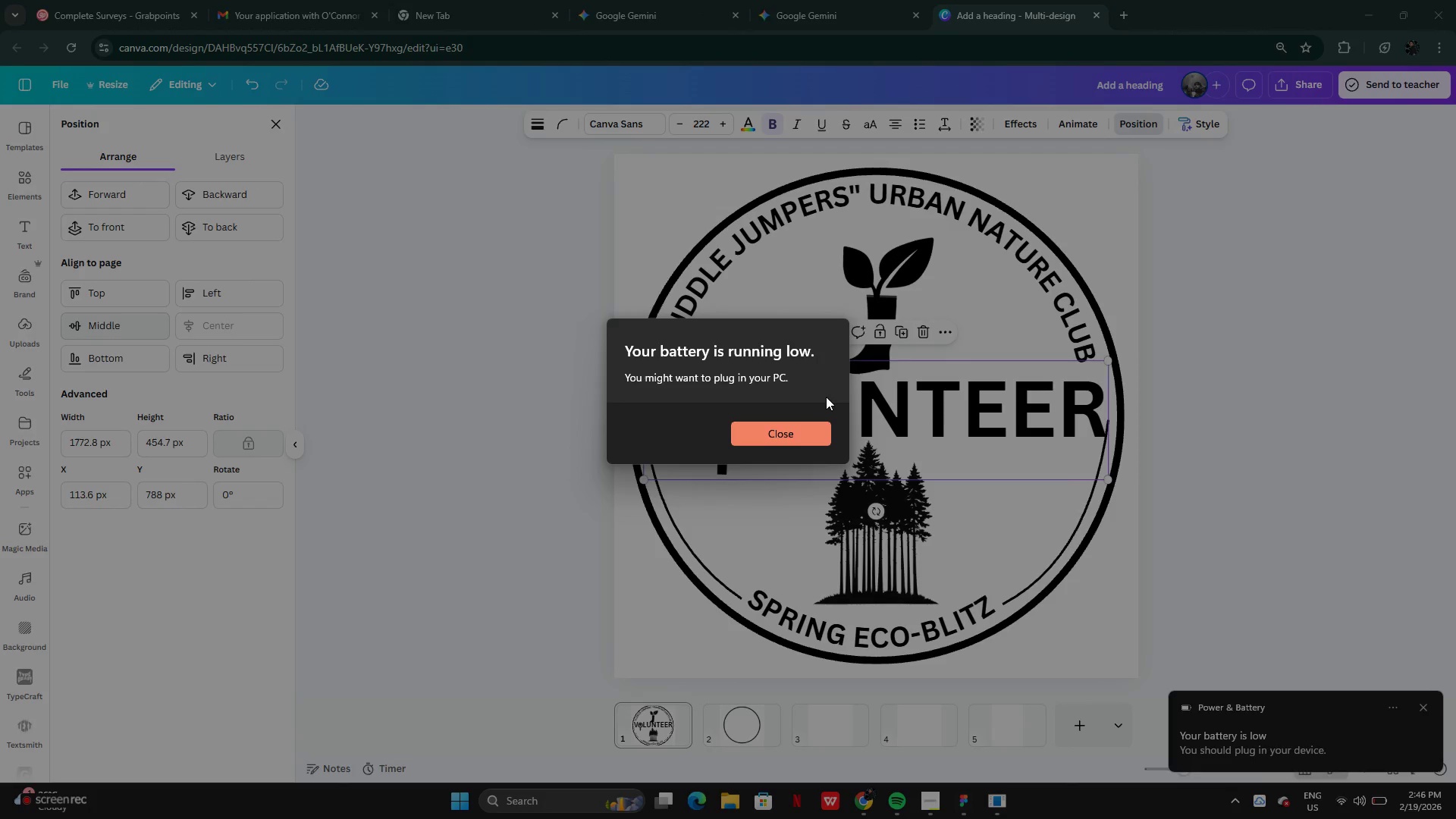 
mouse_move([37, 706])
 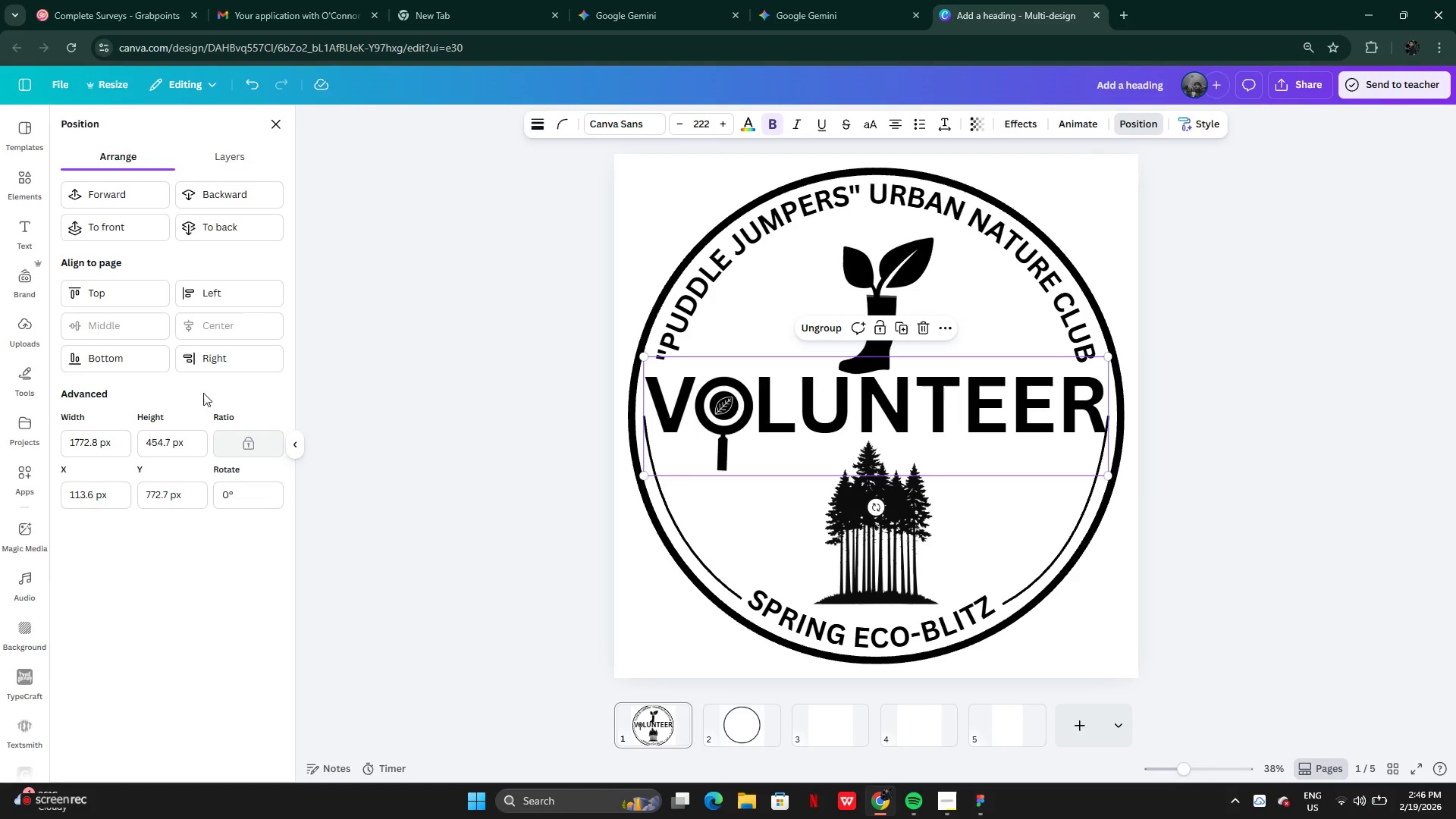 
wait(7.58)
 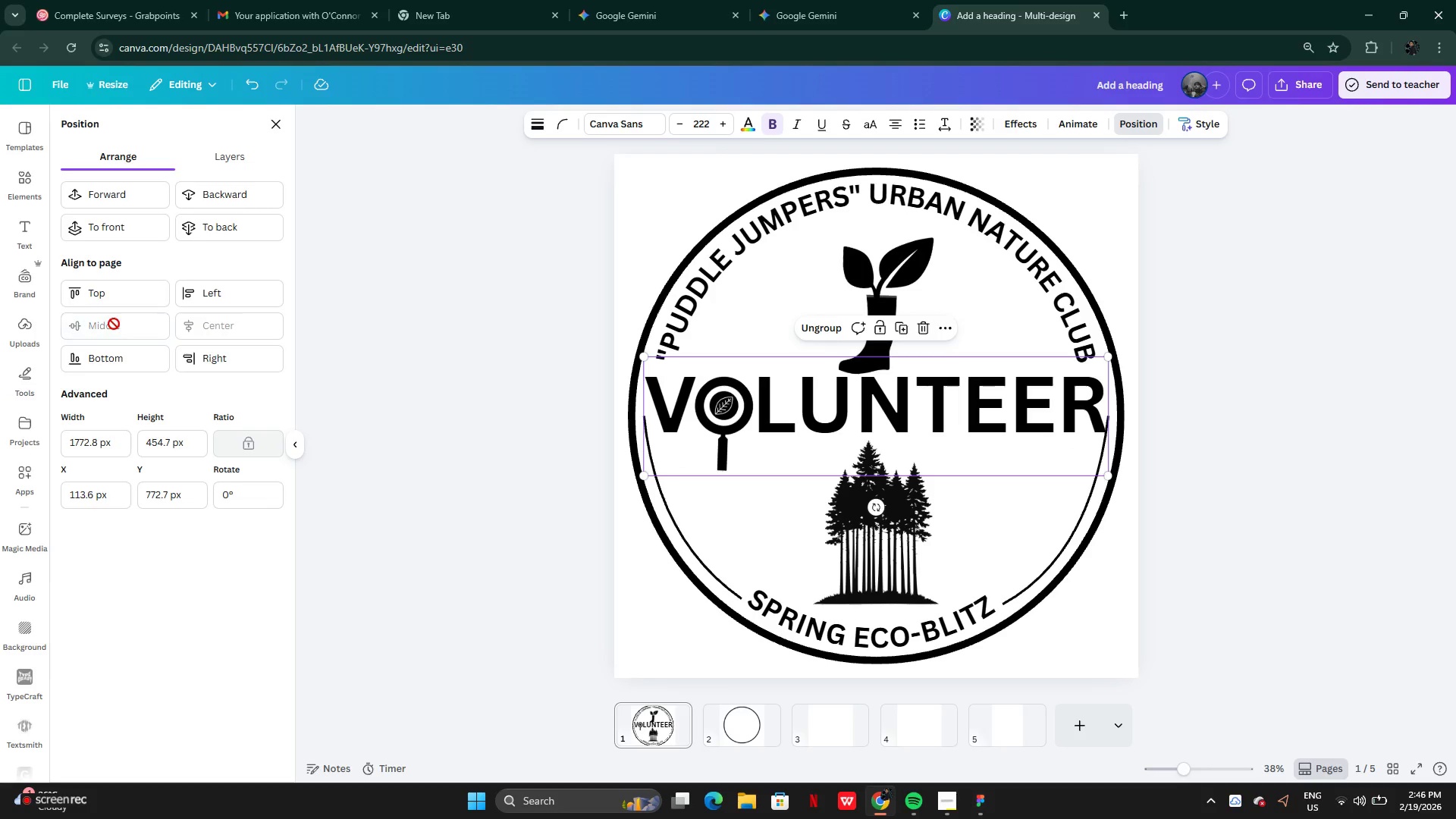 
left_click([1187, 541])
 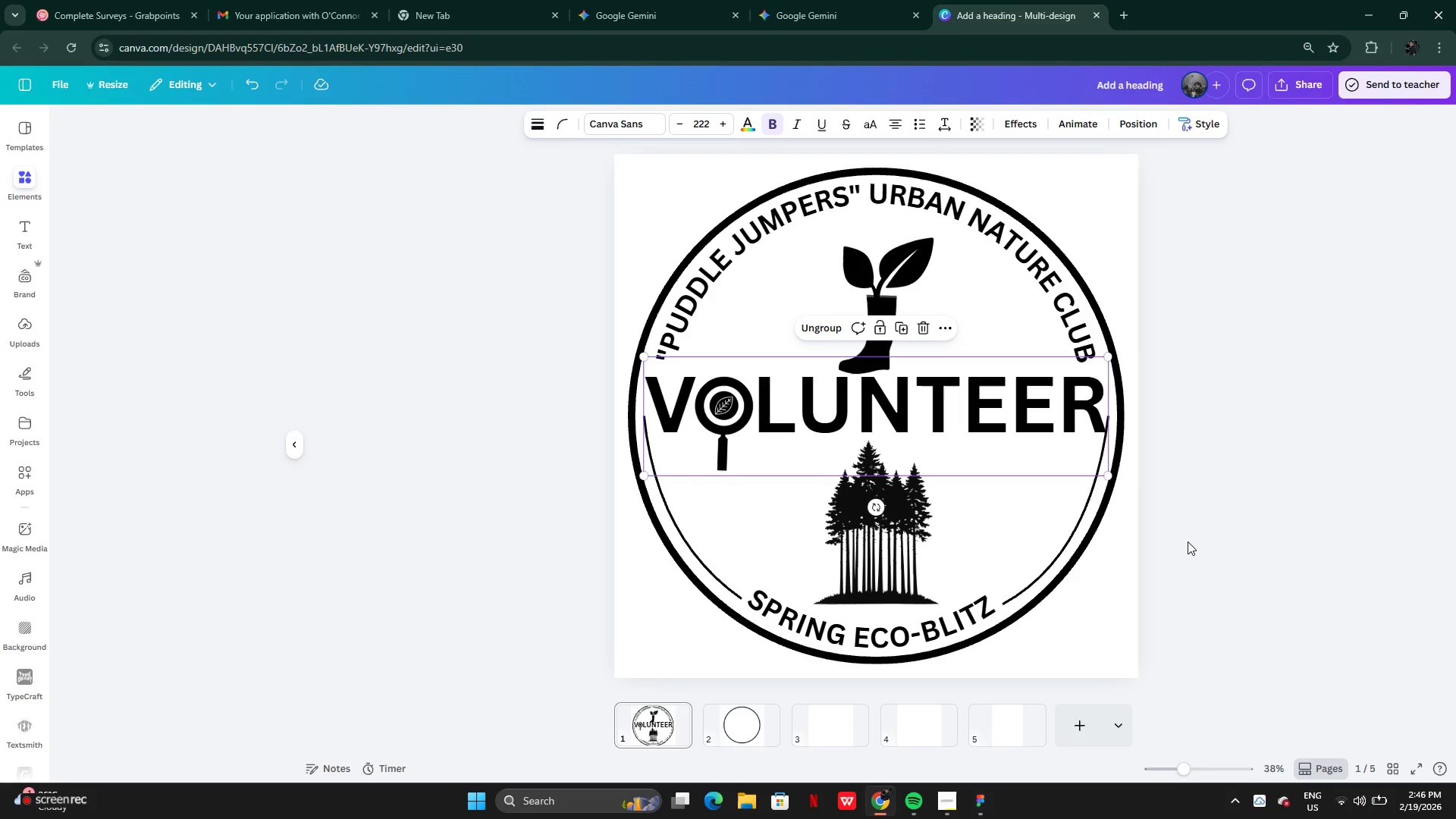 
left_click([1190, 538])
 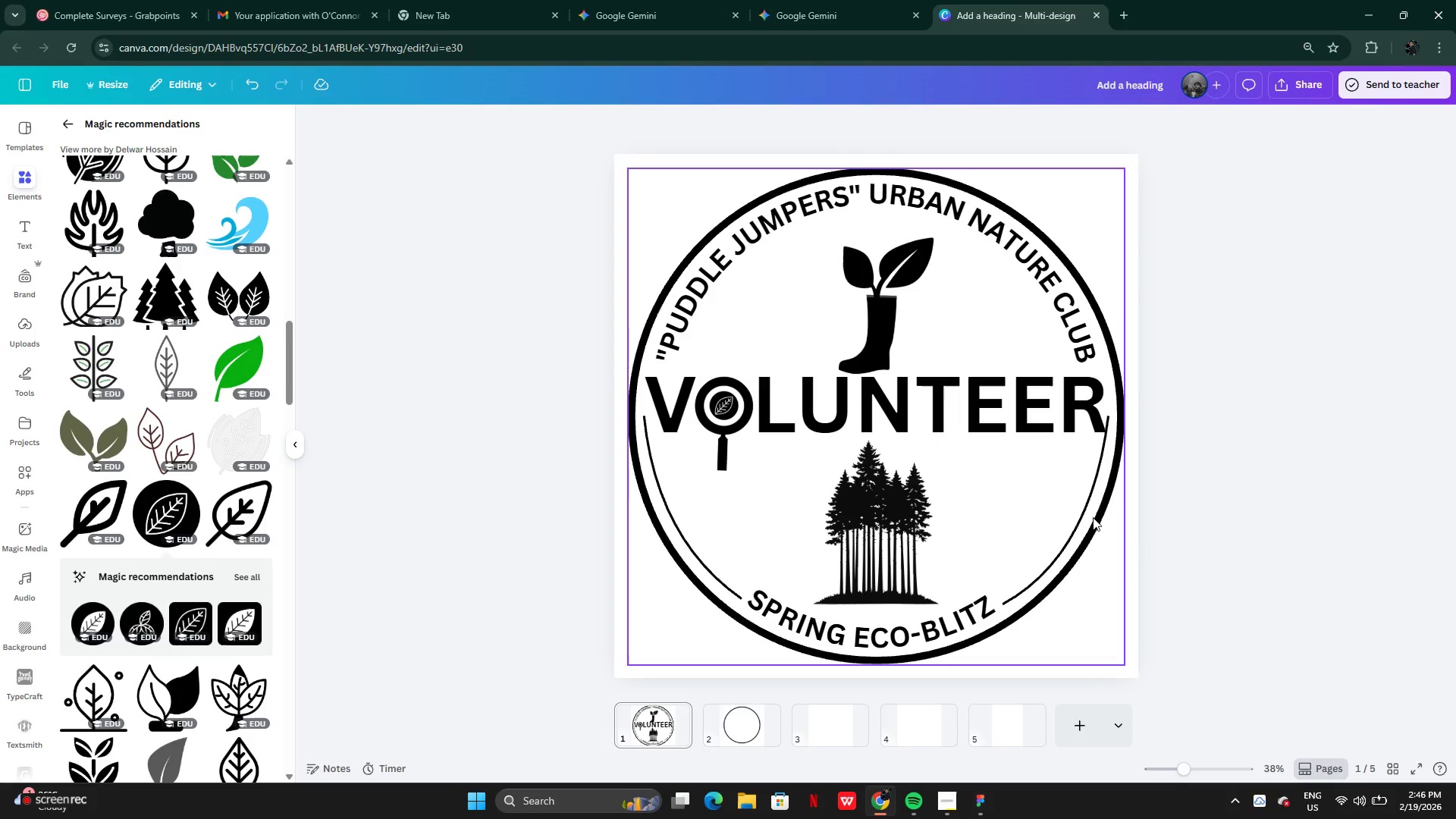 
left_click([1086, 513])
 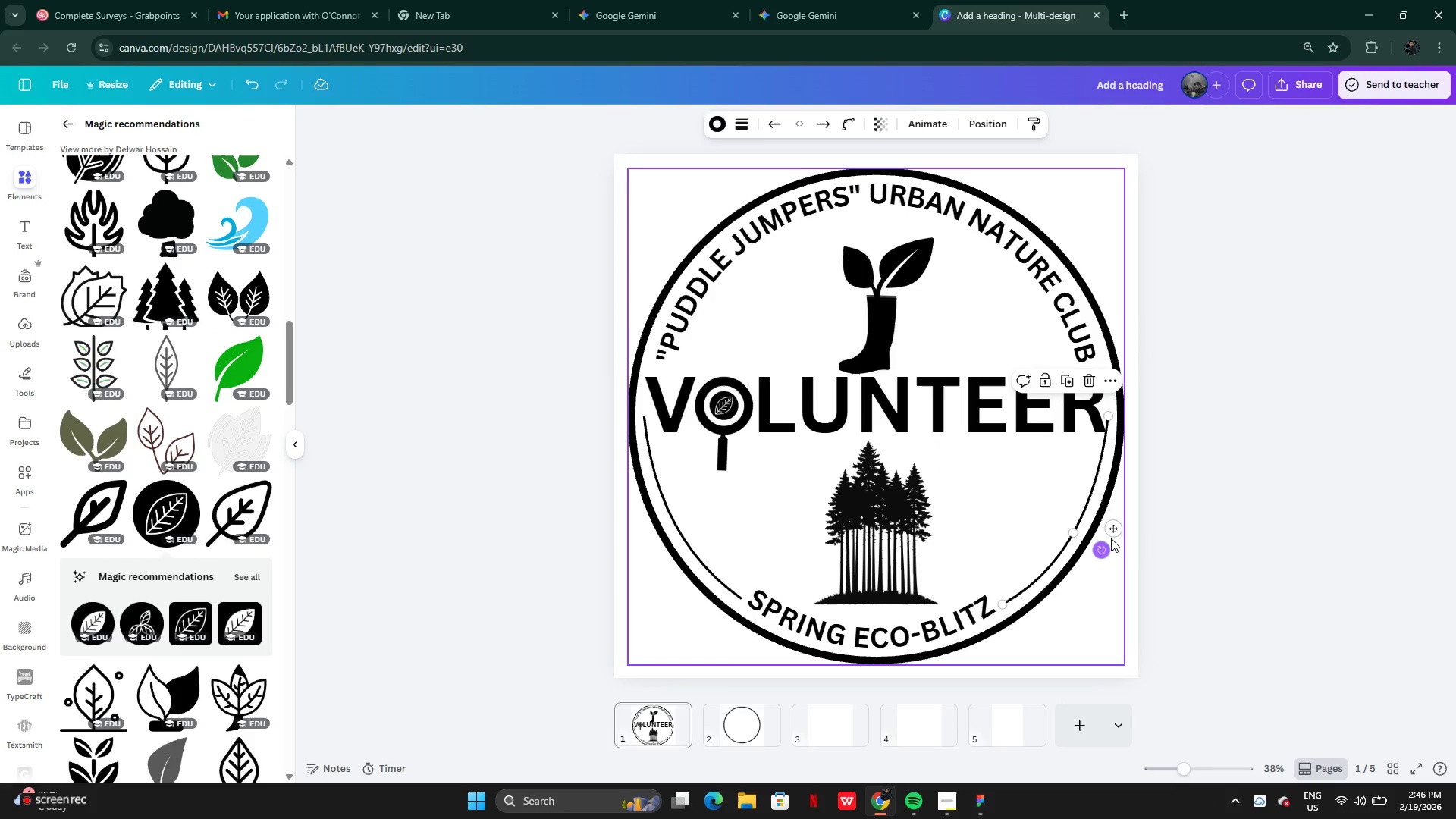 
left_click_drag(start_coordinate=[1112, 532], to_coordinate=[1307, 564])
 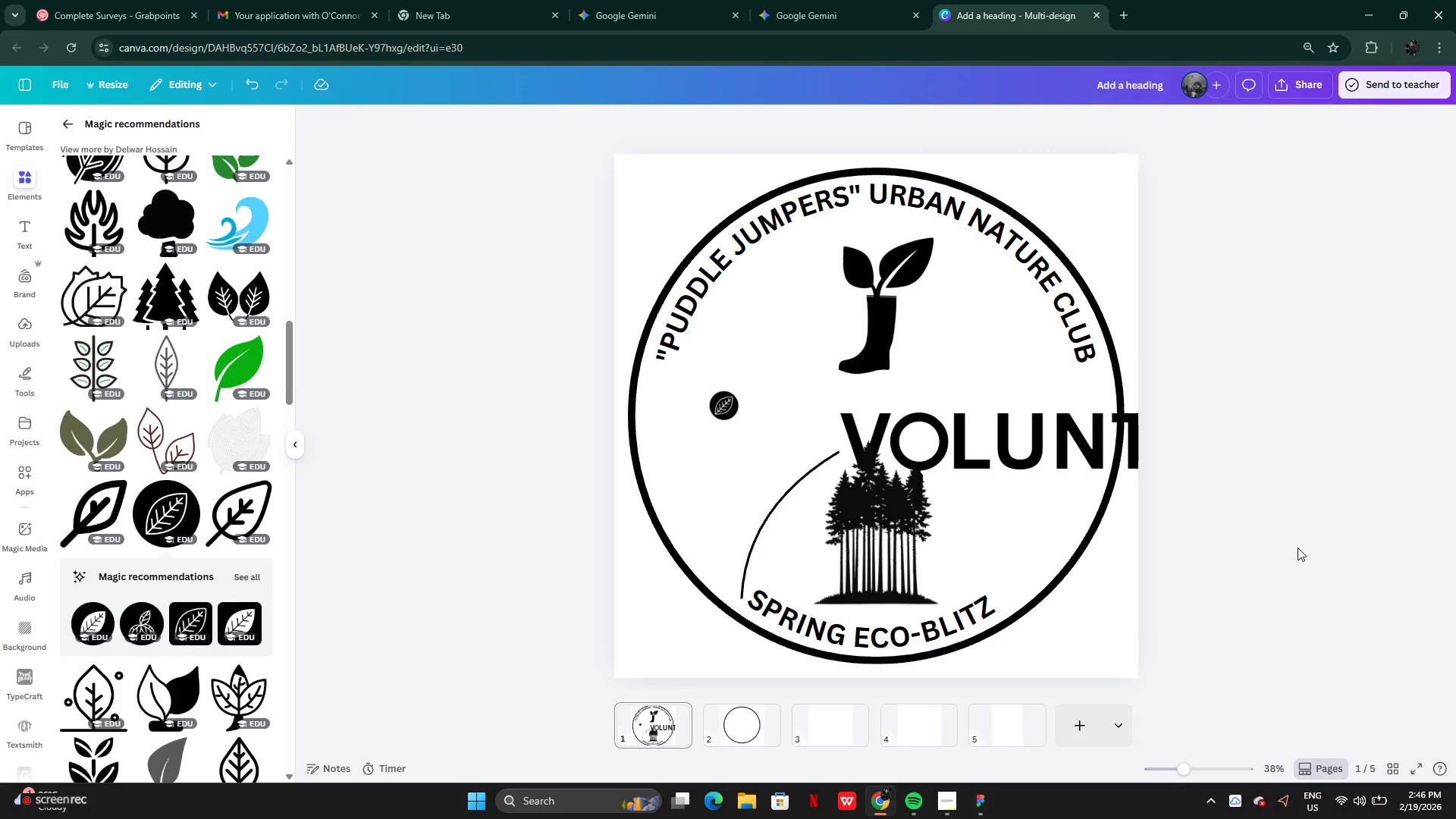 
key(Control+Z)
 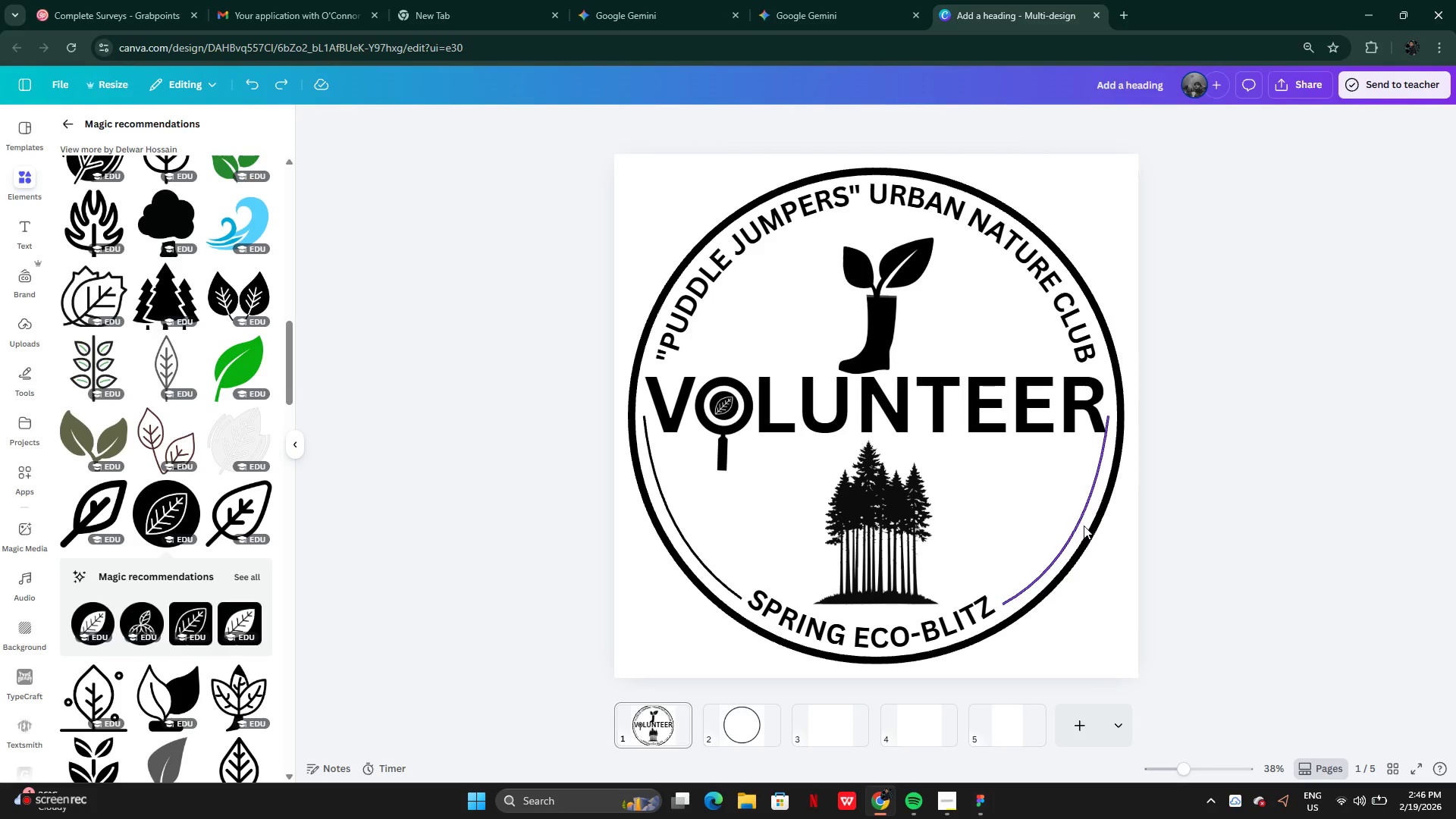 
left_click([1084, 526])
 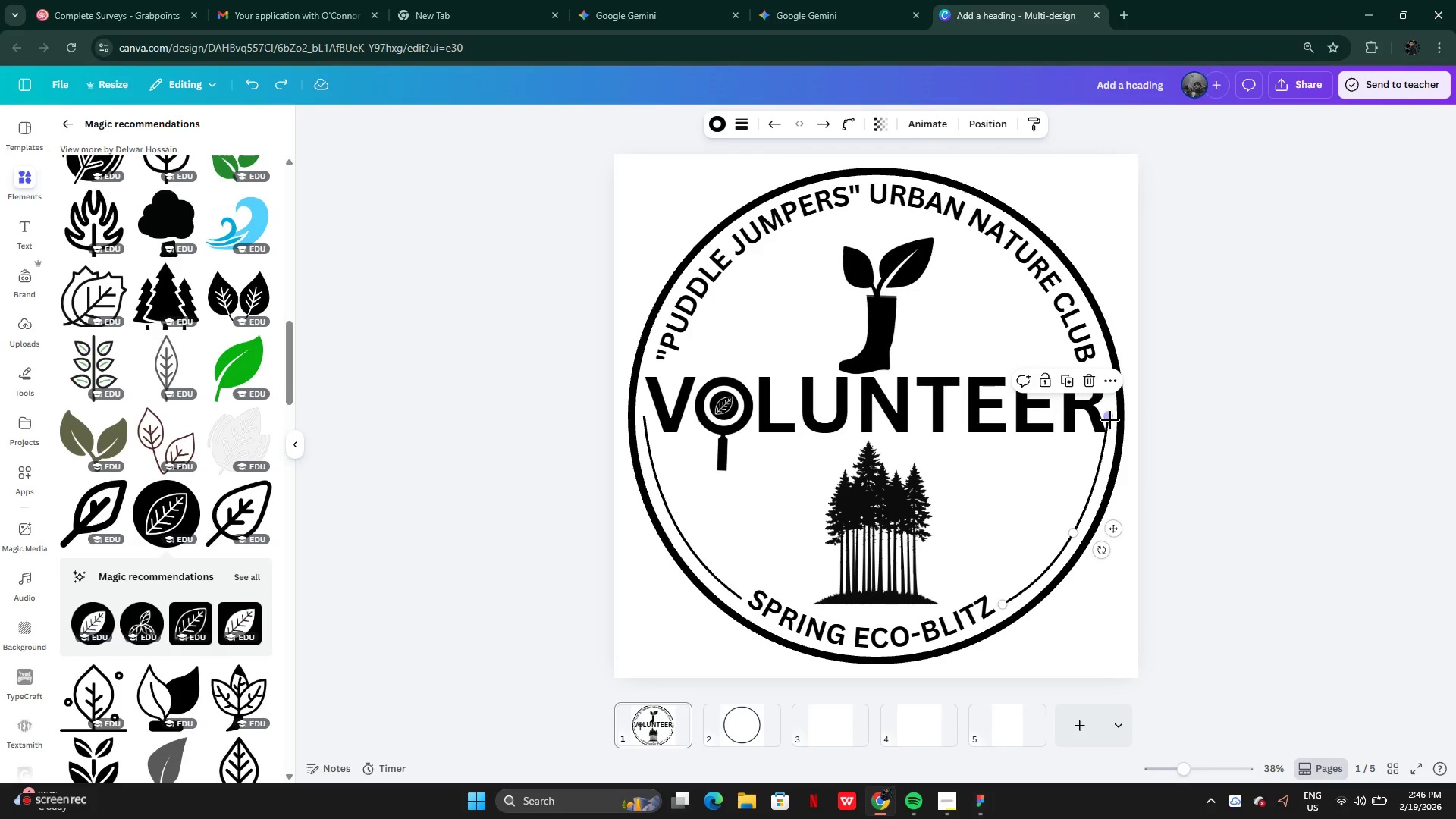 
left_click_drag(start_coordinate=[1110, 420], to_coordinate=[1056, 462])
 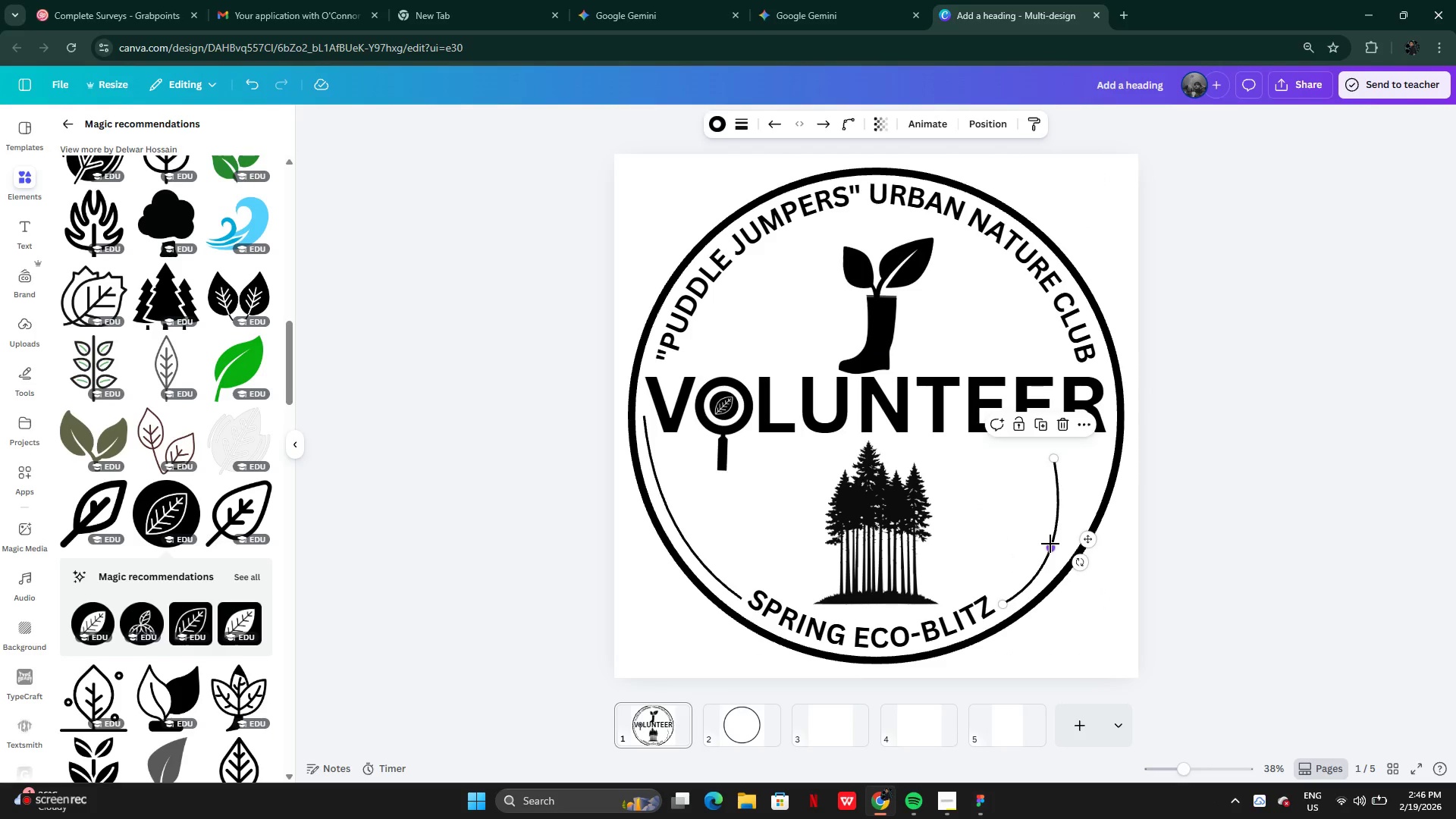 
left_click_drag(start_coordinate=[1050, 544], to_coordinate=[1082, 502])
 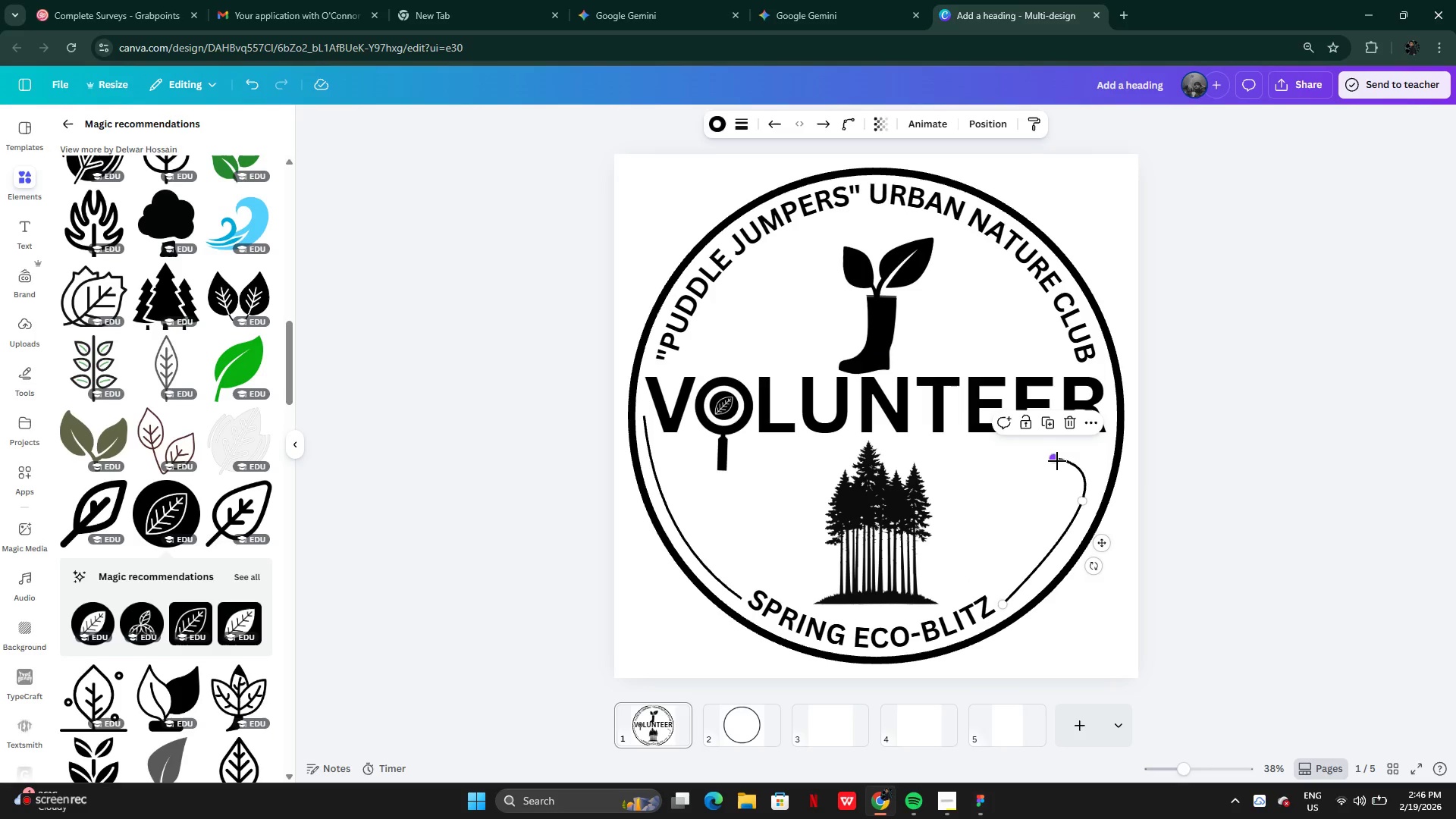 
left_click_drag(start_coordinate=[1056, 460], to_coordinate=[1087, 450])
 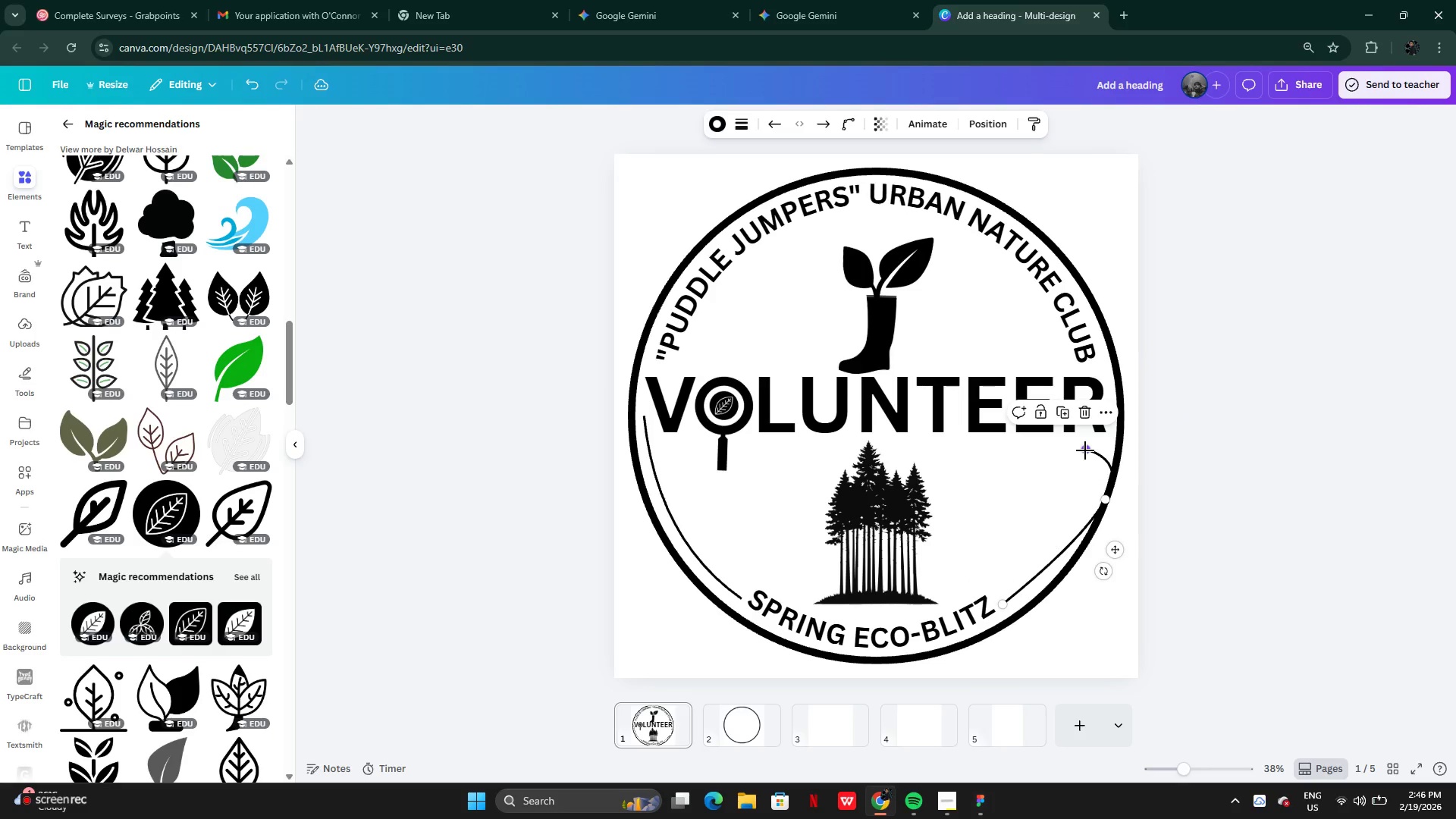 
left_click_drag(start_coordinate=[1085, 450], to_coordinate=[1030, 494])
 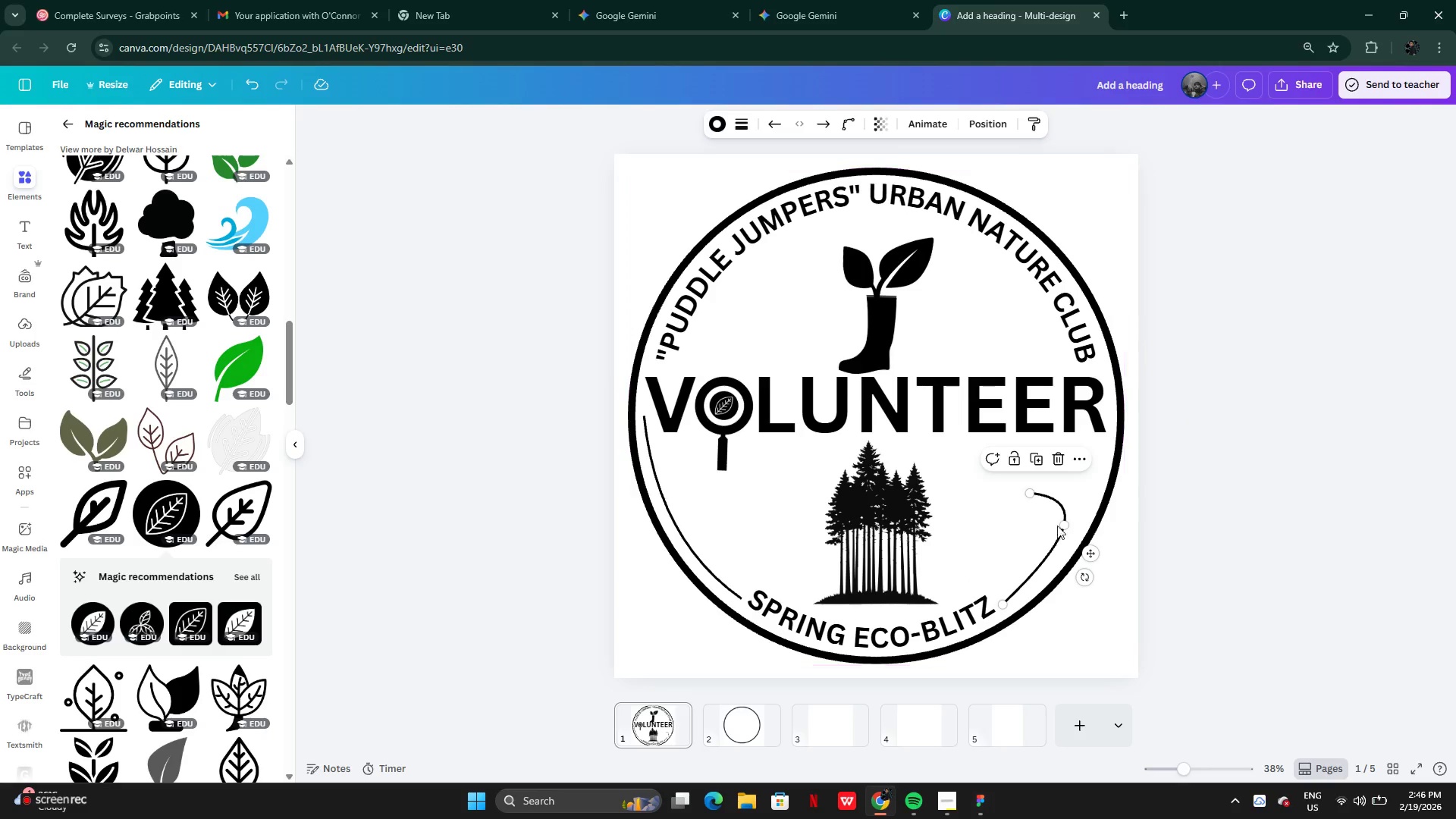 
left_click_drag(start_coordinate=[1064, 526], to_coordinate=[1106, 508])
 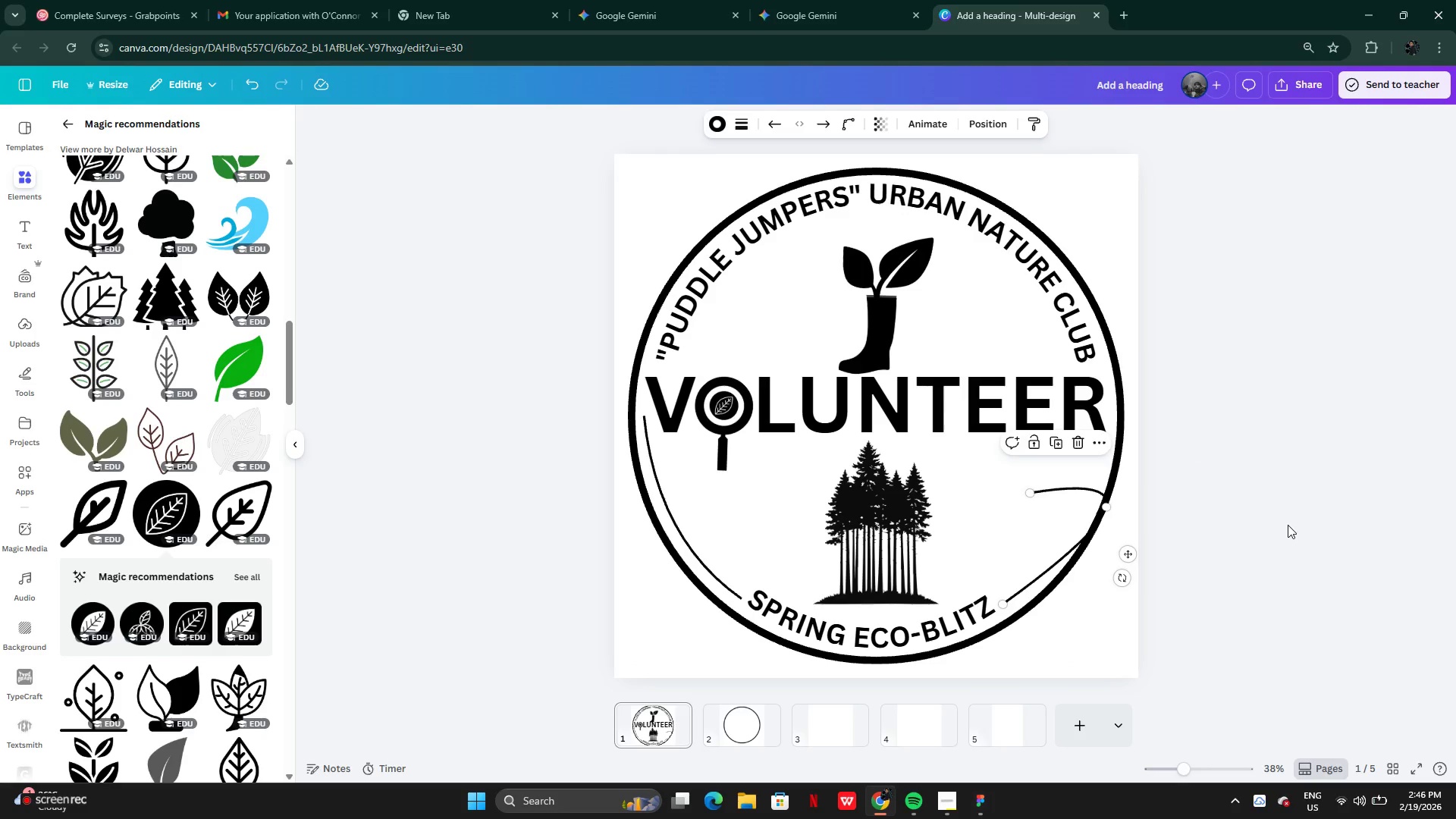 
key(Control+Z)
 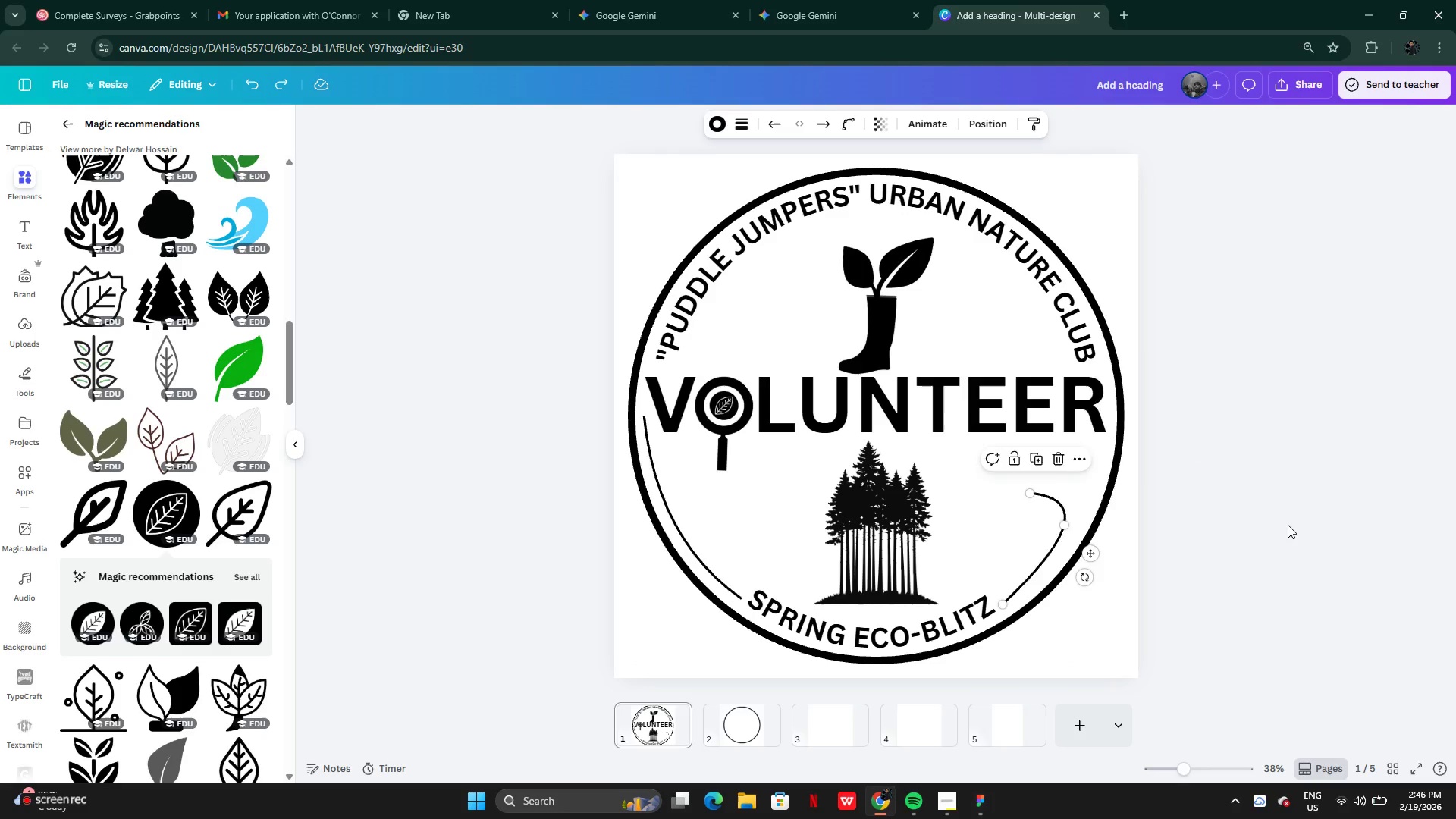 
key(Control+Z)
 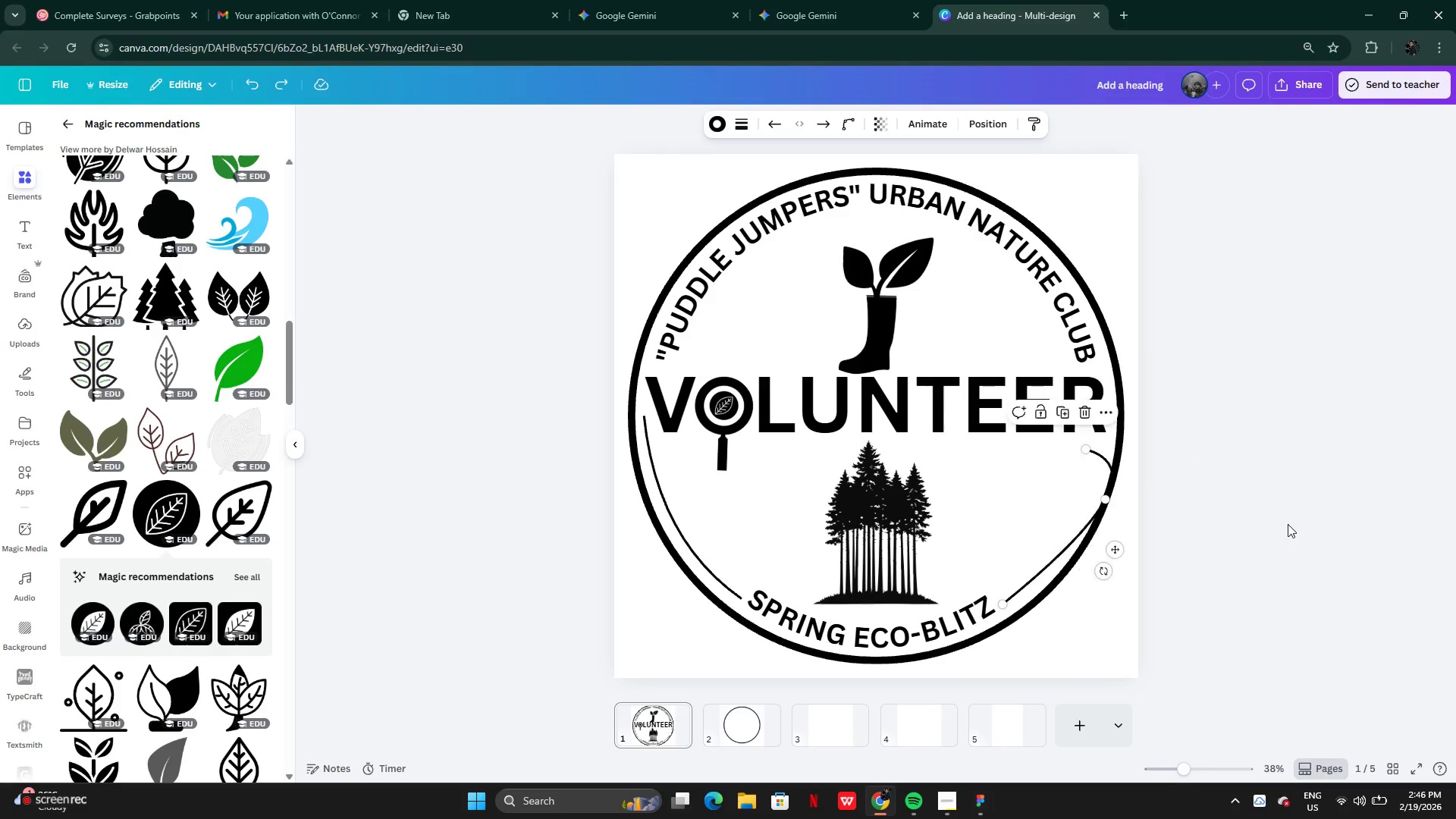 
key(Control+Z)
 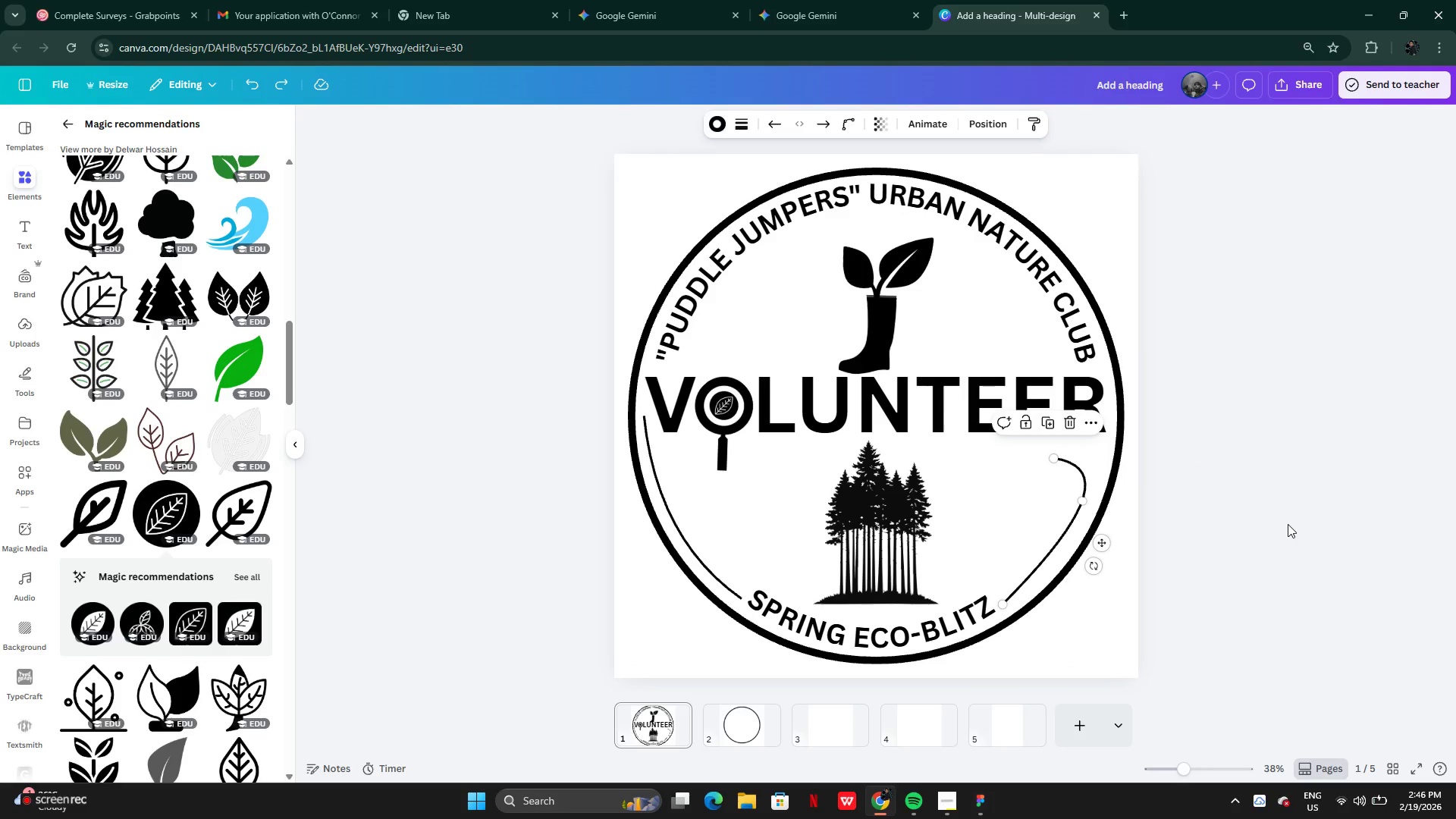 
key(Control+Z)
 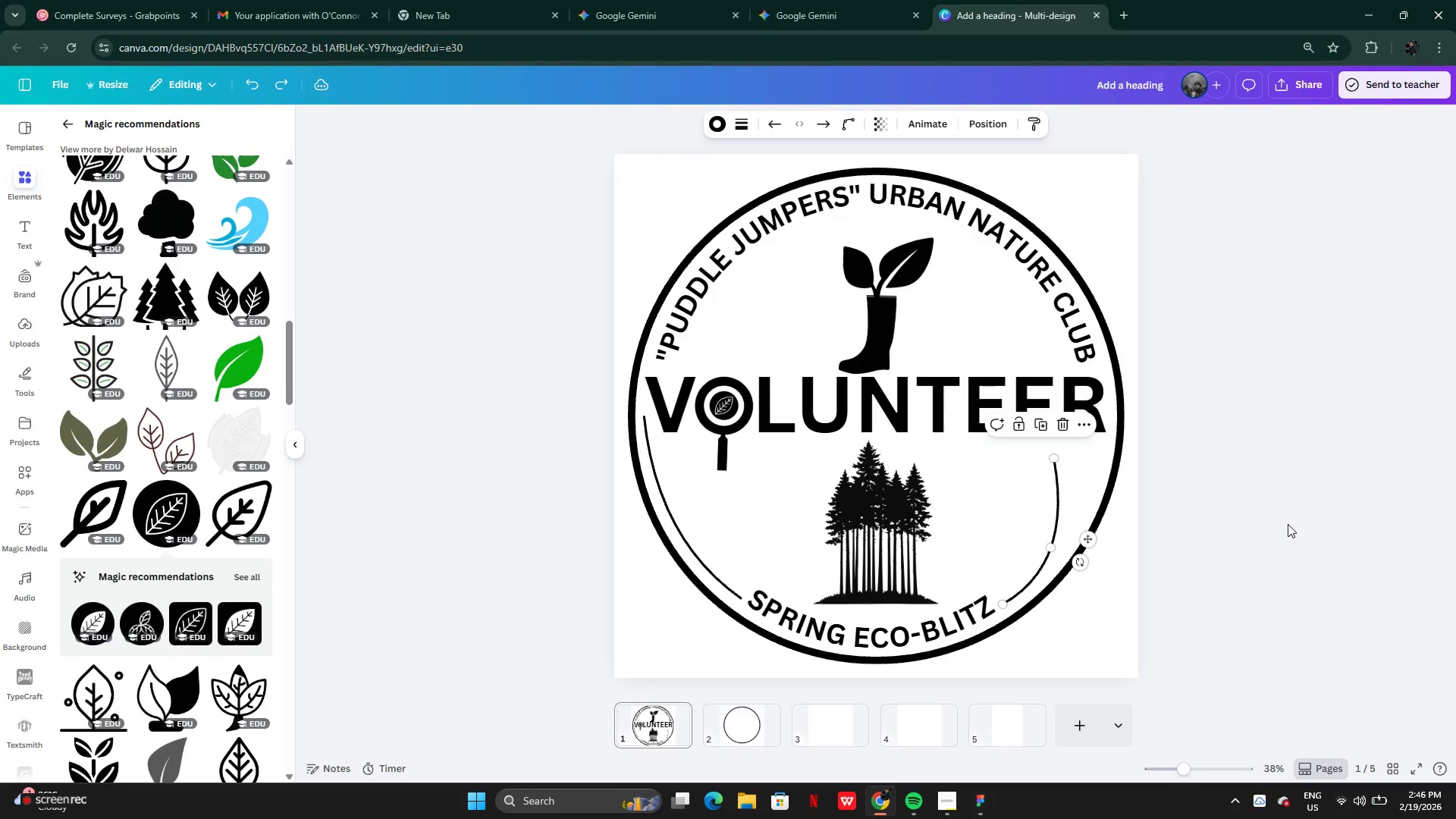 
key(Control+Z)
 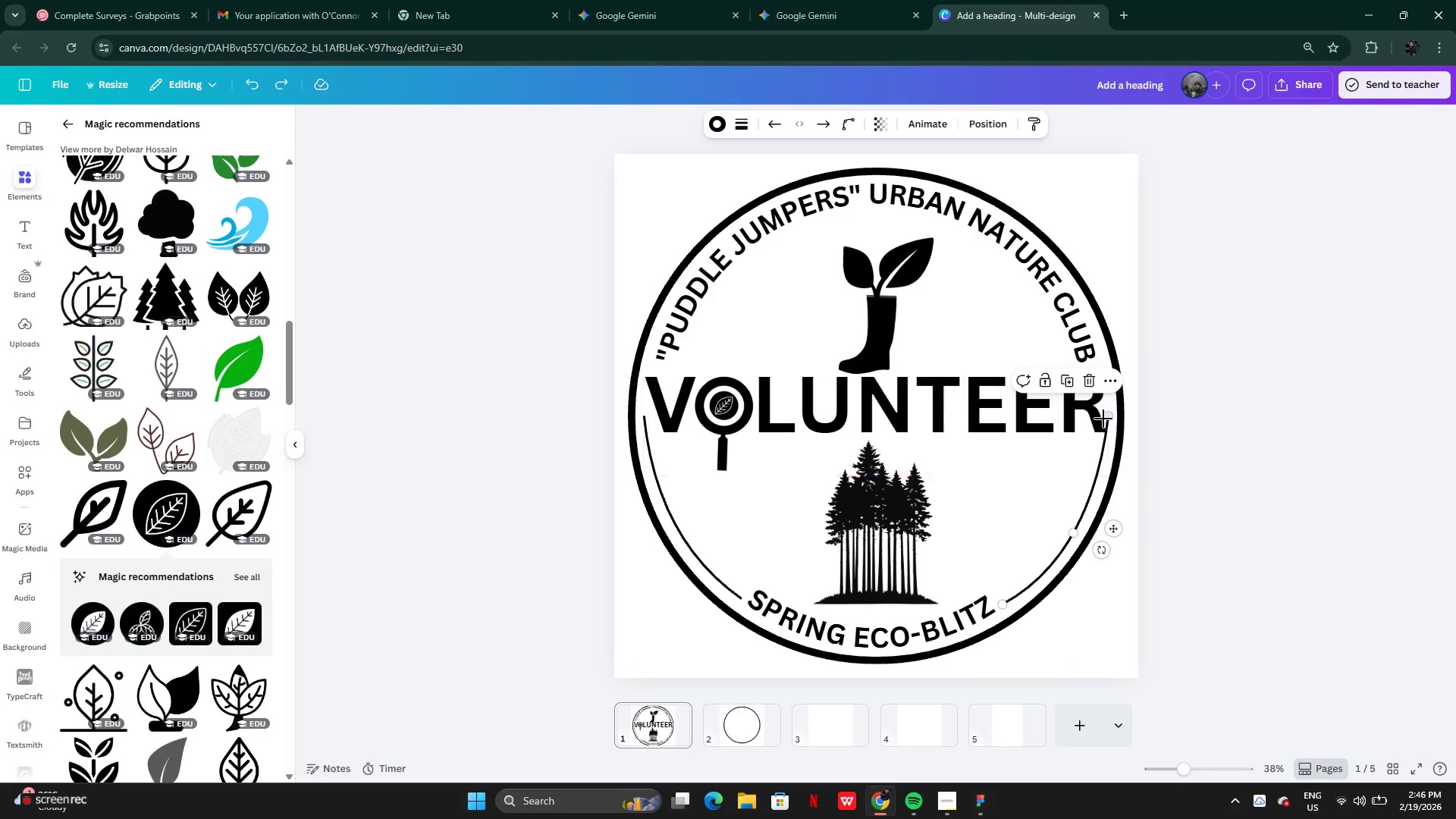 
left_click_drag(start_coordinate=[1109, 419], to_coordinate=[1096, 463])
 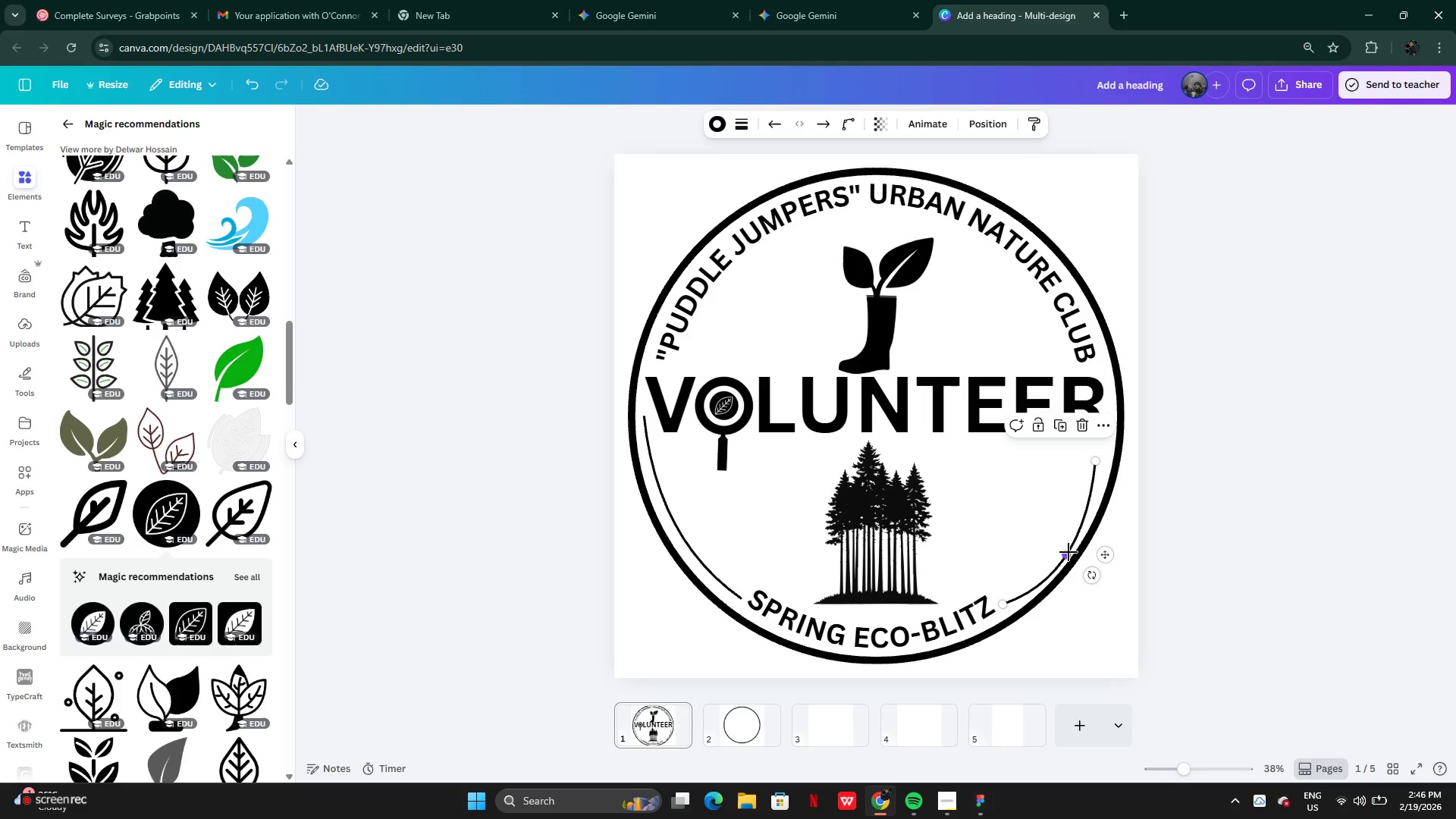 
left_click_drag(start_coordinate=[1068, 552], to_coordinate=[1075, 532])
 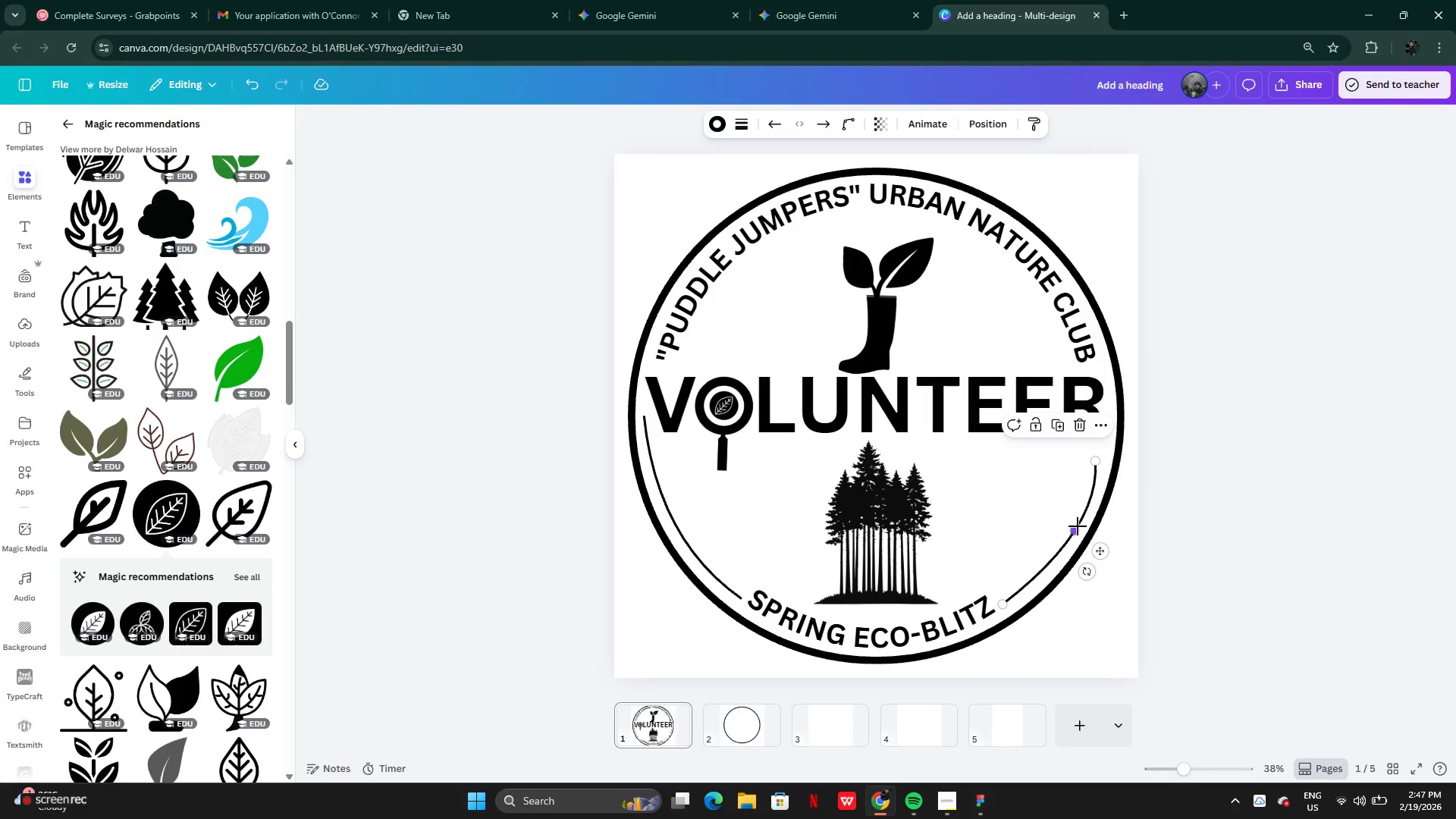 
key(Backspace)
 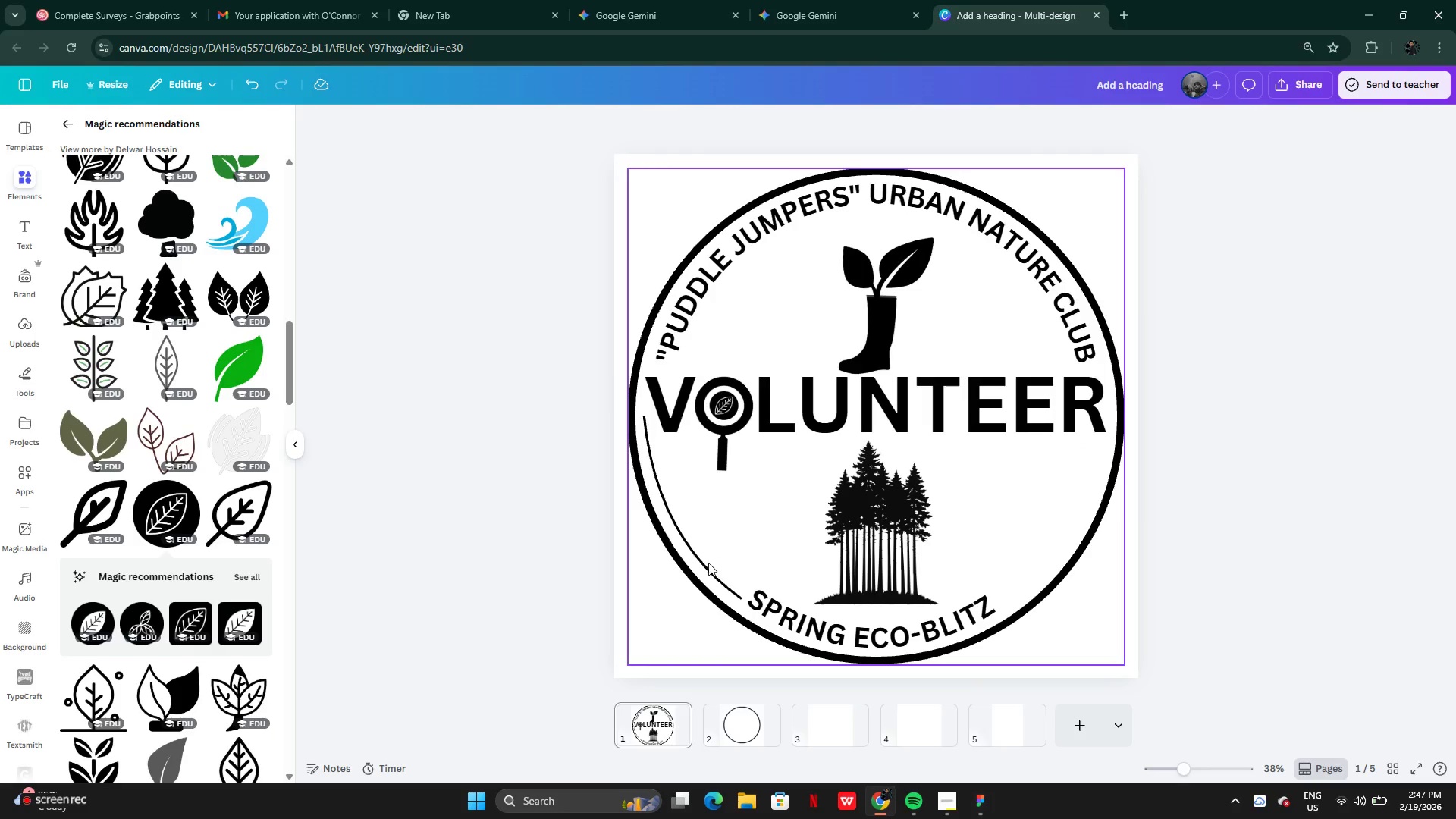 
left_click([708, 566])
 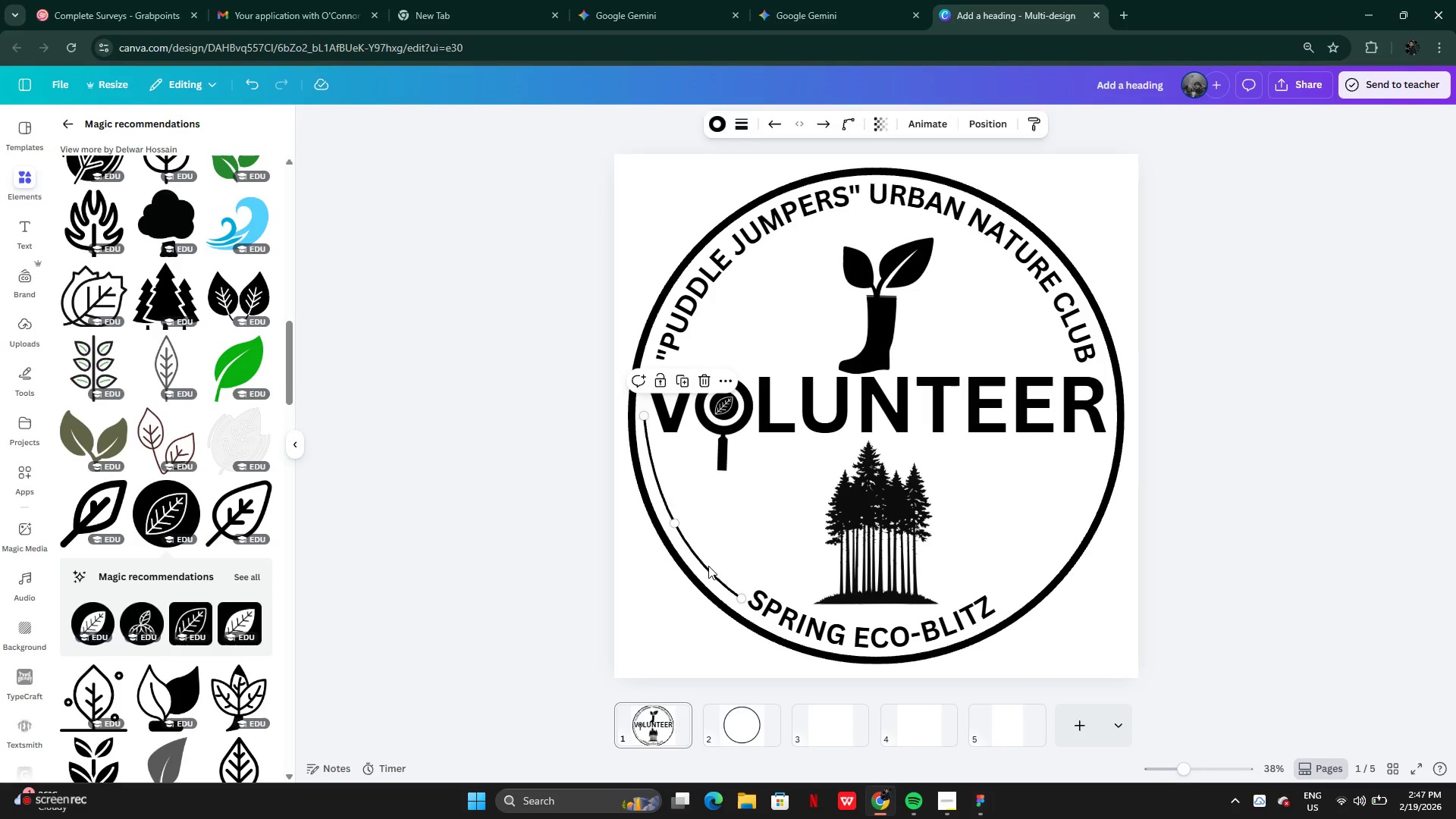 
key(Backspace)
 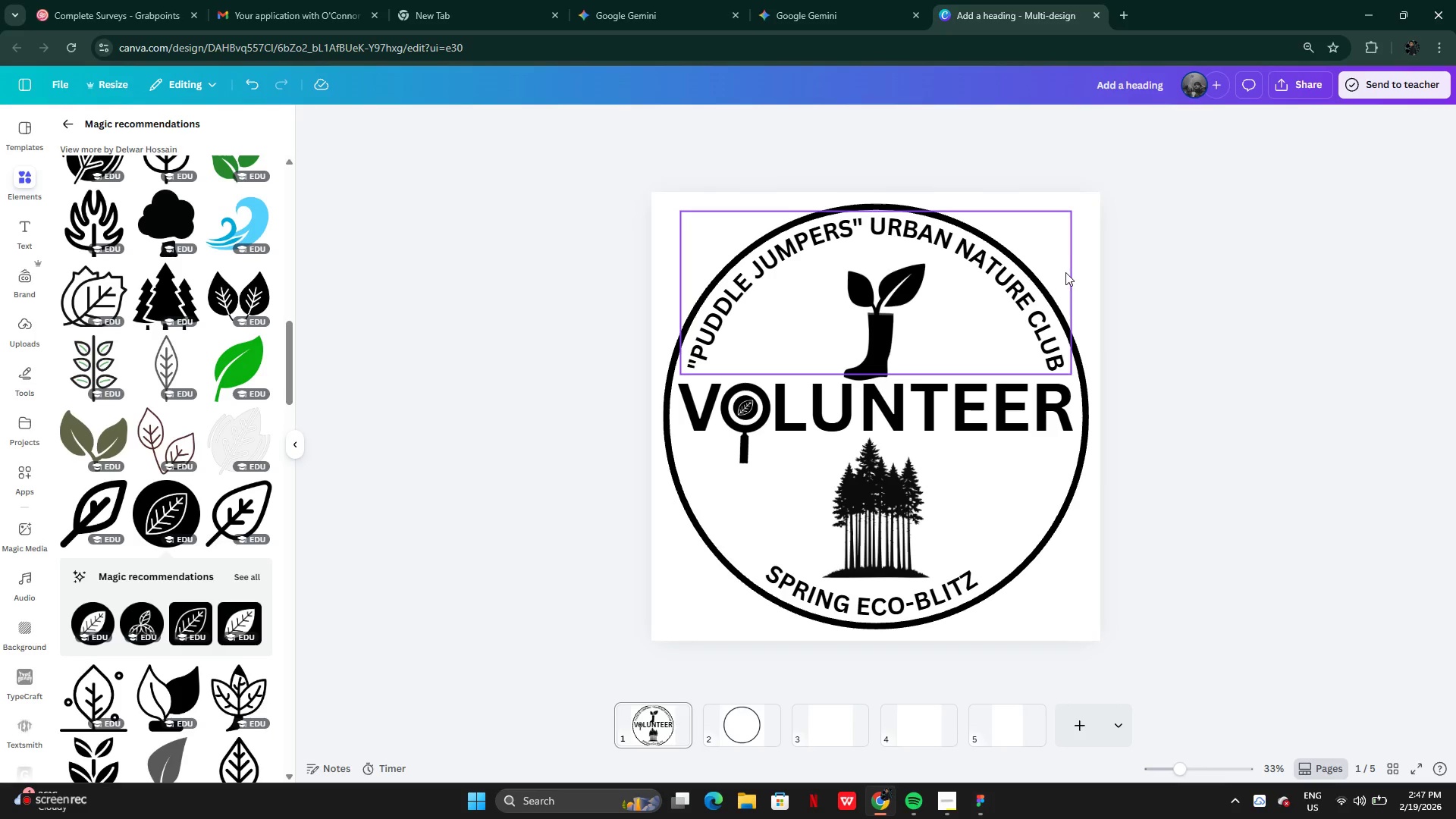 
wait(6.39)
 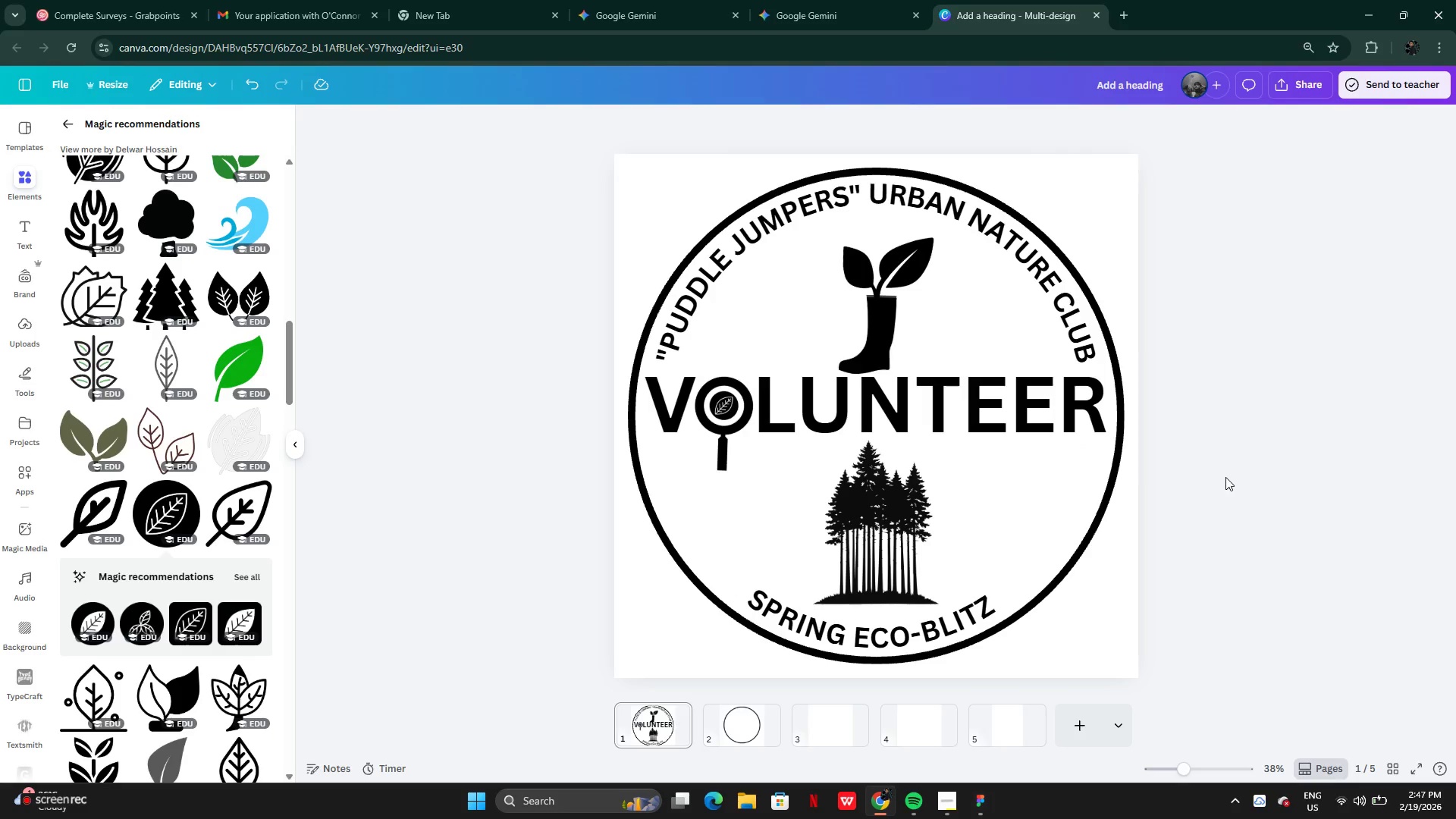 
left_click([921, 302])
 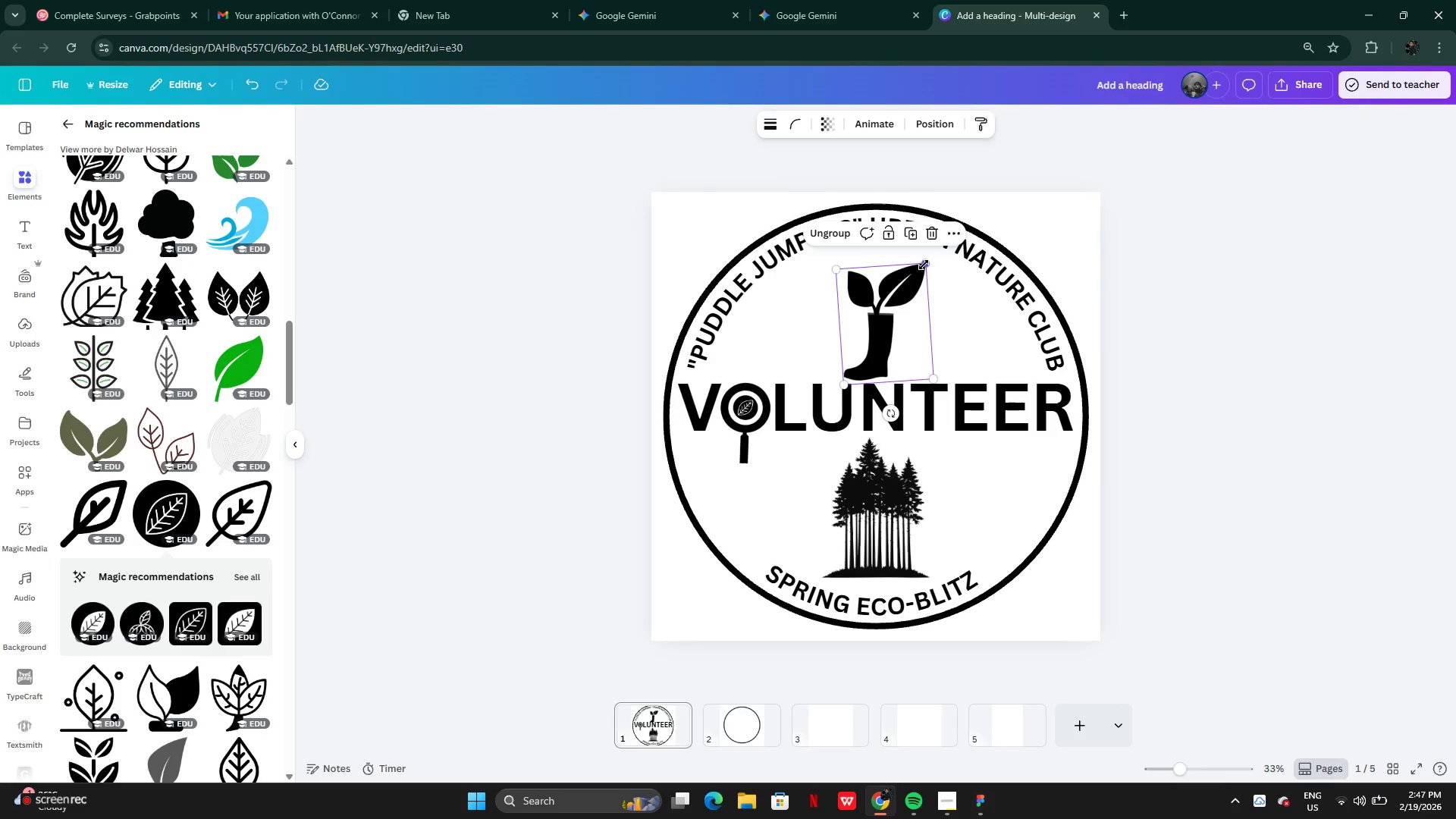 
left_click_drag(start_coordinate=[924, 264], to_coordinate=[904, 266])
 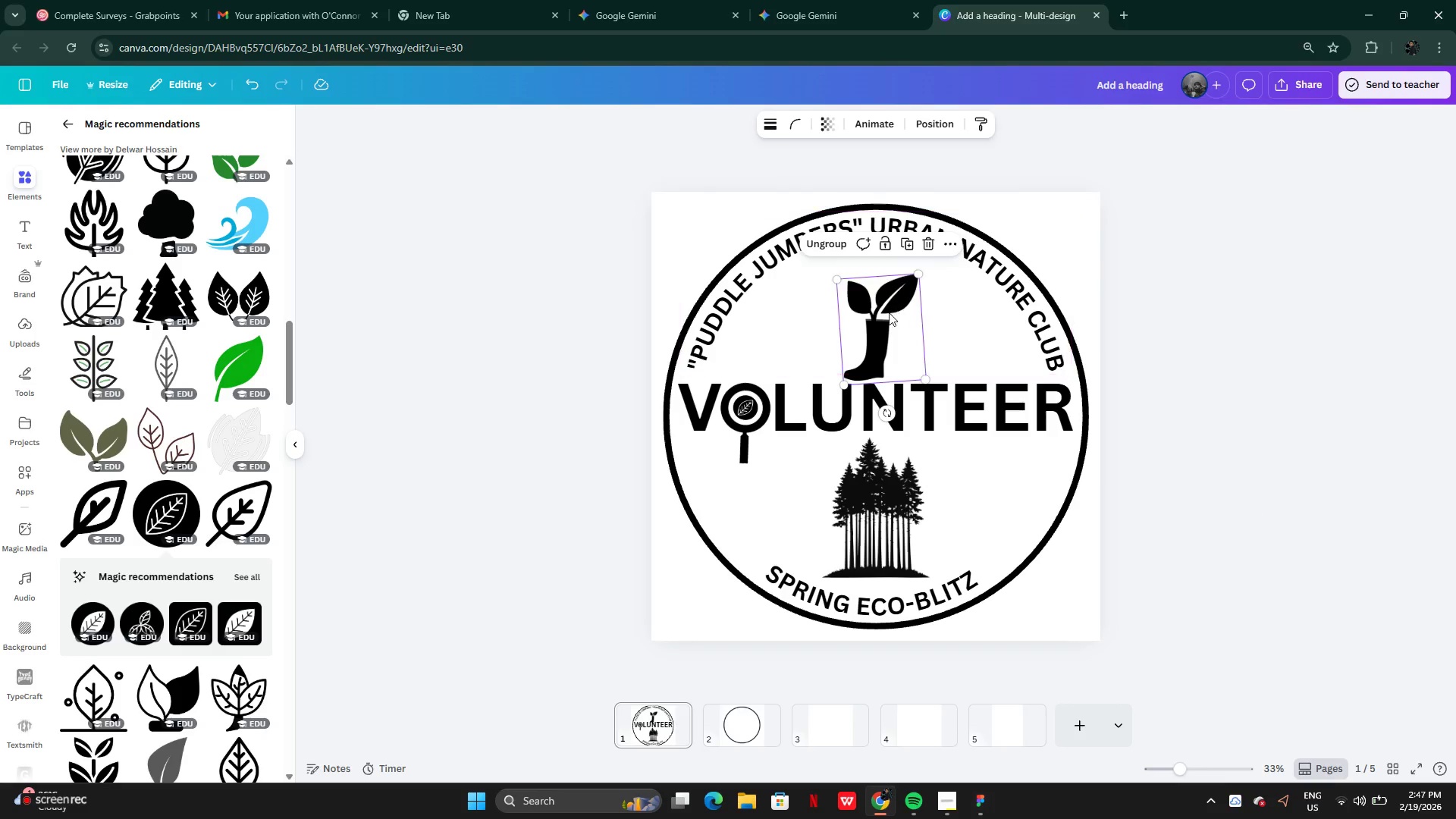 
left_click_drag(start_coordinate=[889, 312], to_coordinate=[895, 297])
 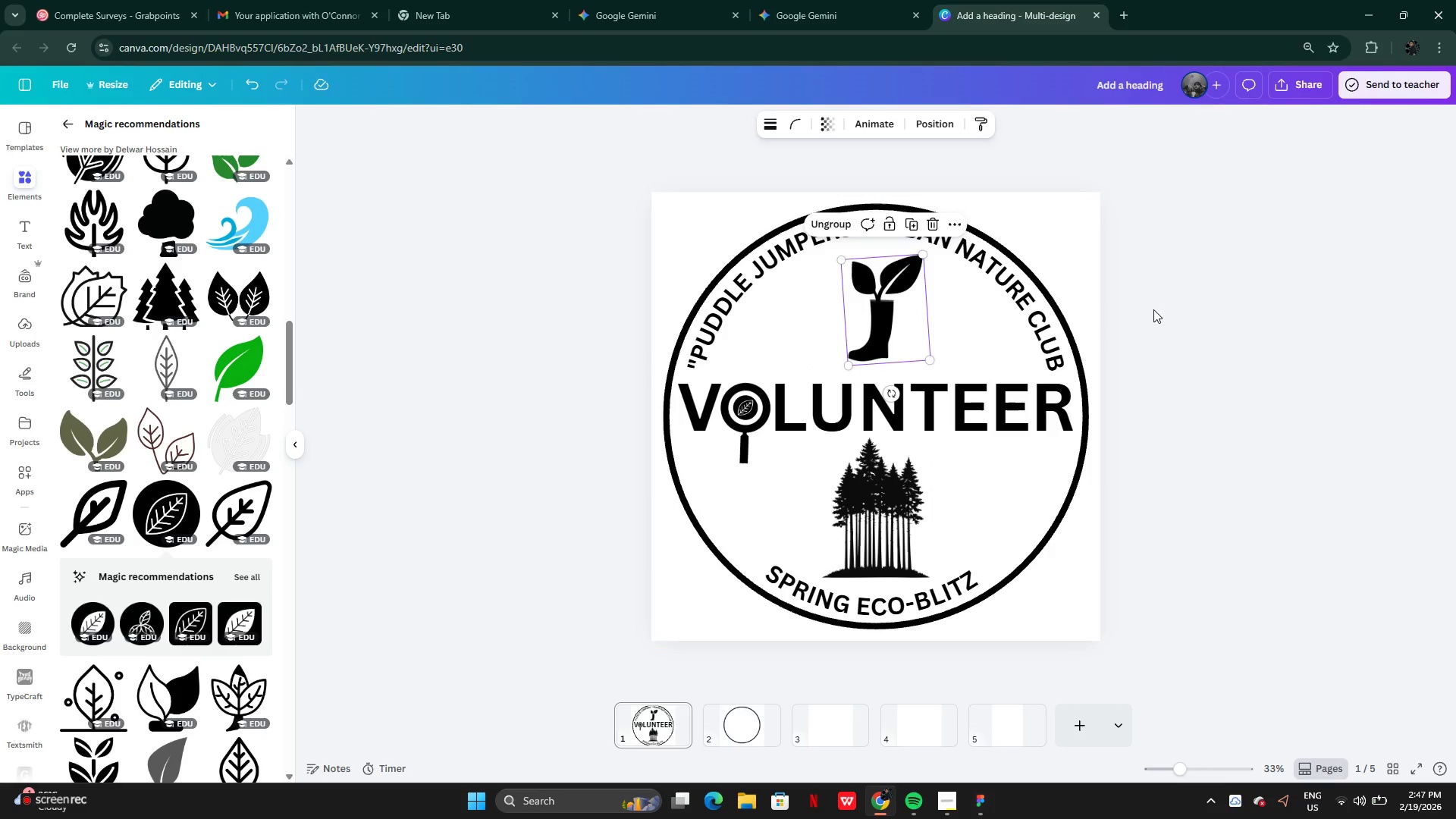 
left_click([1153, 309])
 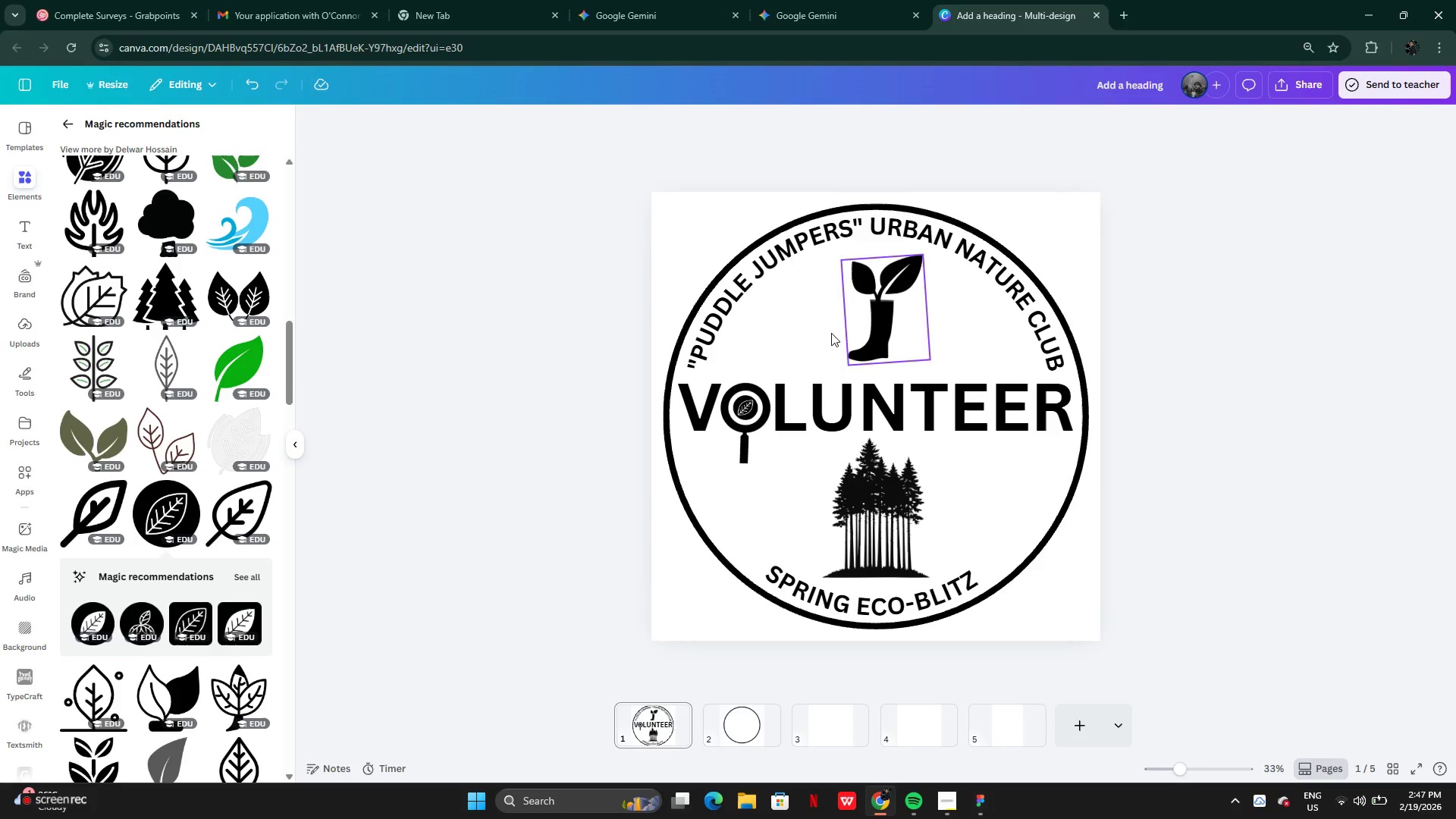 
wait(7.72)
 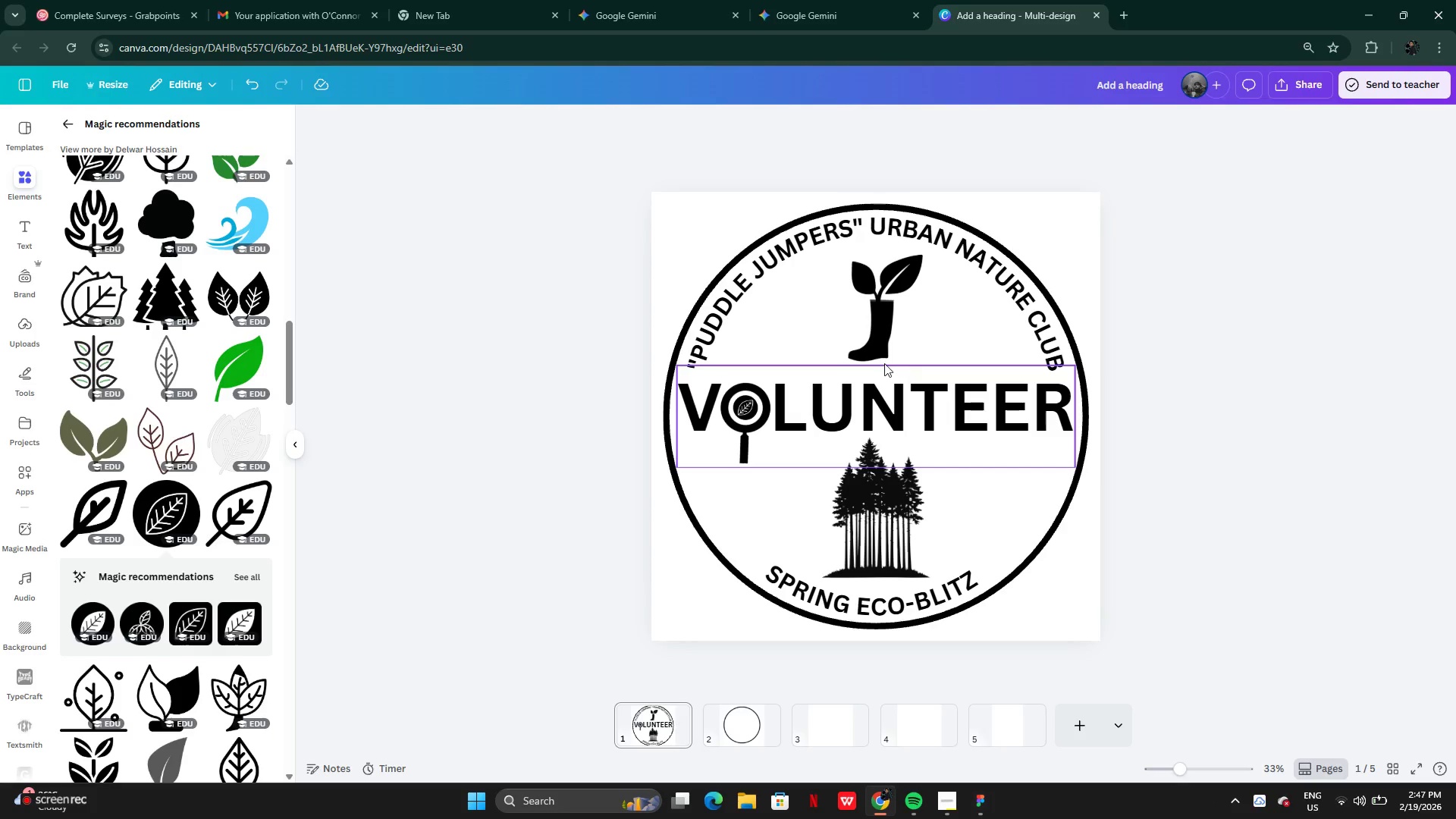 
scroll: coordinate [215, 555], scroll_direction: down, amount: 10.0
 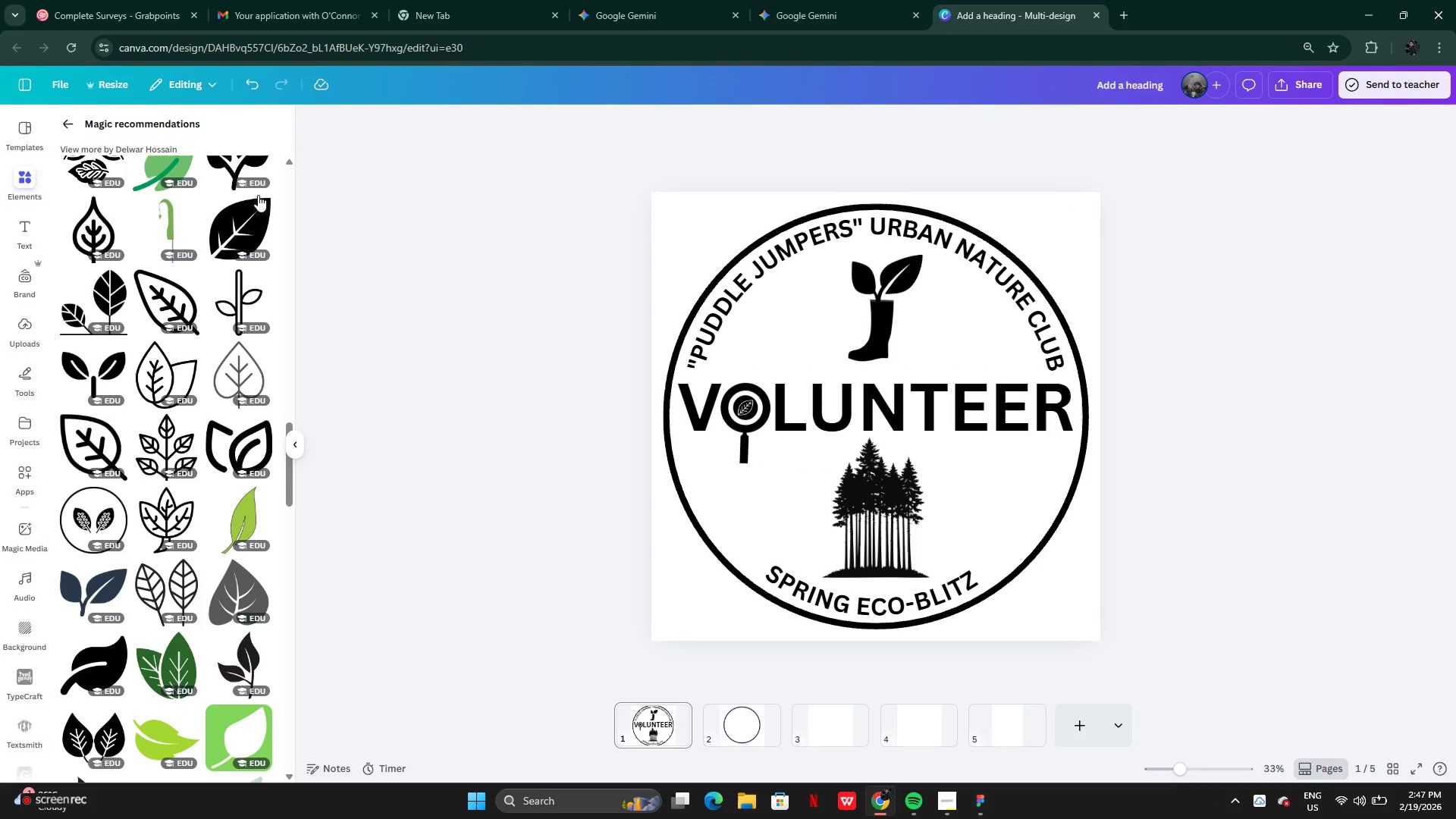 
mouse_move([67, 136])
 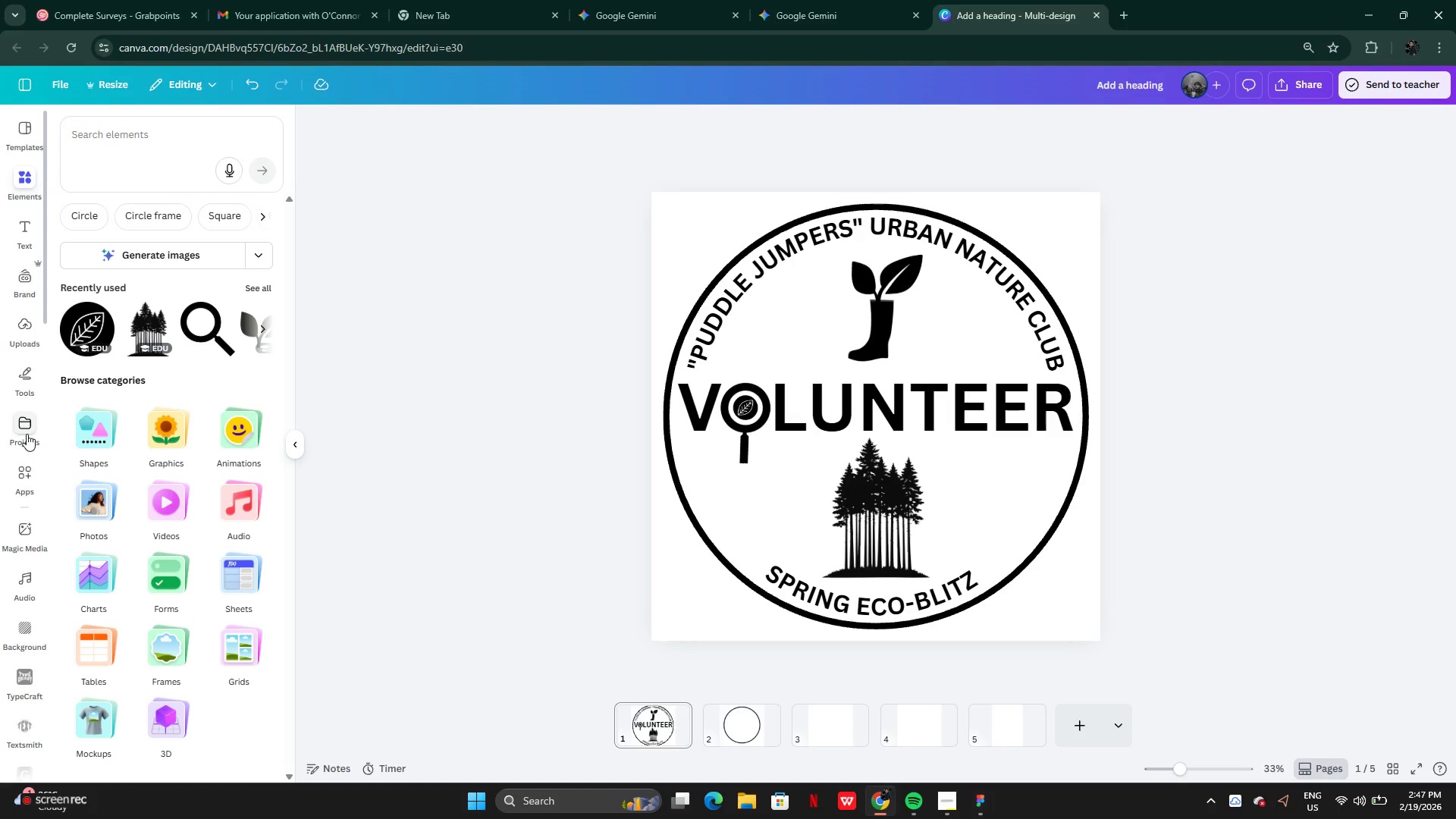 
left_click([27, 394])
 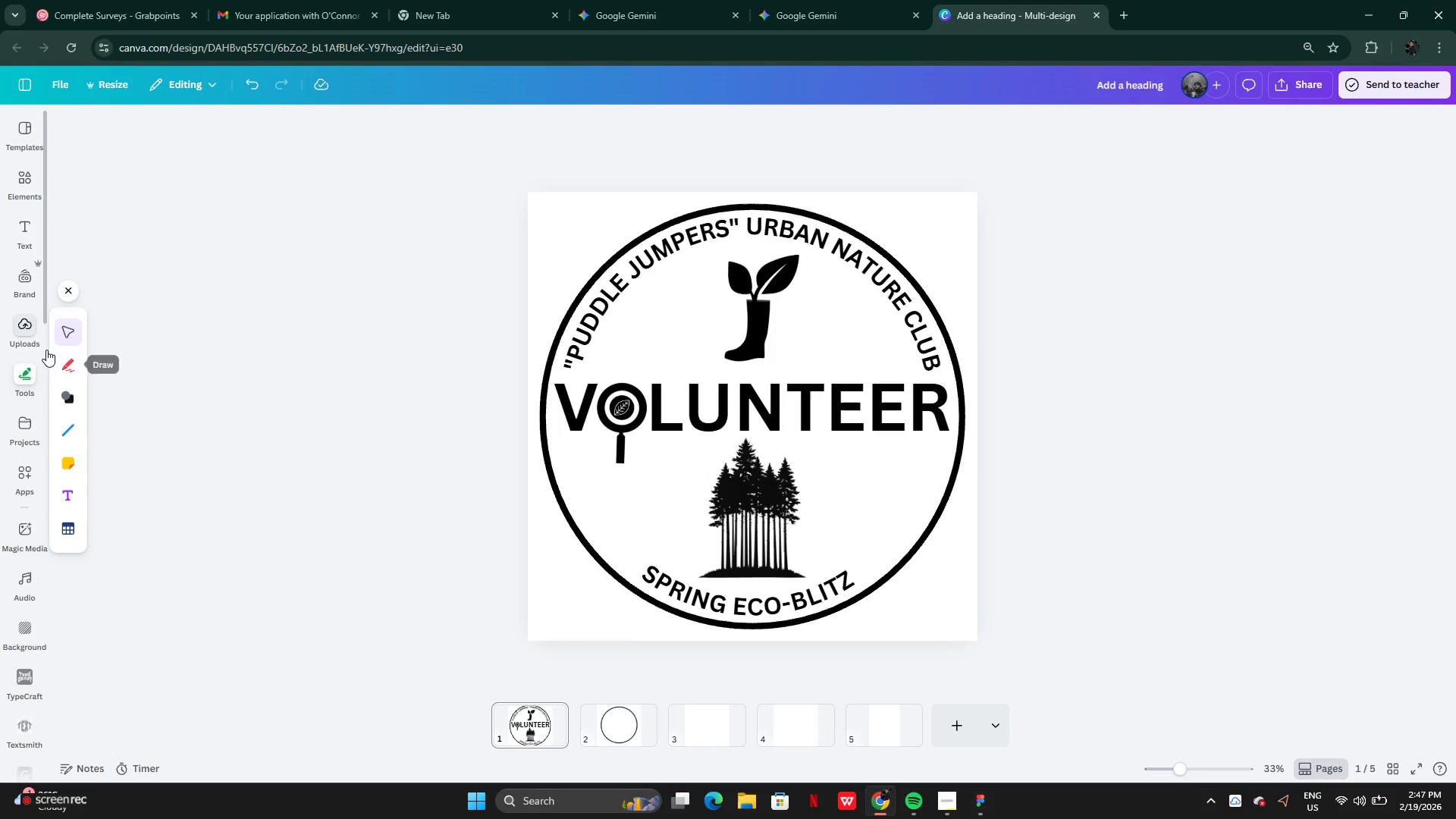 
left_click([36, 165])
 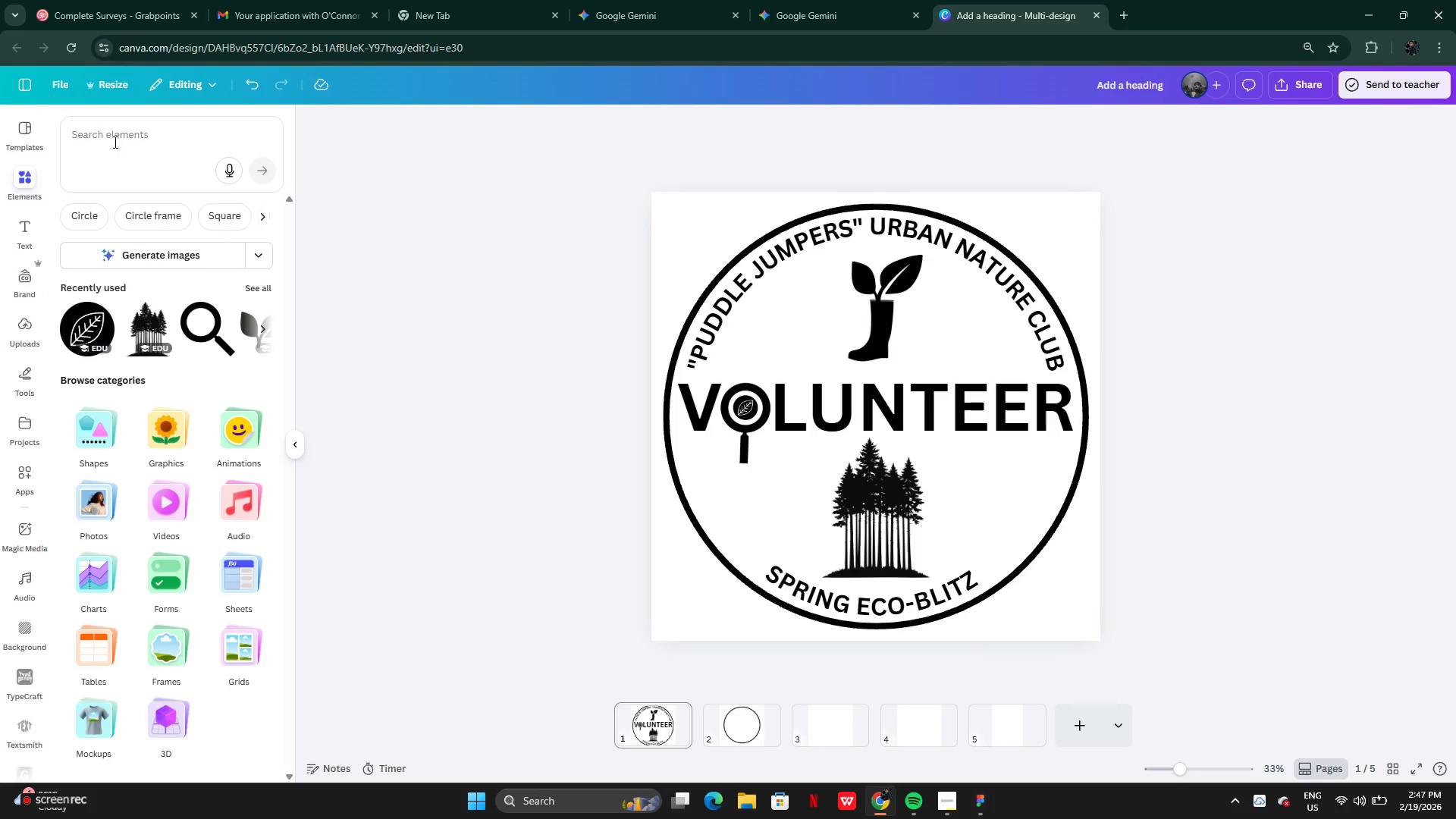 
left_click([116, 139])
 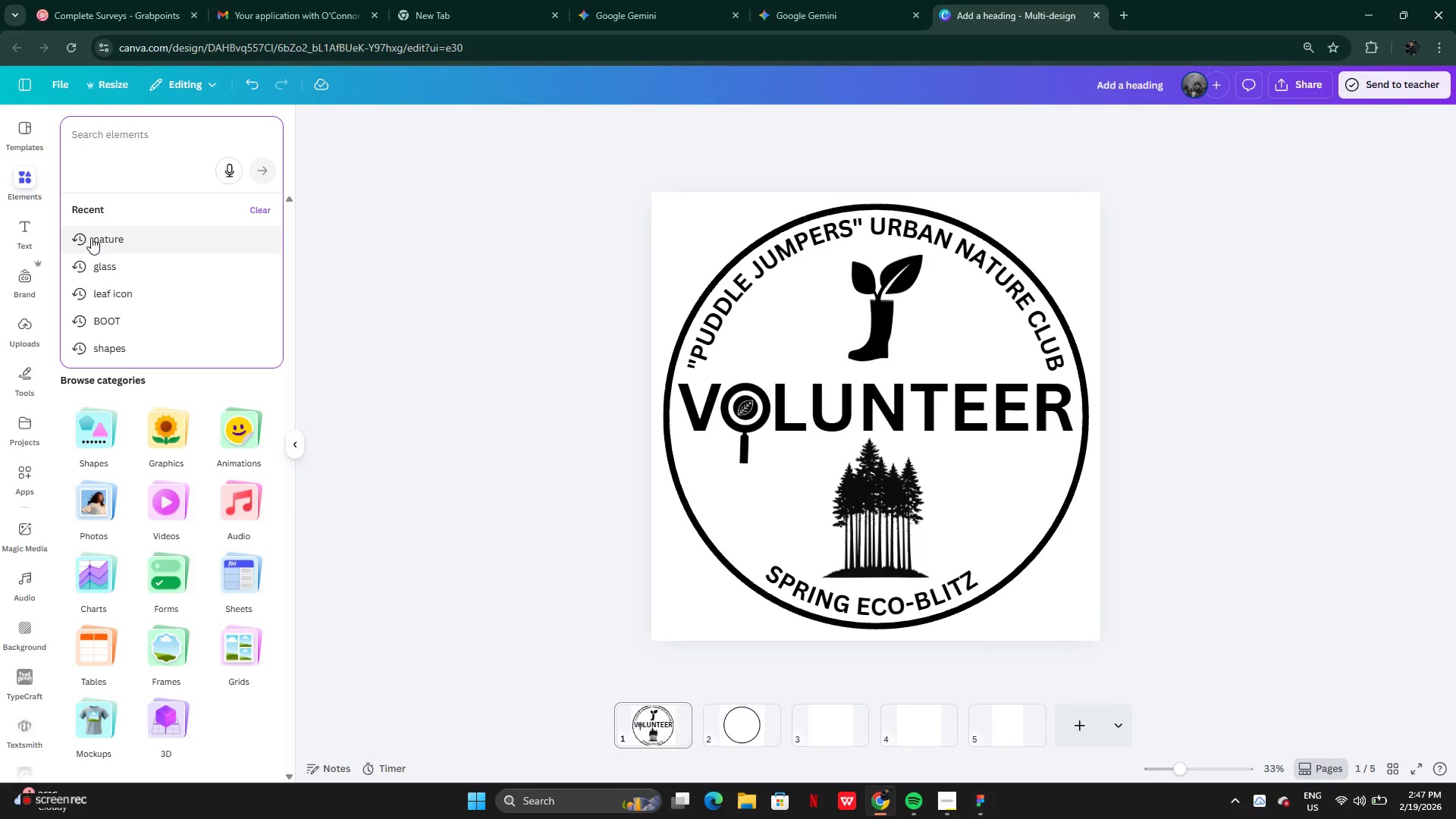 
type(curve)
 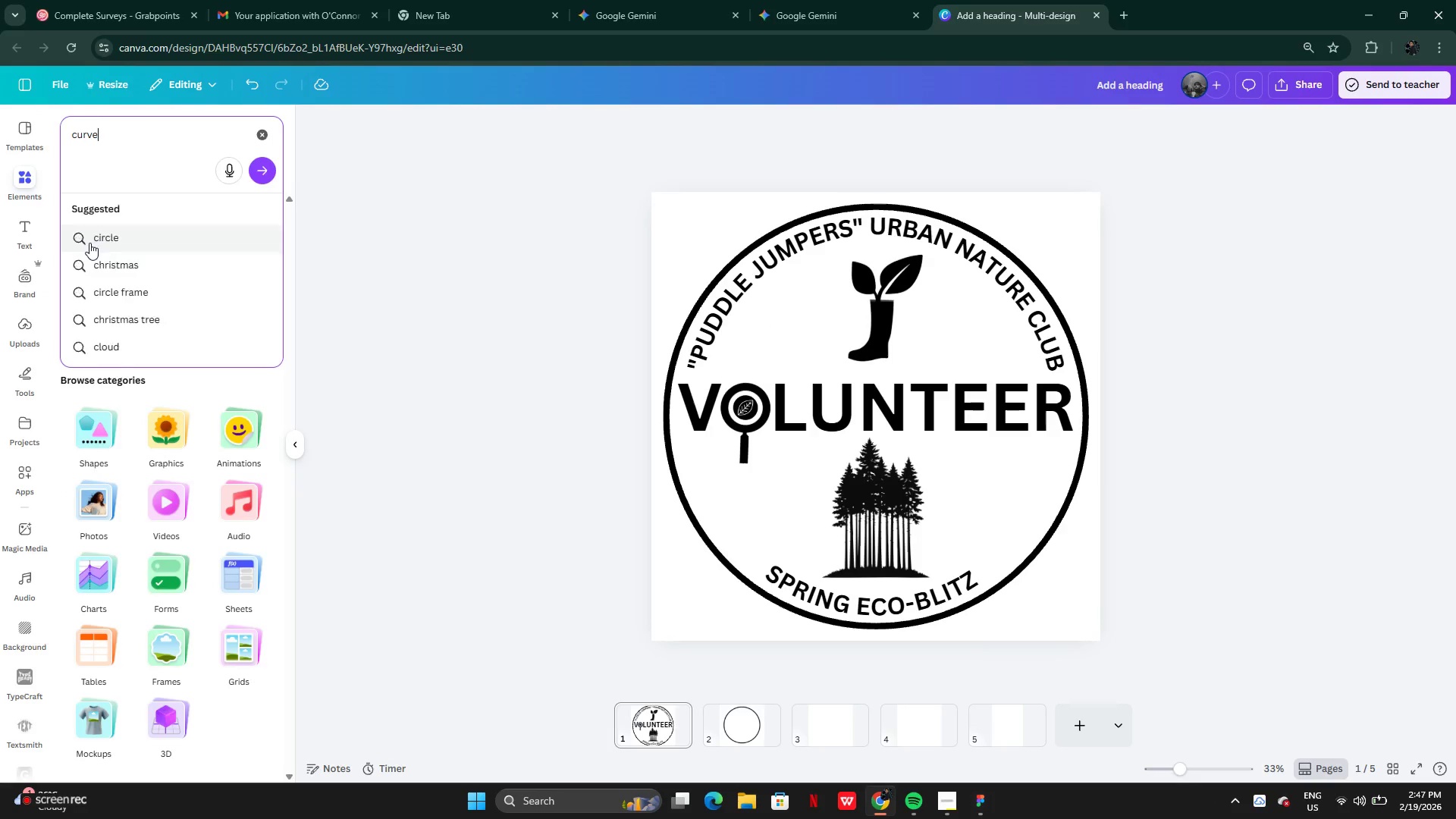 
key(Enter)
 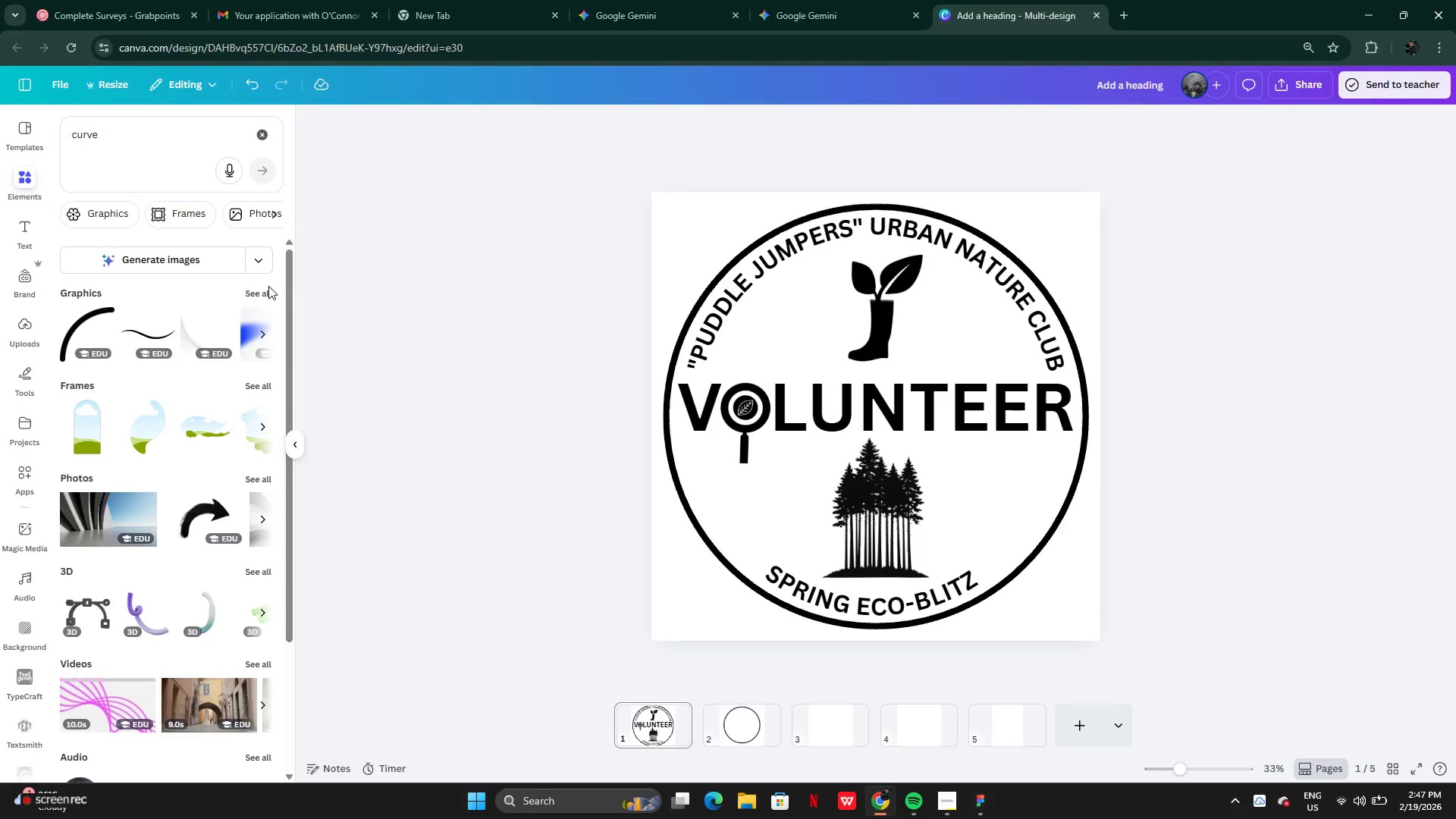 
left_click([253, 287])
 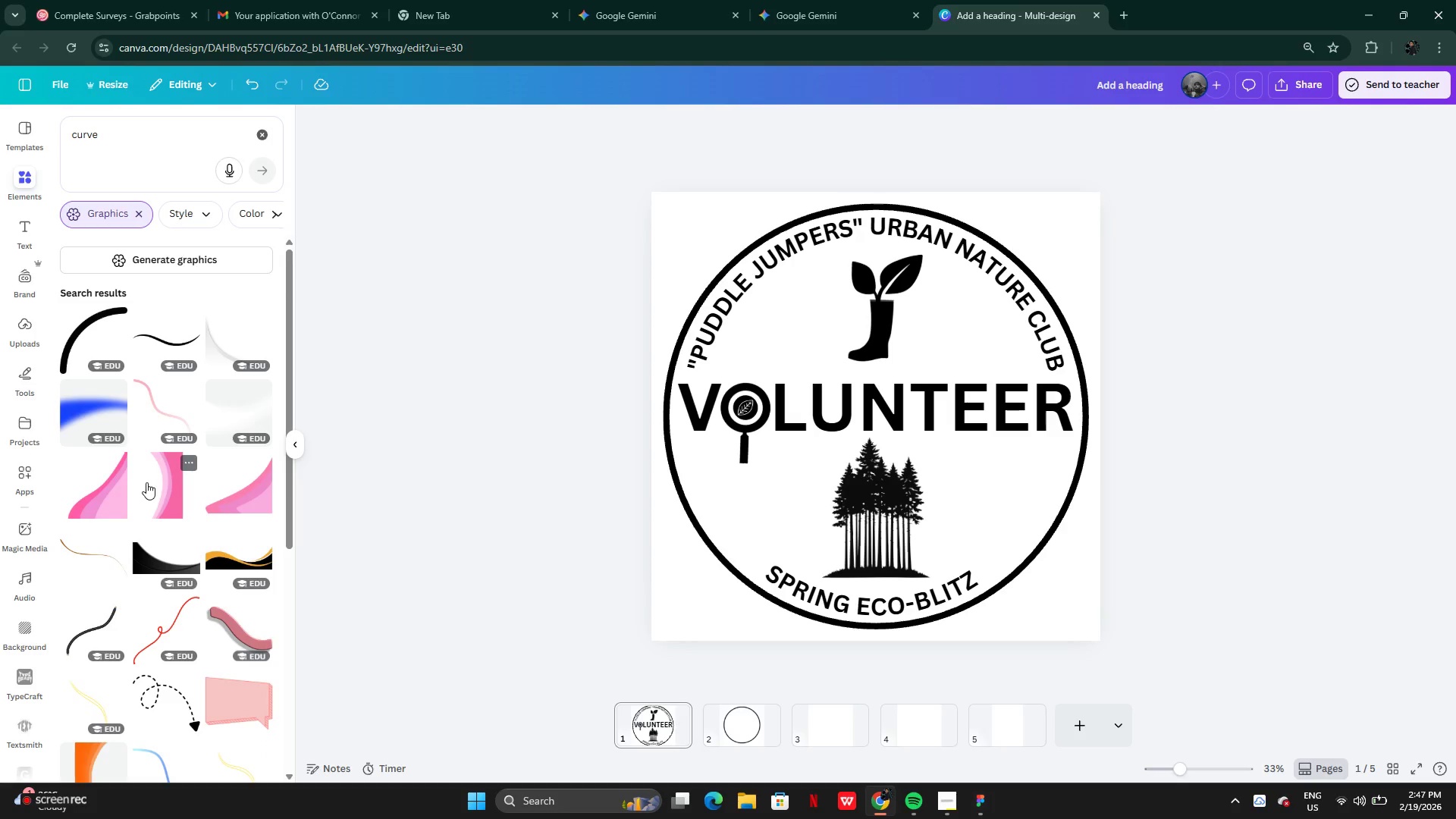 
scroll: coordinate [174, 540], scroll_direction: down, amount: 16.0
 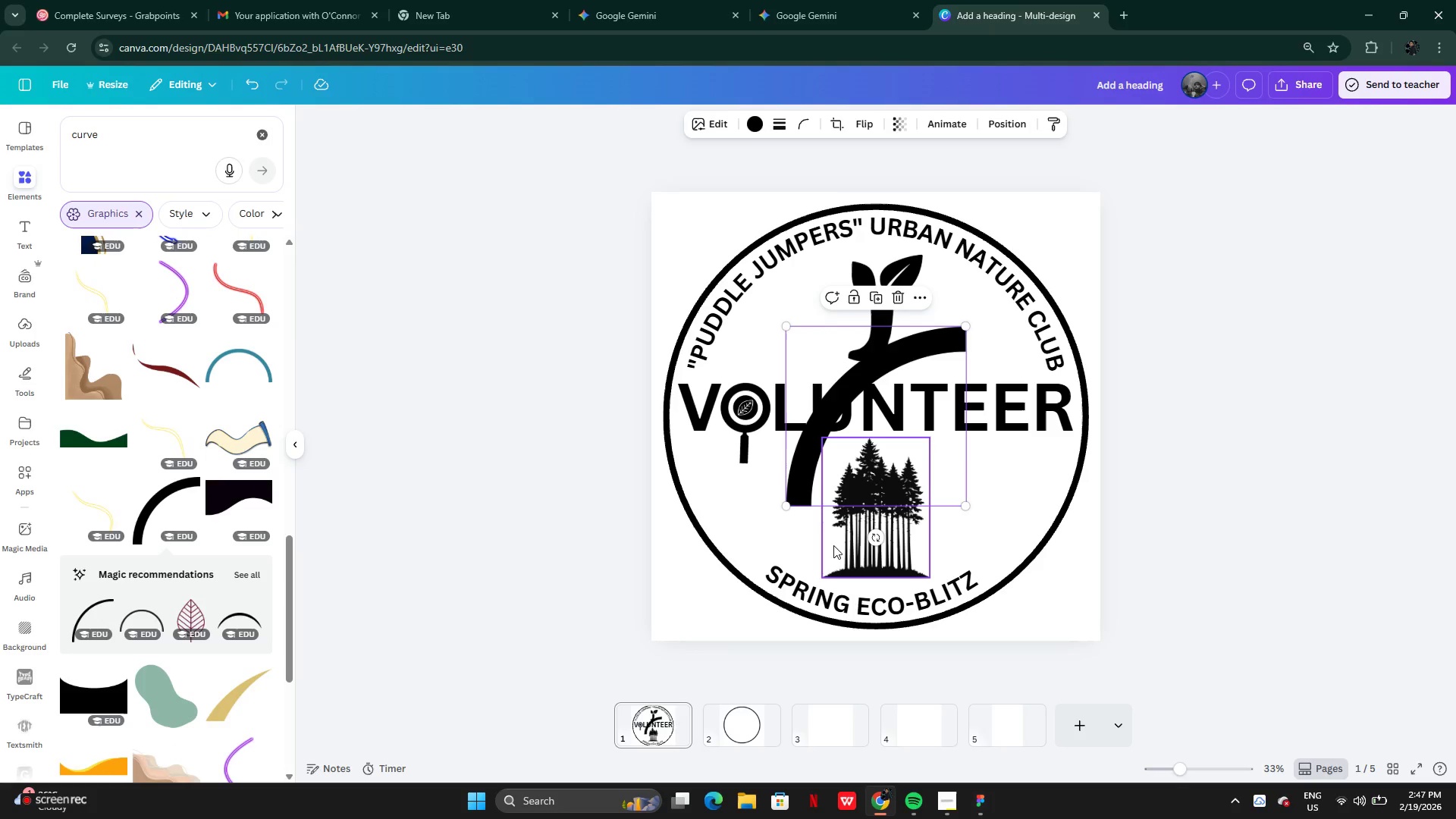 
left_click_drag(start_coordinate=[871, 541], to_coordinate=[964, 412])
 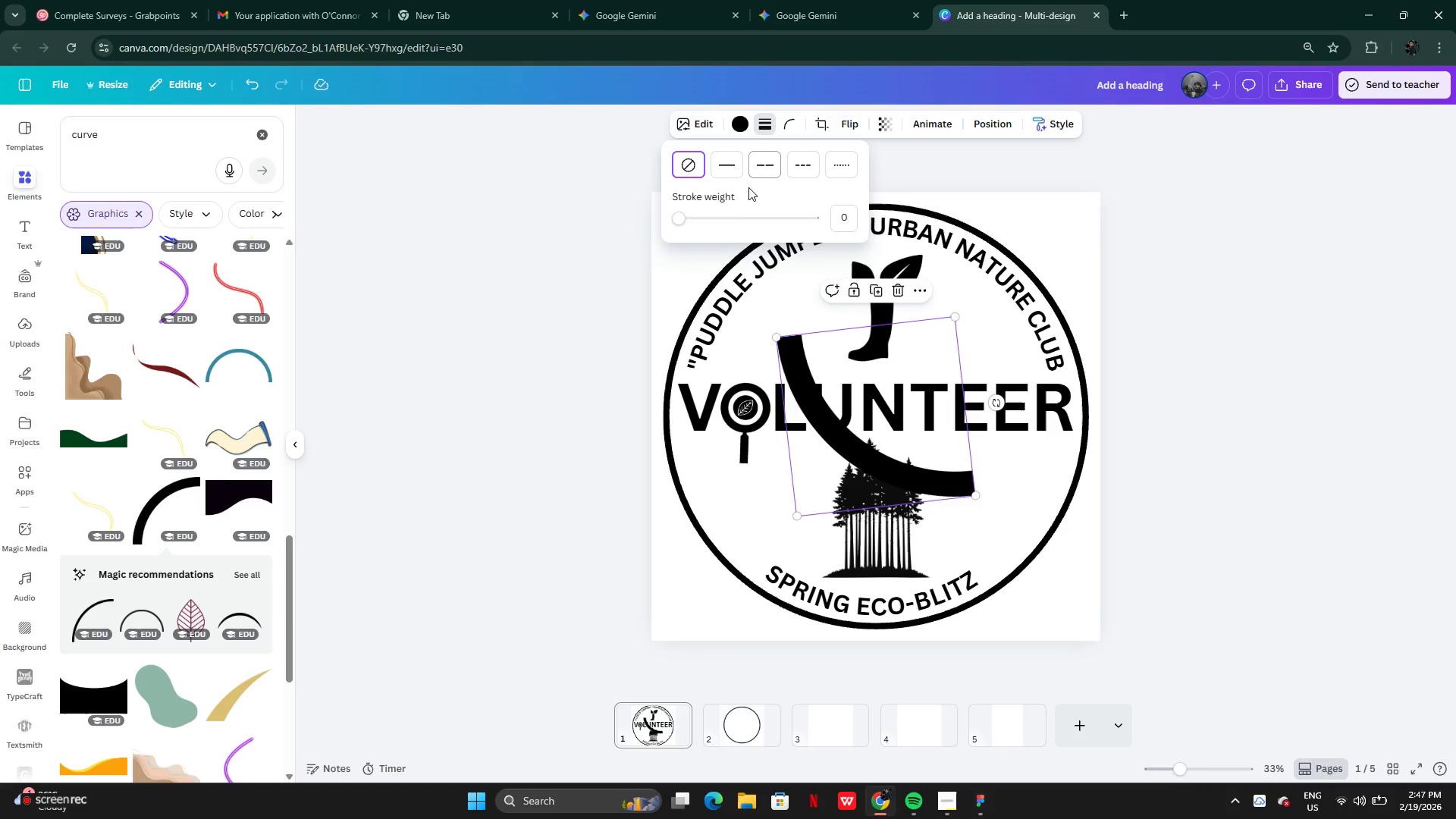 
left_click_drag(start_coordinate=[701, 223], to_coordinate=[519, 218])
 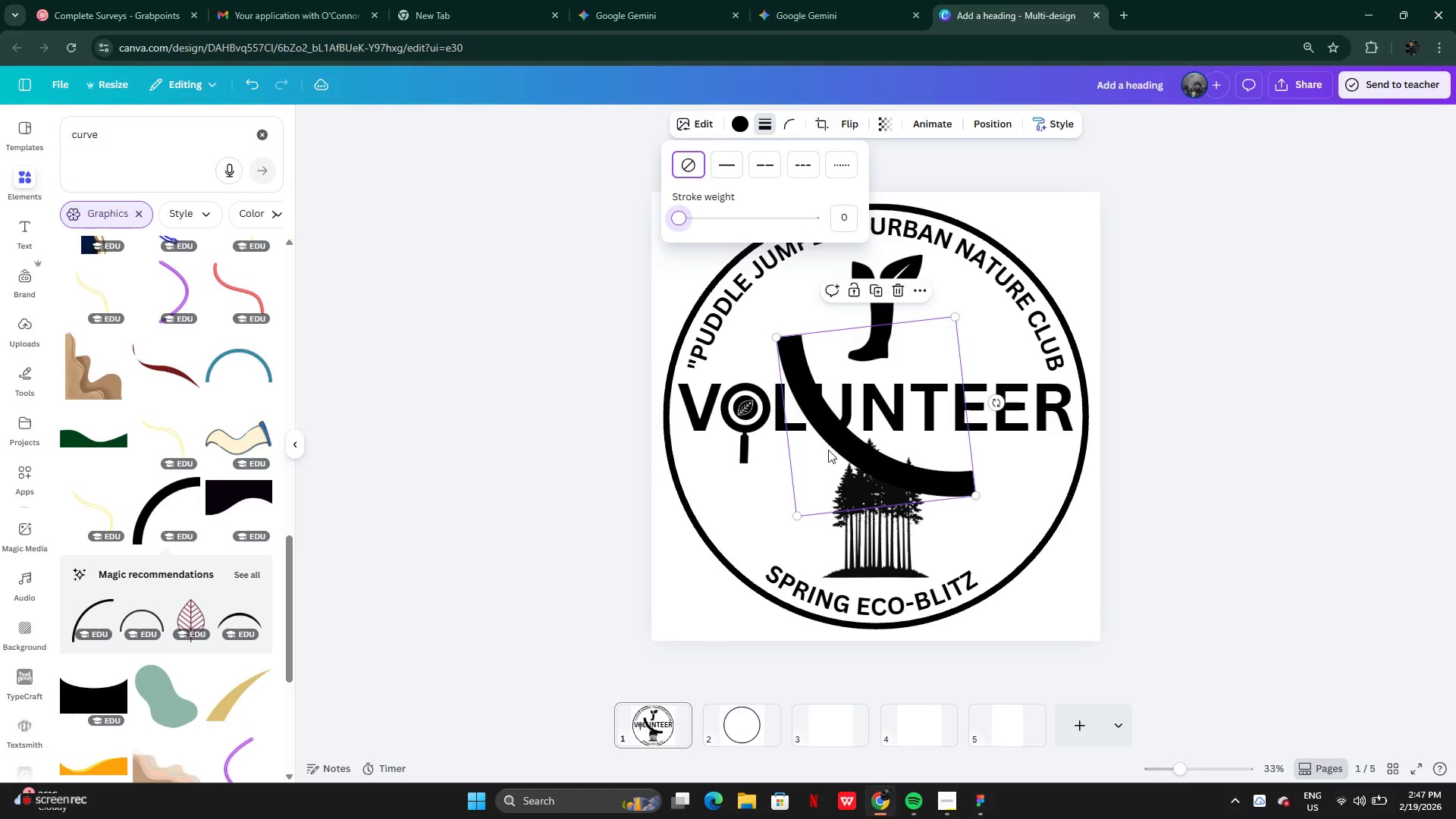 
left_click_drag(start_coordinate=[828, 450], to_coordinate=[711, 538])
 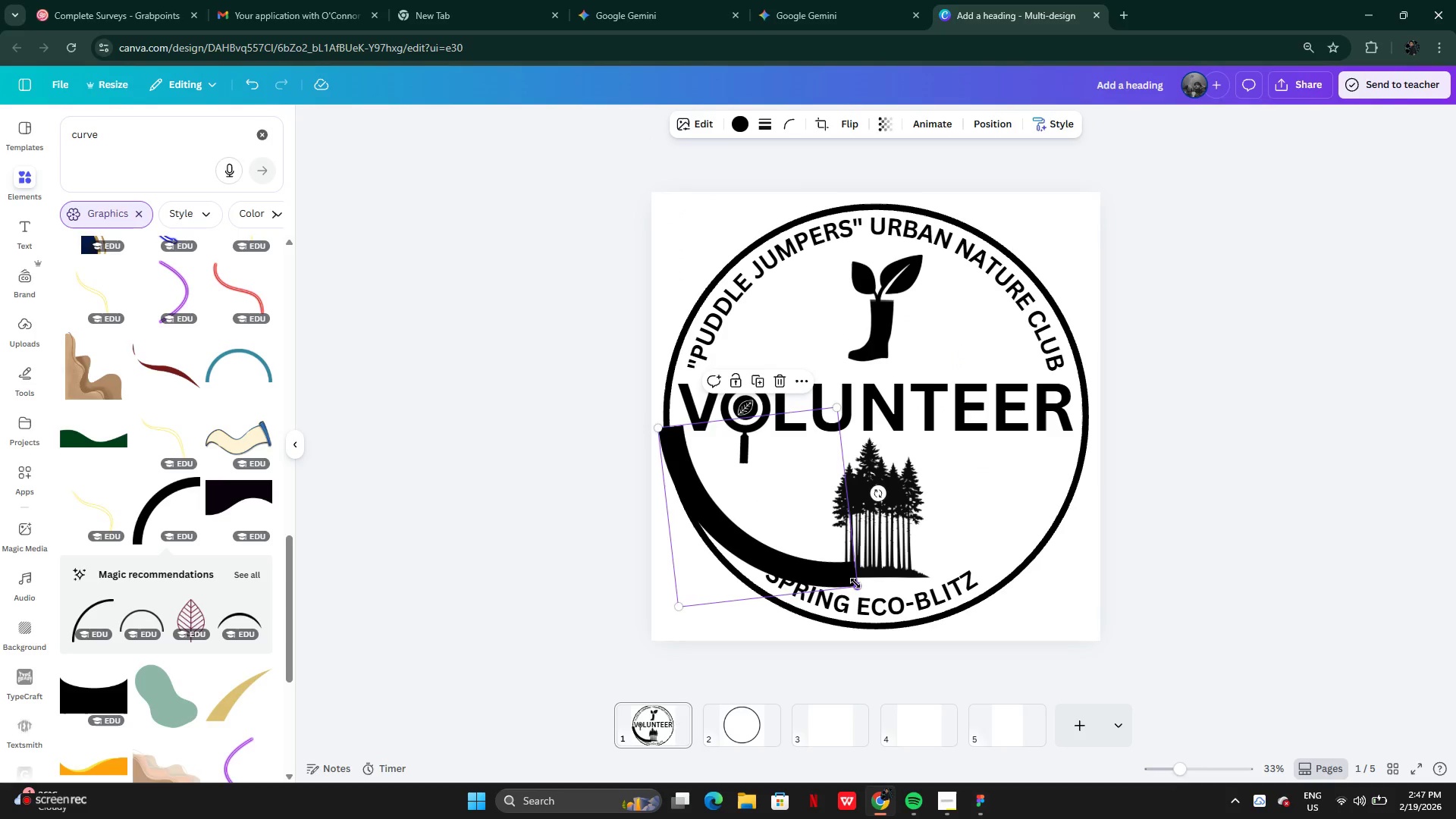 
left_click_drag(start_coordinate=[855, 583], to_coordinate=[708, 526])
 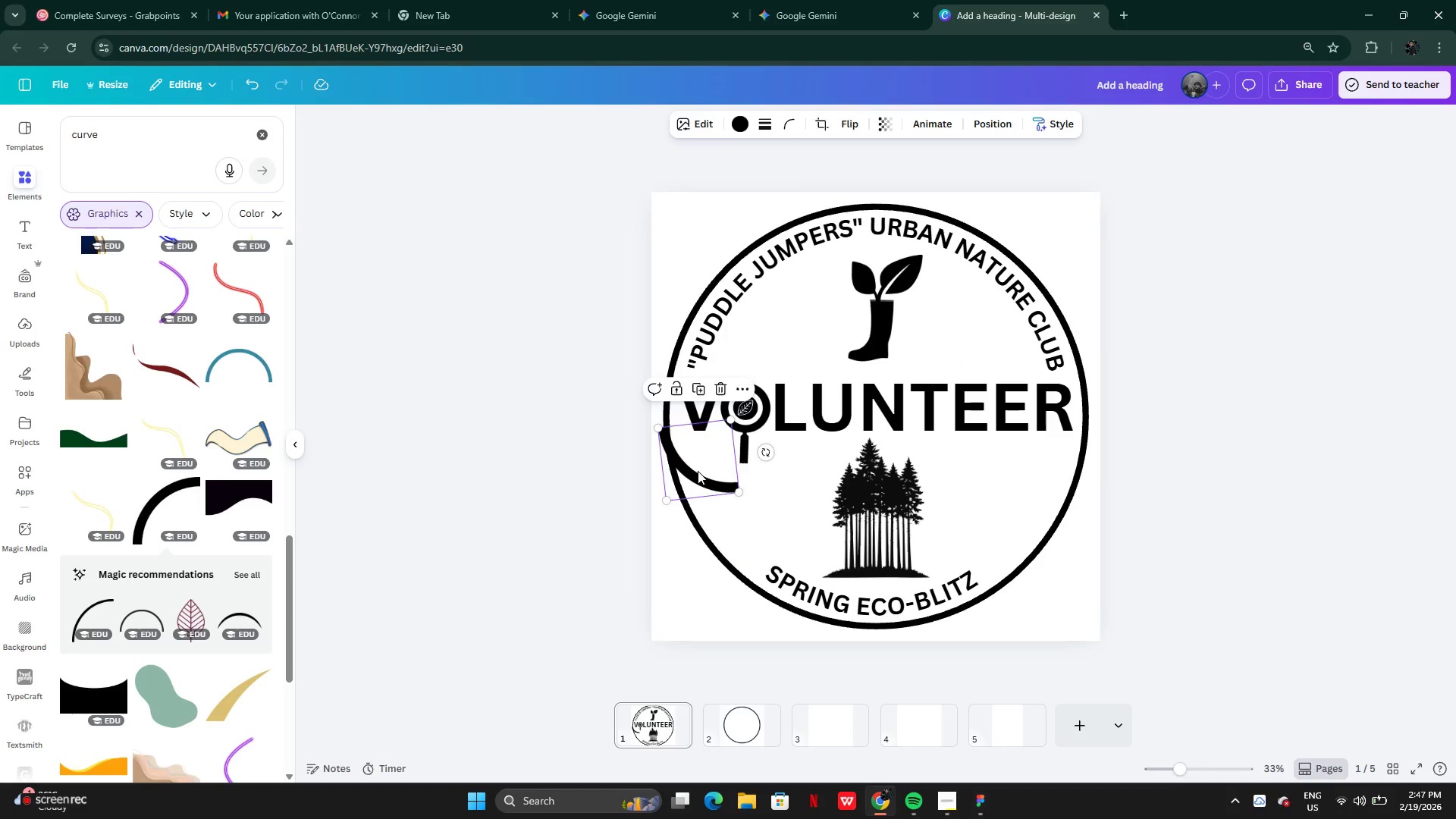 
left_click_drag(start_coordinate=[698, 471], to_coordinate=[741, 521])
 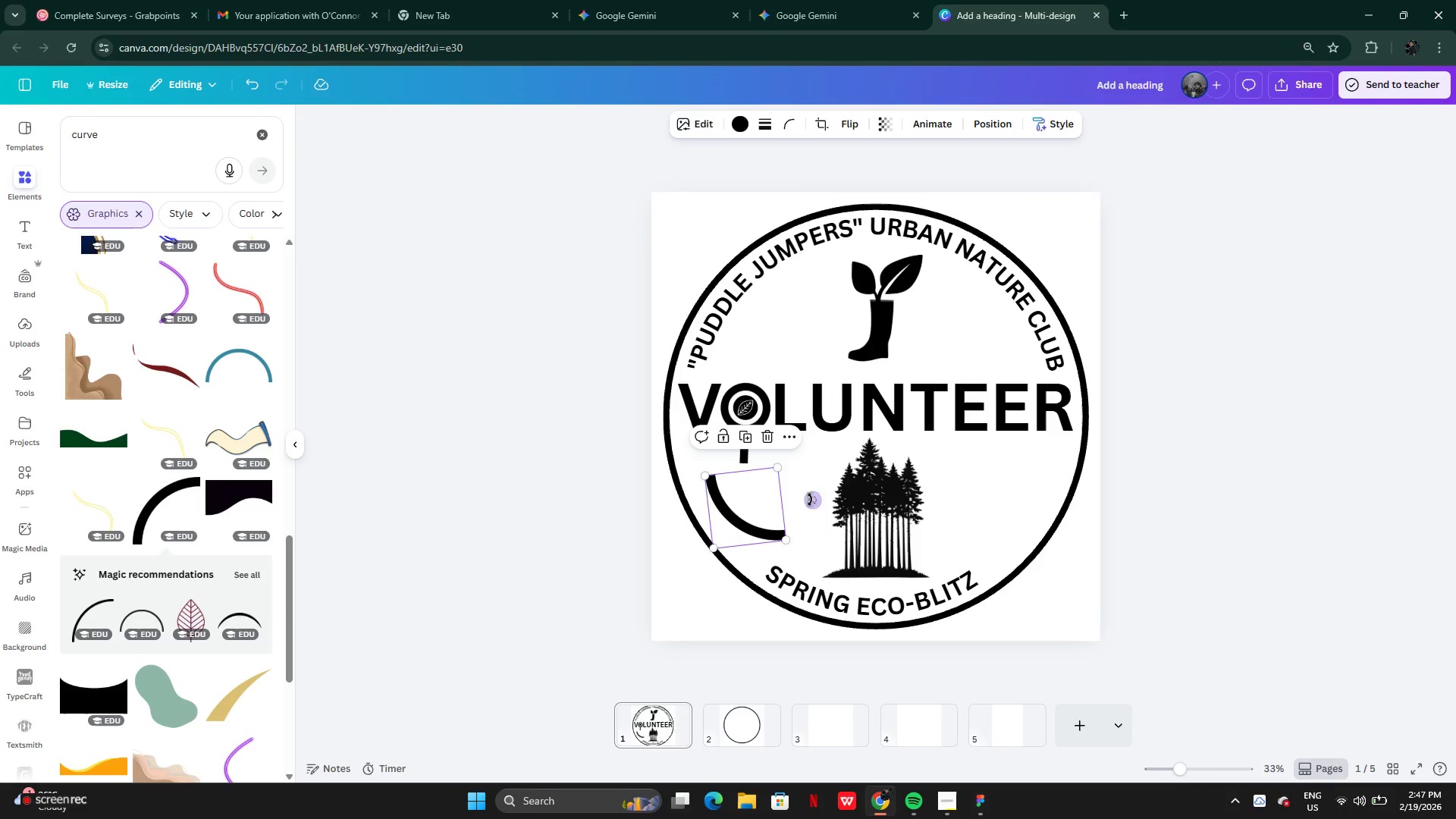 
left_click_drag(start_coordinate=[811, 498], to_coordinate=[804, 515])
 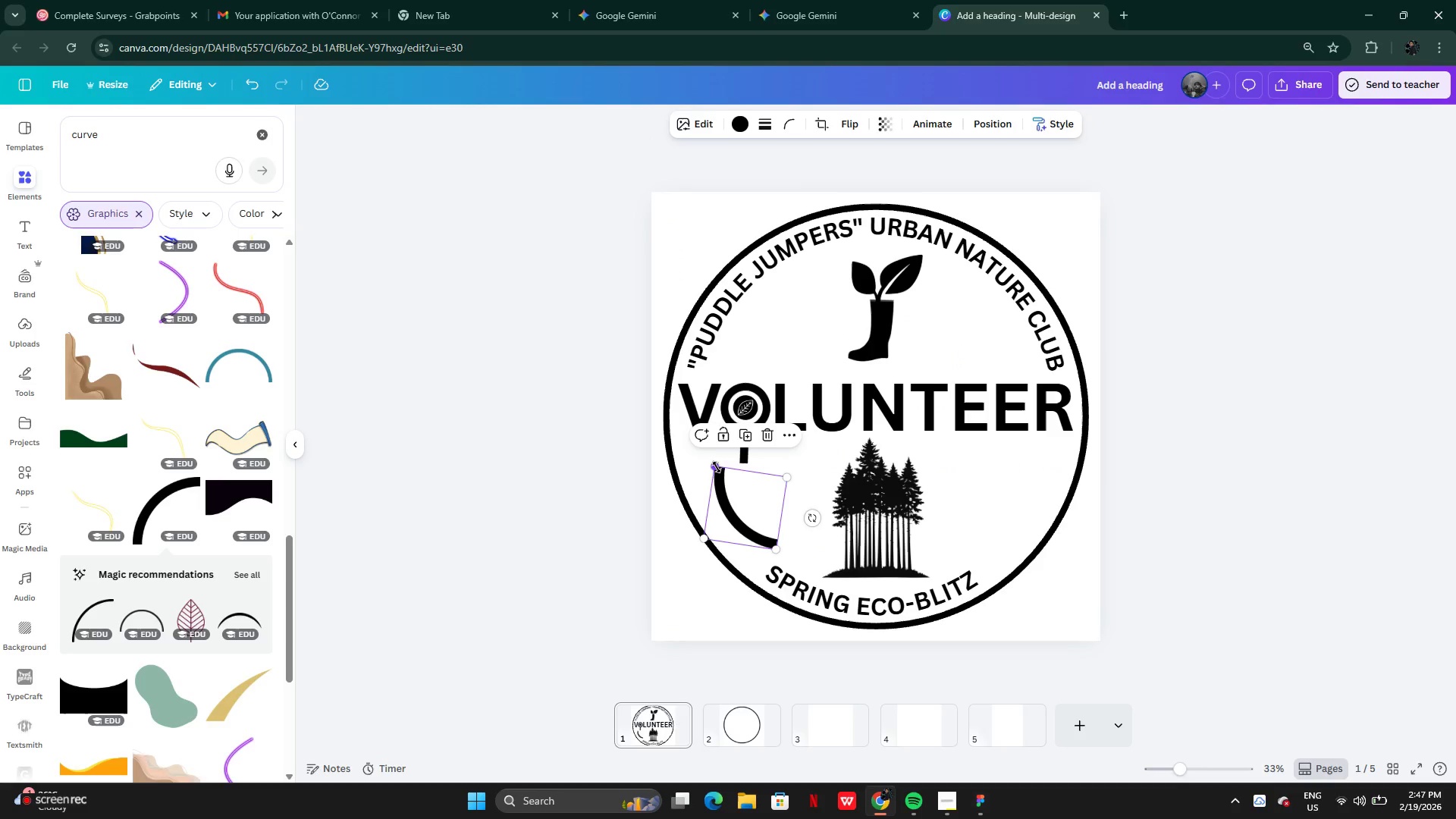 
left_click_drag(start_coordinate=[717, 467], to_coordinate=[664, 413])
 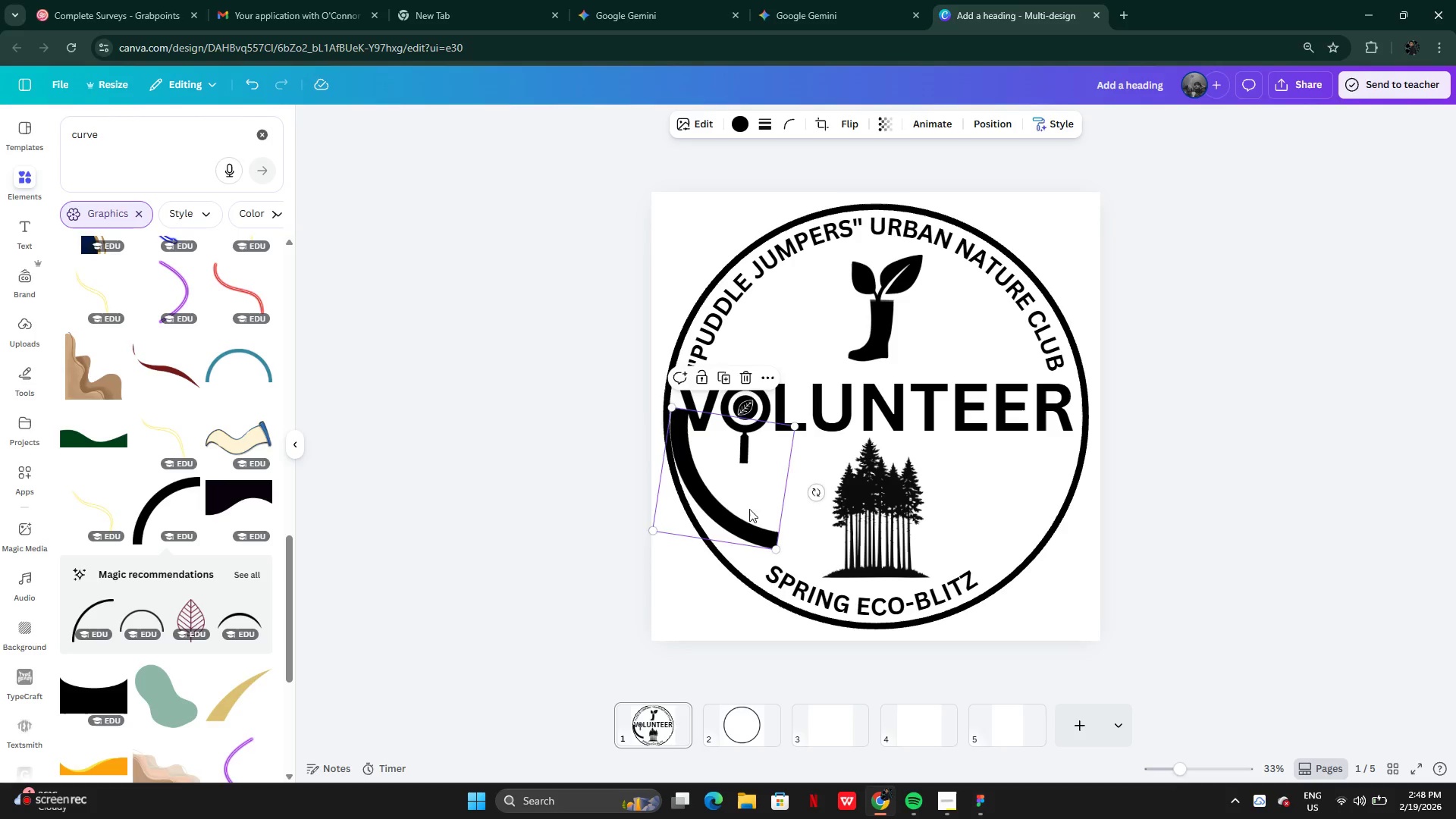 
left_click_drag(start_coordinate=[746, 504], to_coordinate=[752, 522])
 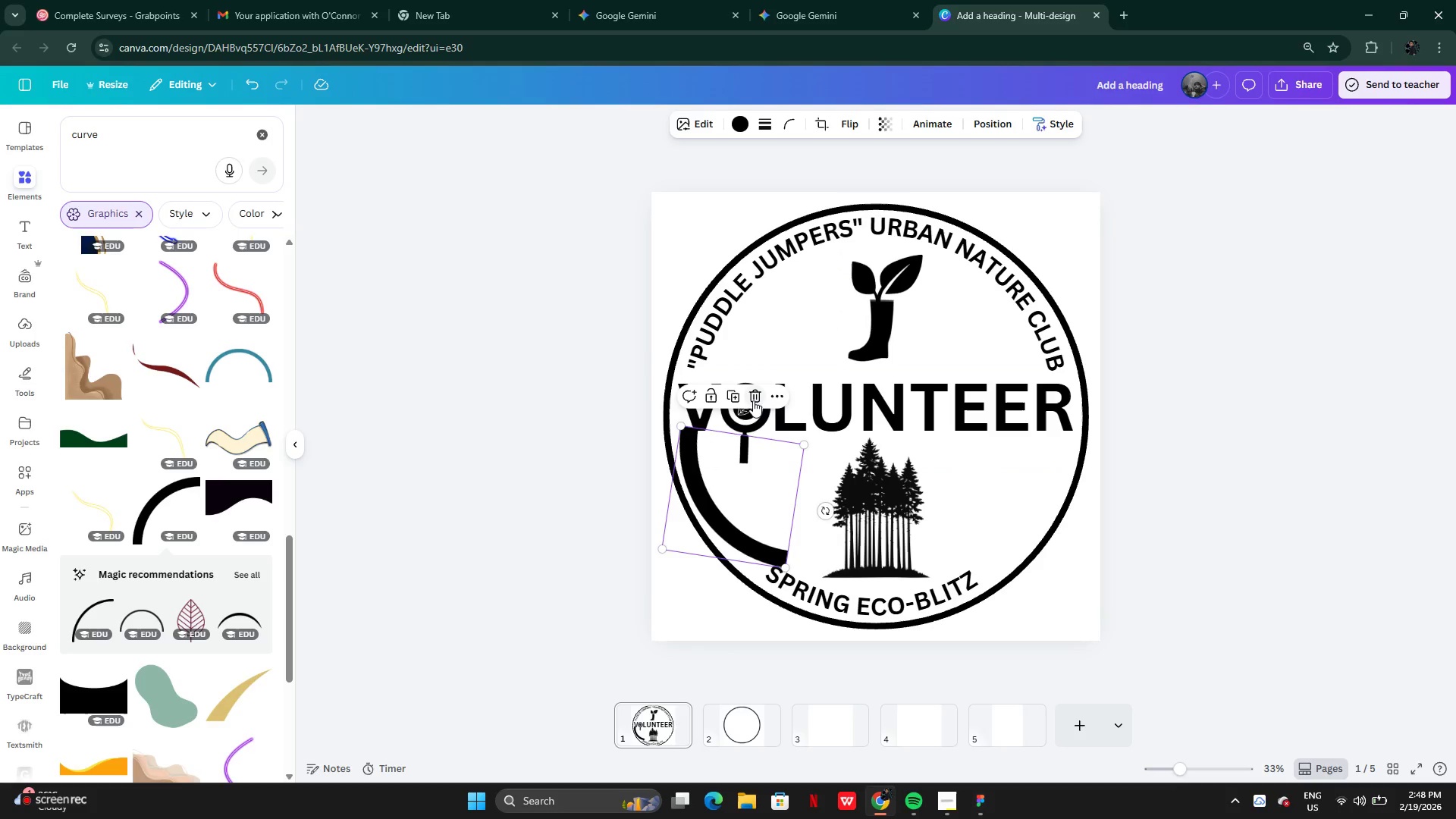 
left_click([753, 400])
 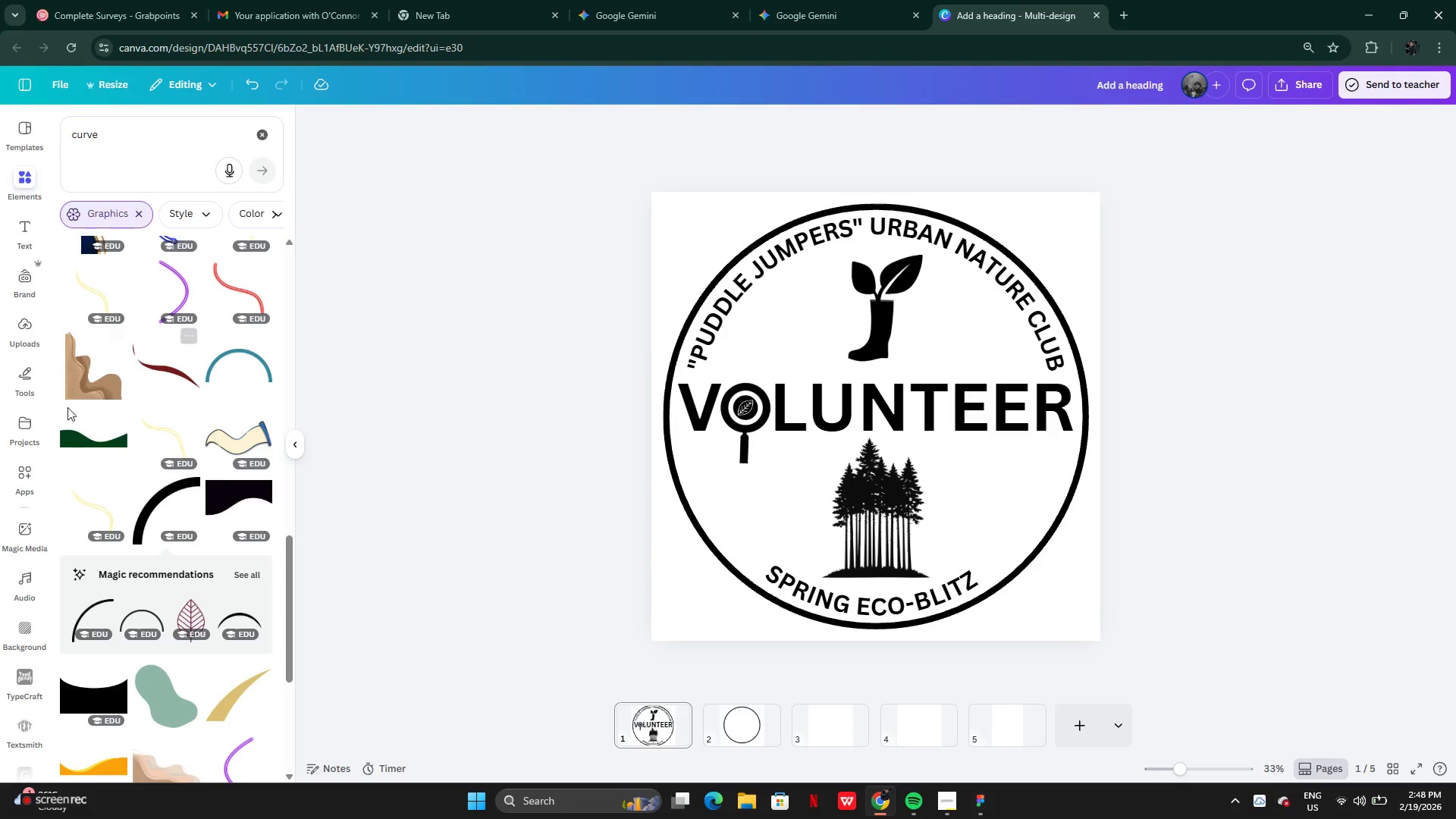 
scroll: coordinate [139, 557], scroll_direction: down, amount: 18.0
 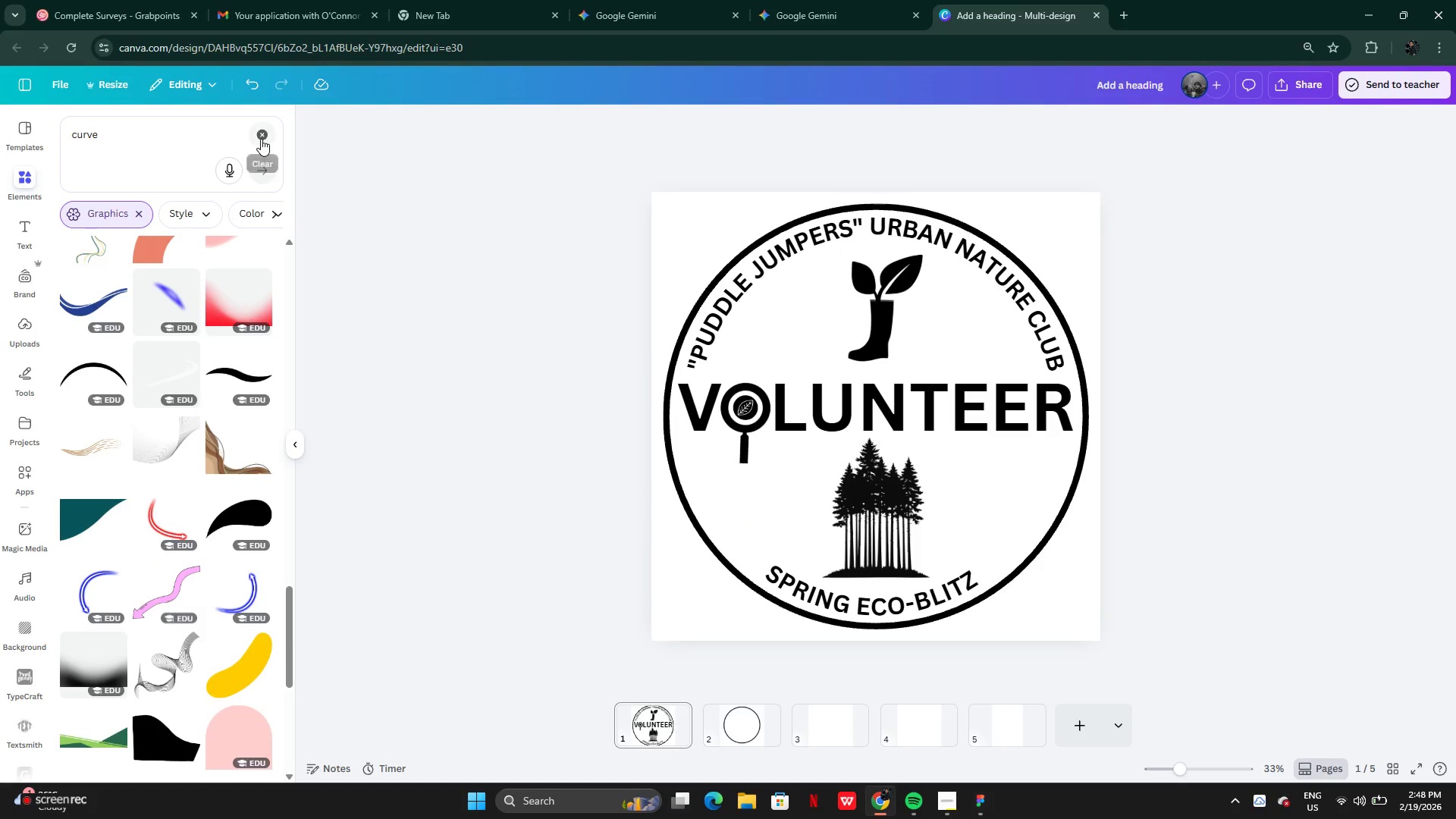 
left_click([261, 138])
 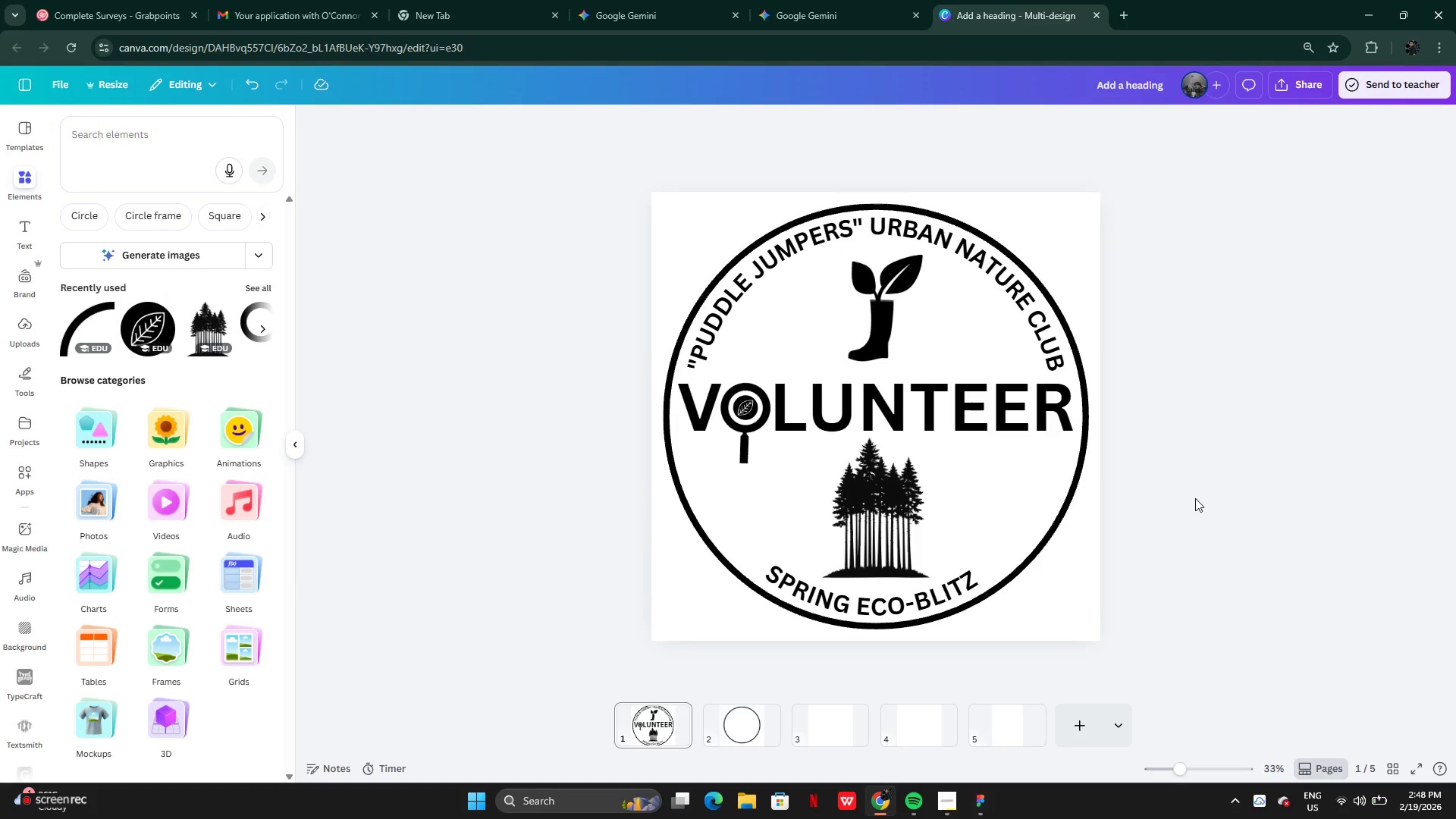 
hold_key(key=ControlLeft, duration=0.45)
 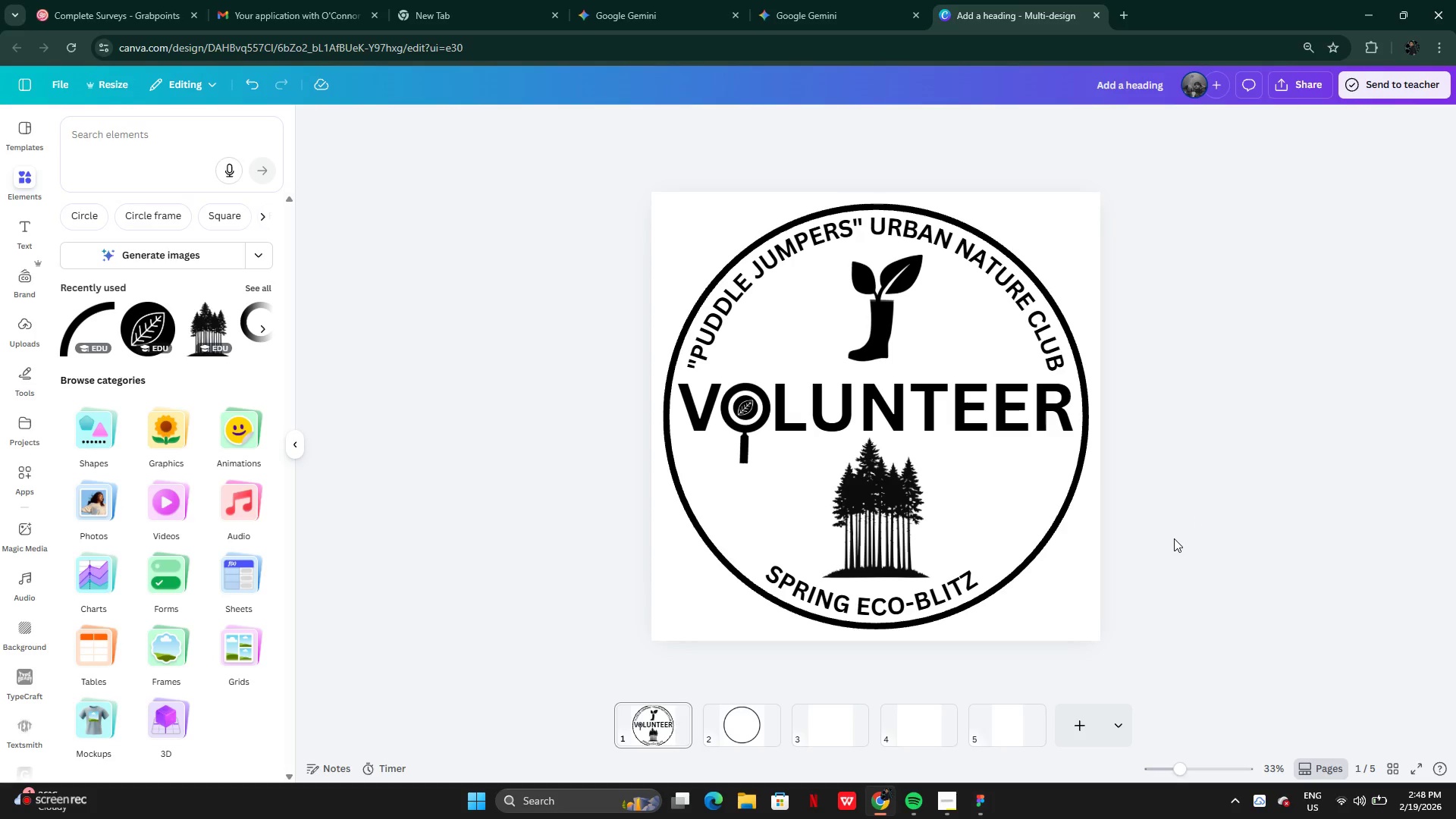 
key(Control+Z)
 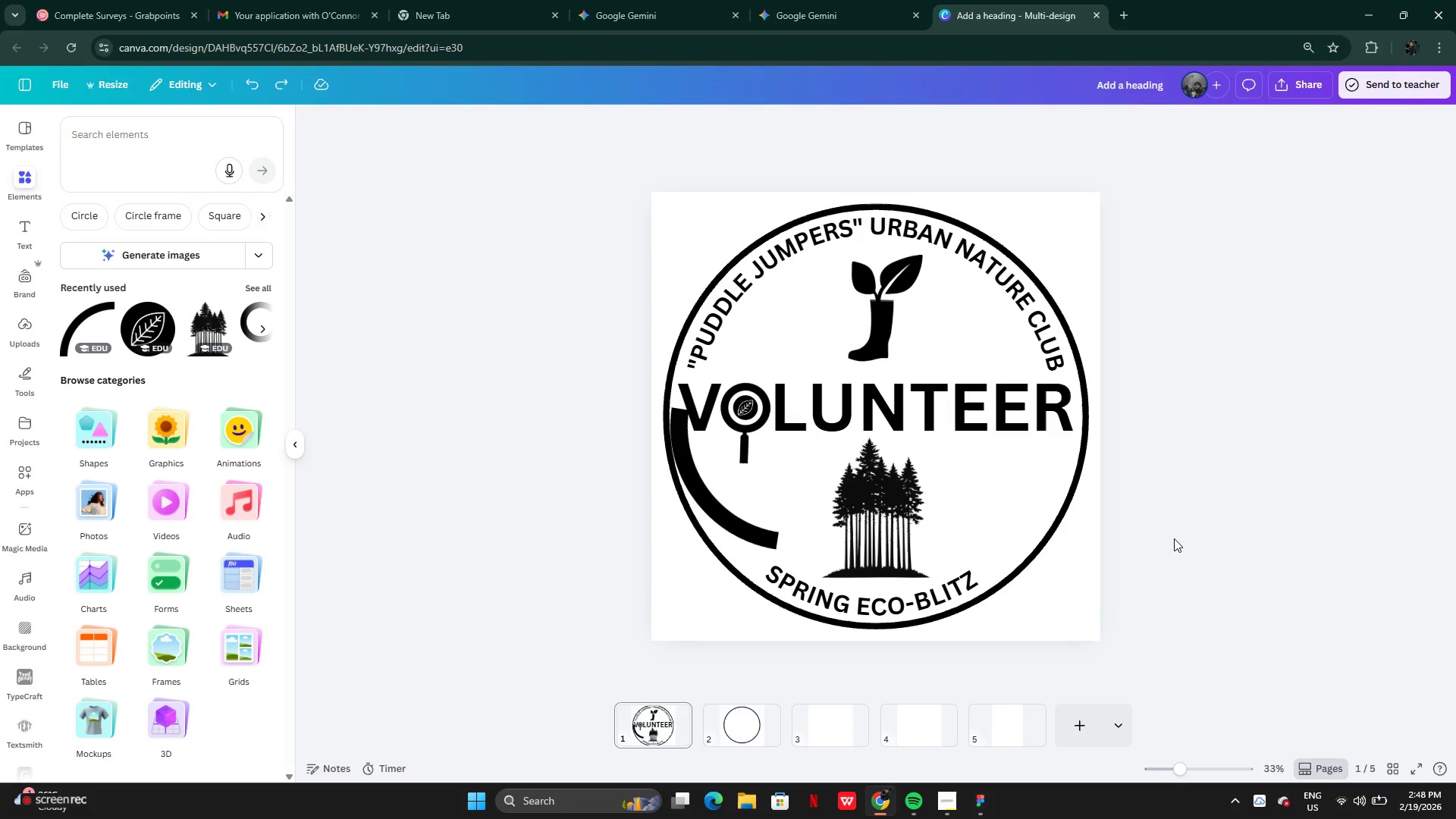 
key(Control+Z)
 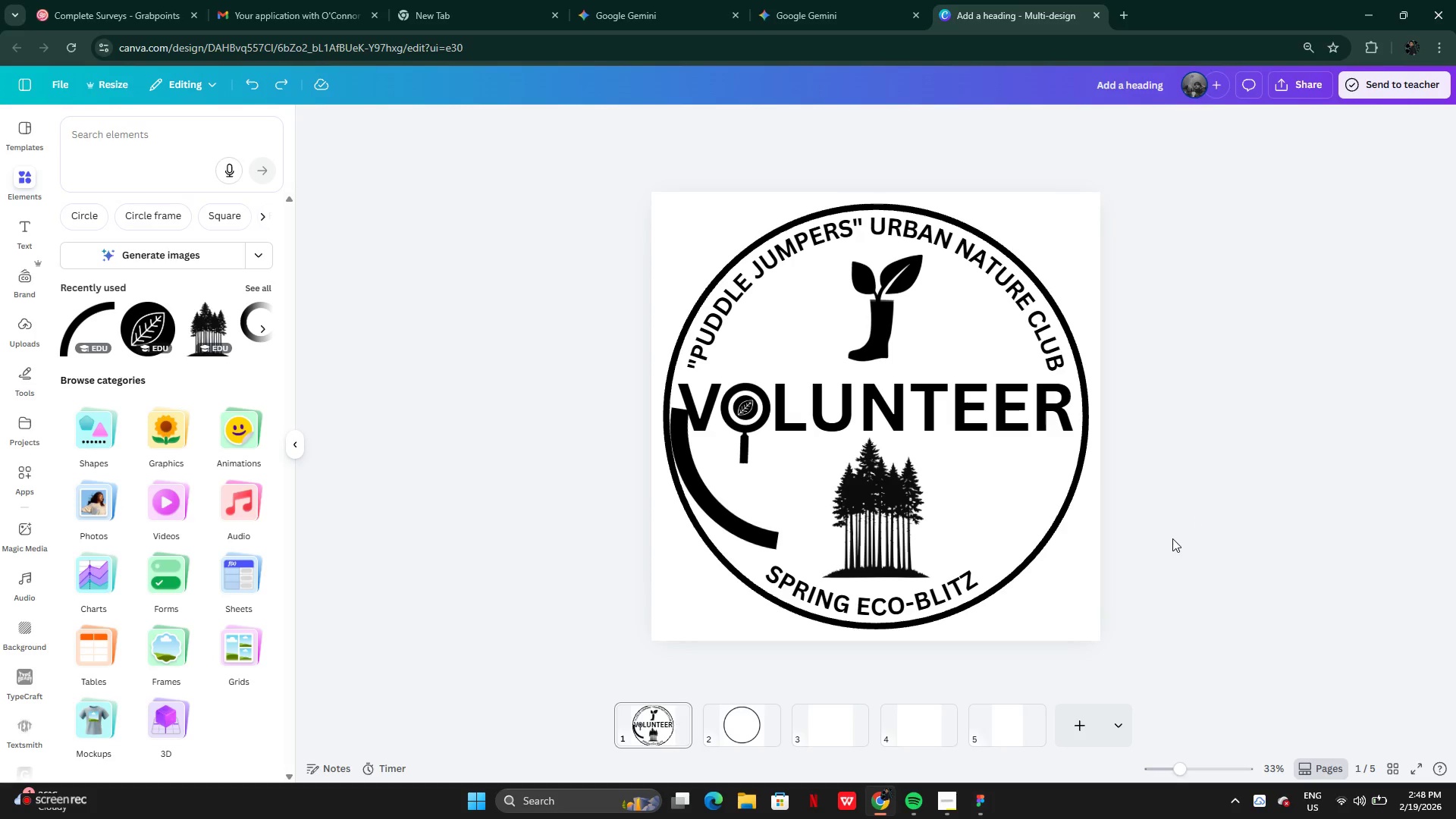 
key(Control+Z)
 